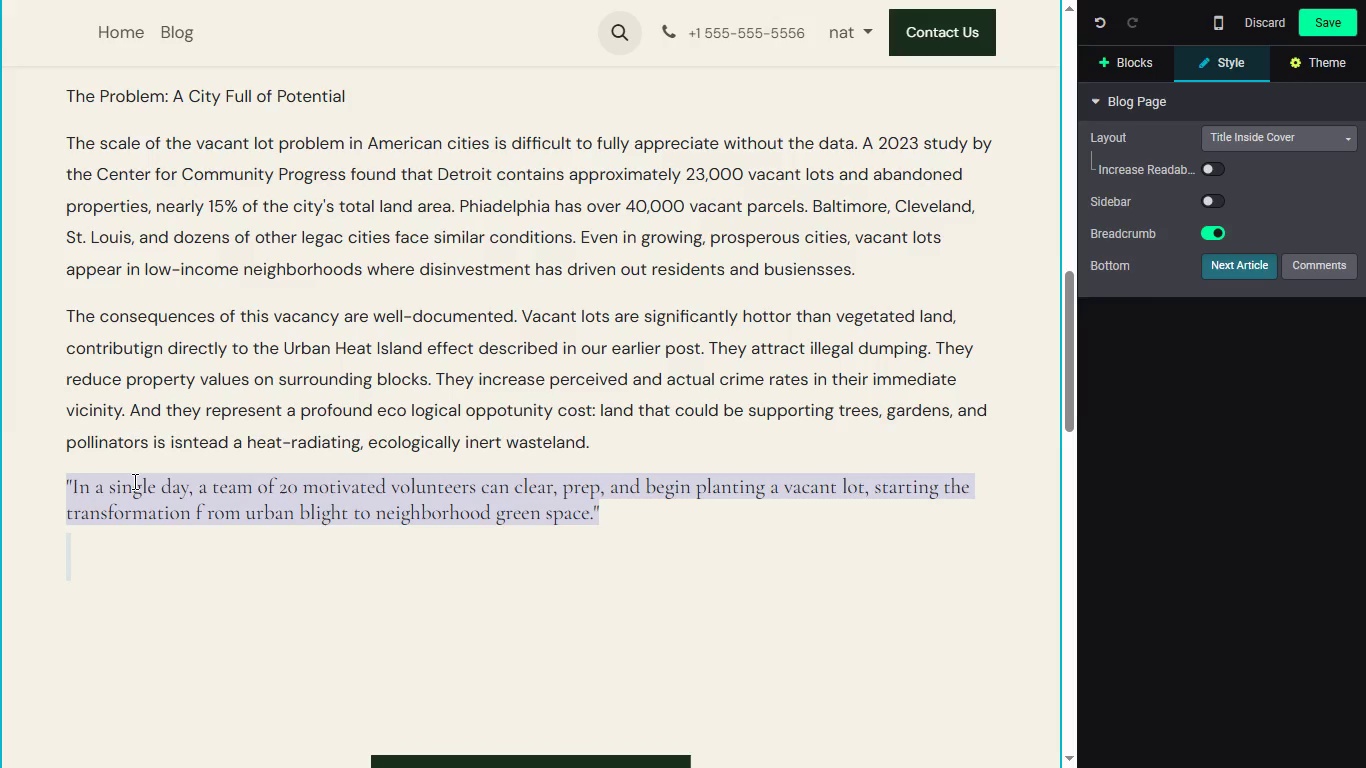 
double_click([133, 481])
 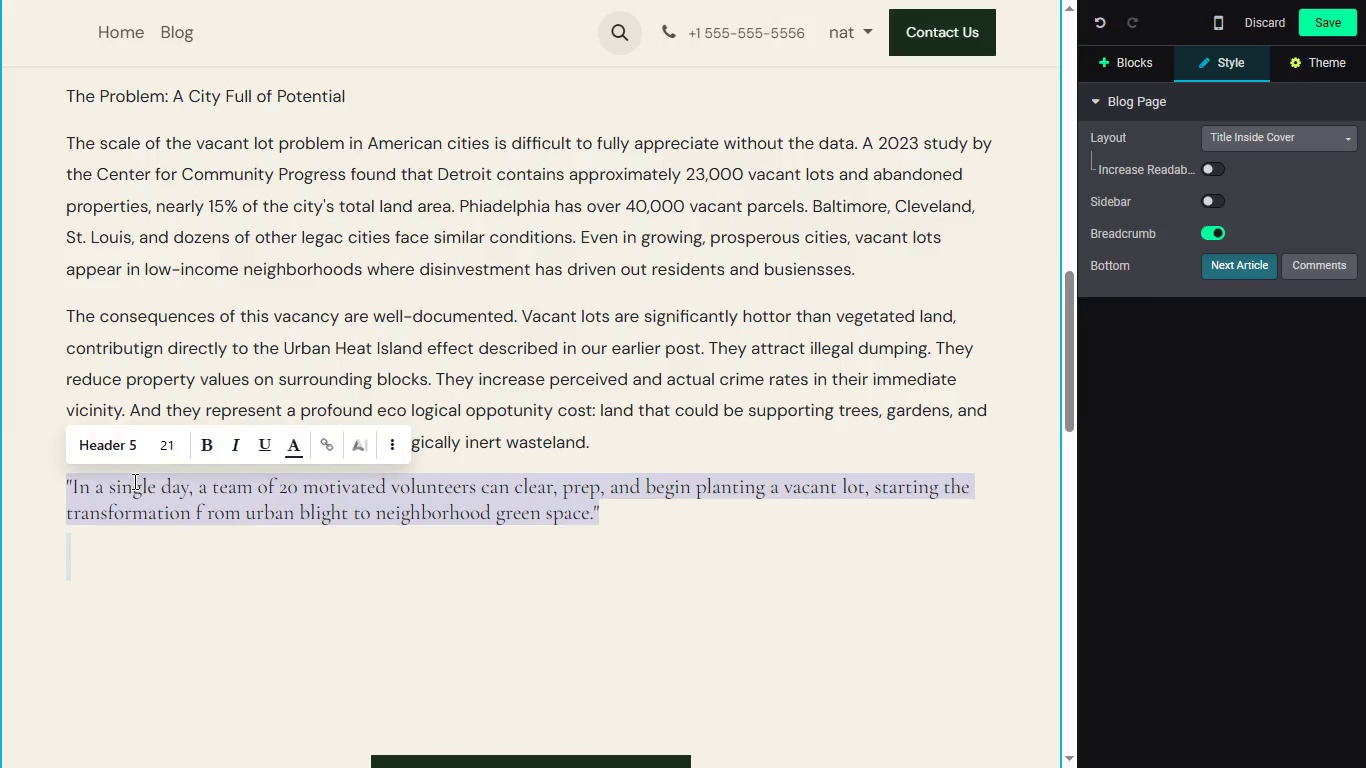 
triple_click([133, 481])
 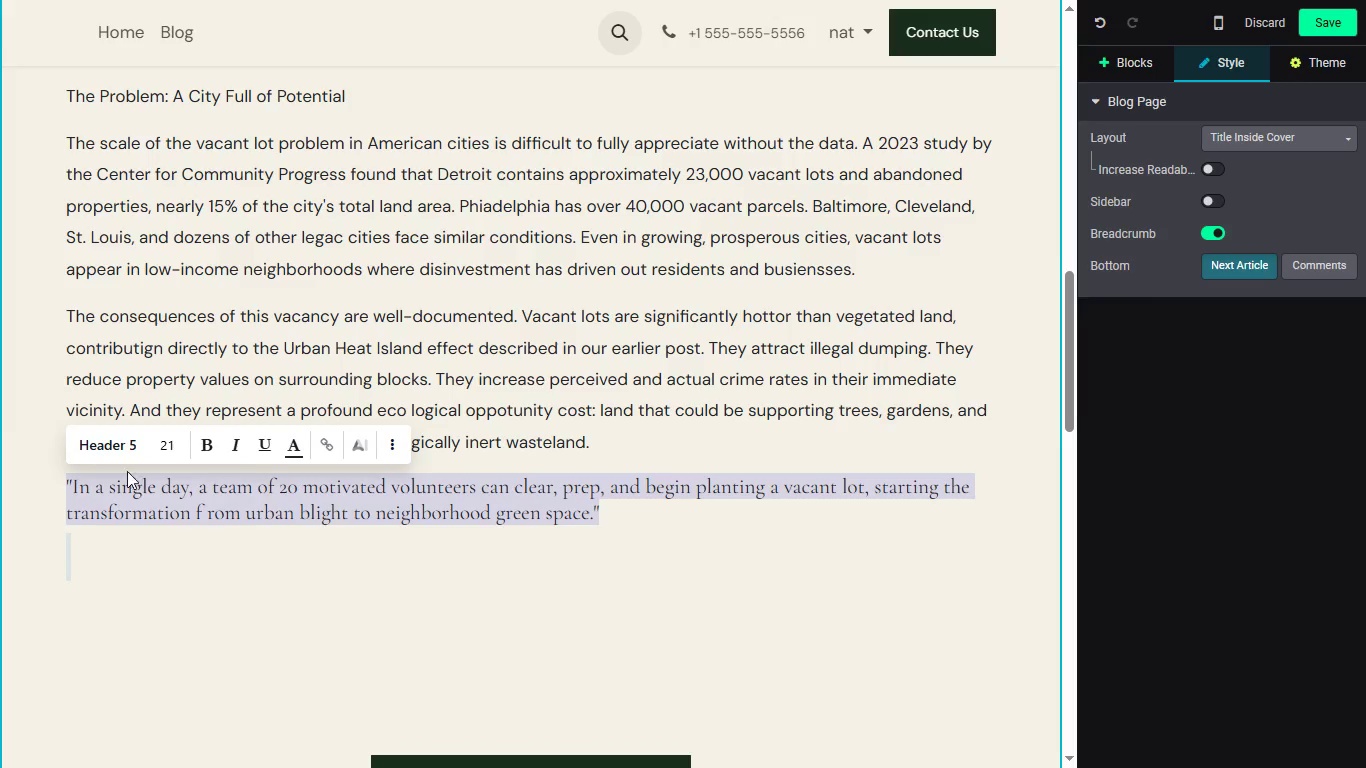 
triple_click([133, 481])
 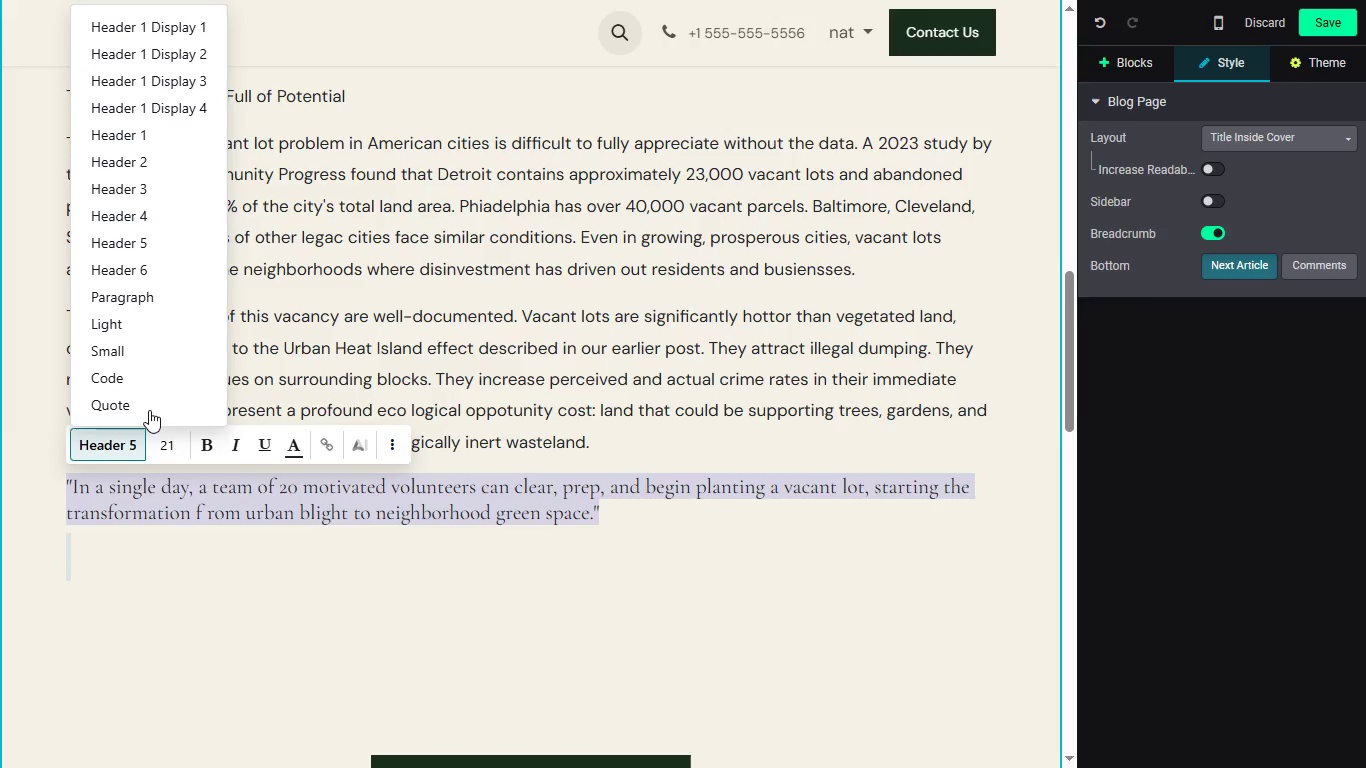 
left_click([122, 453])
 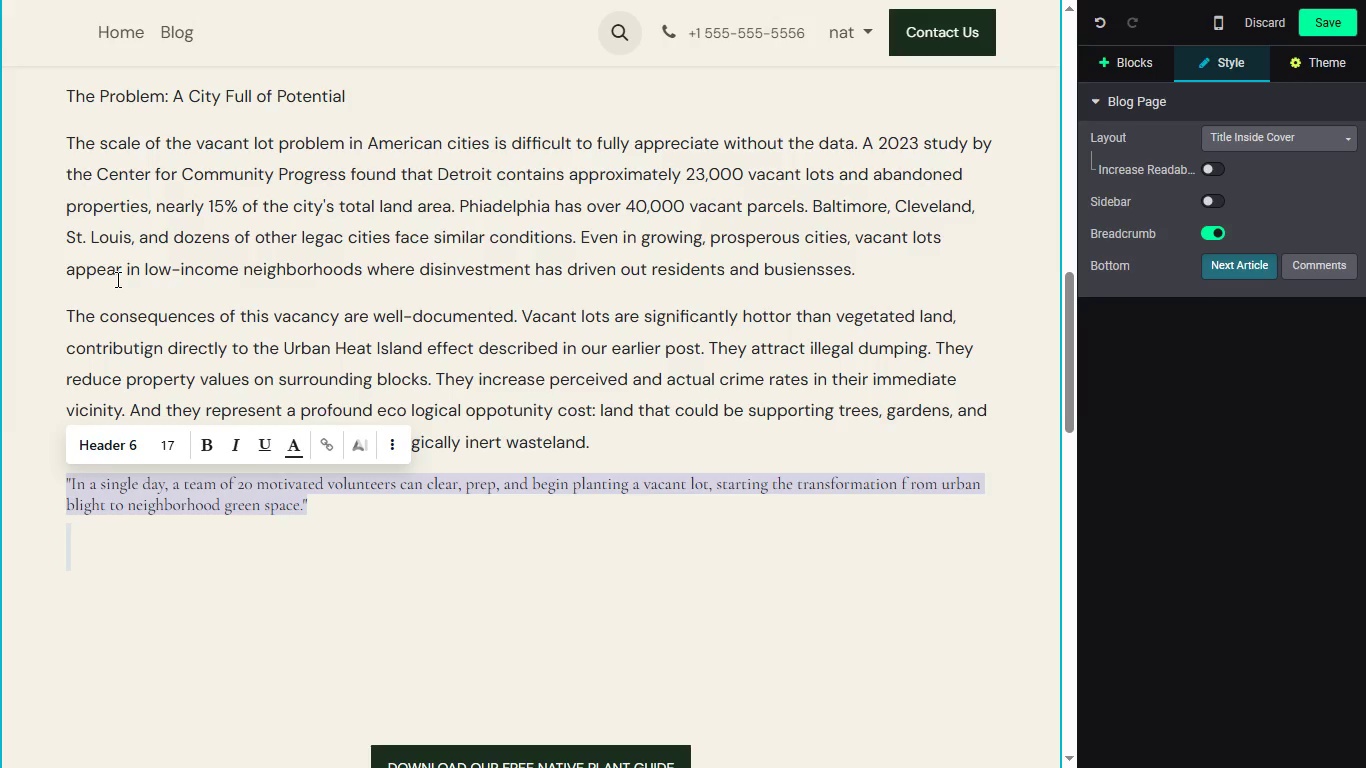 
left_click([116, 279])
 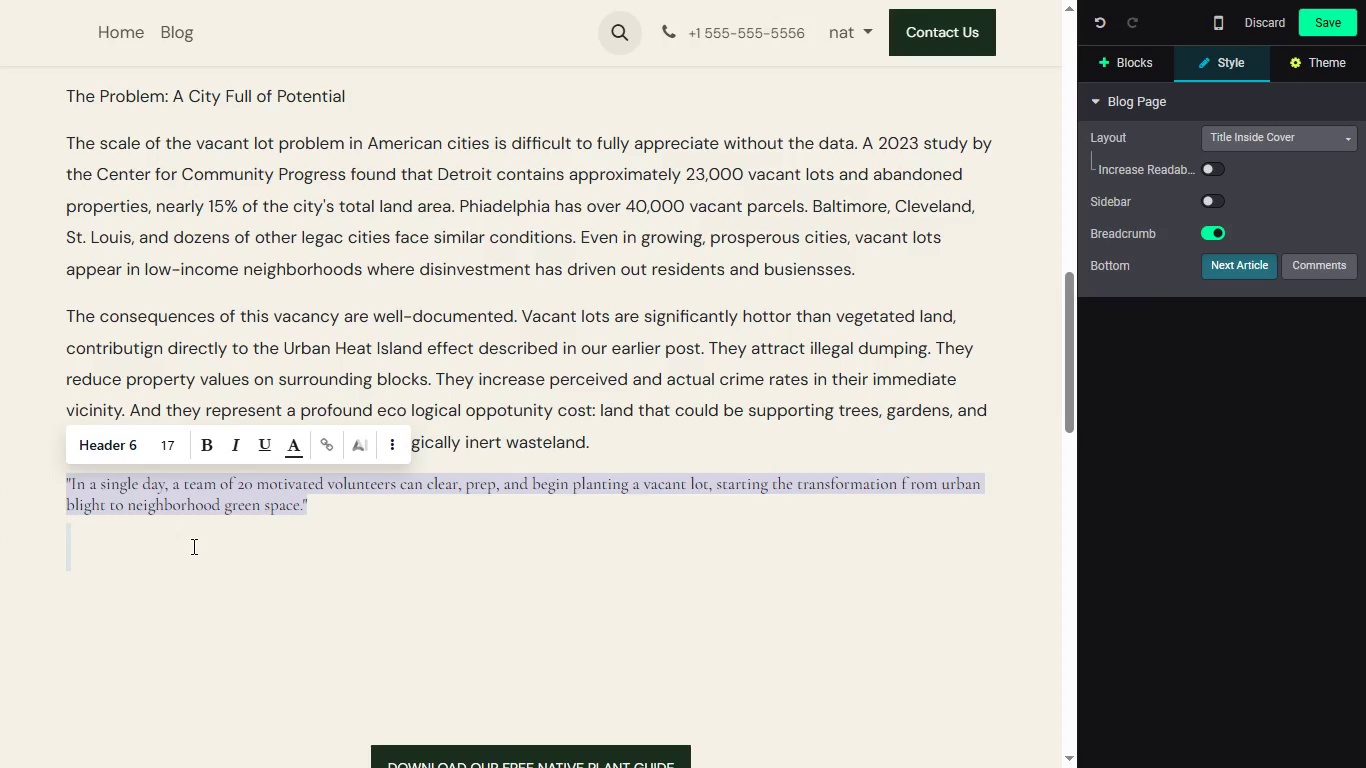 
key(Control+X)
 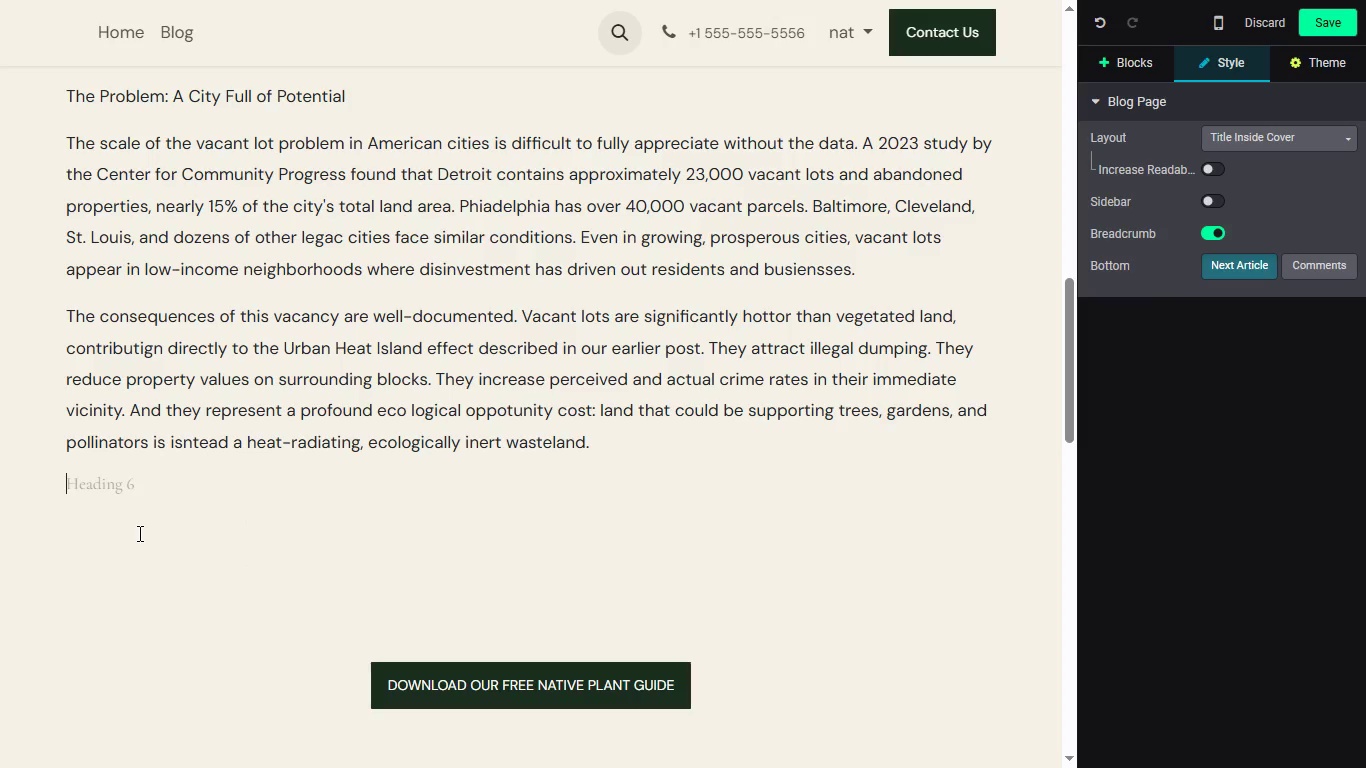 
key(Control+Z)
 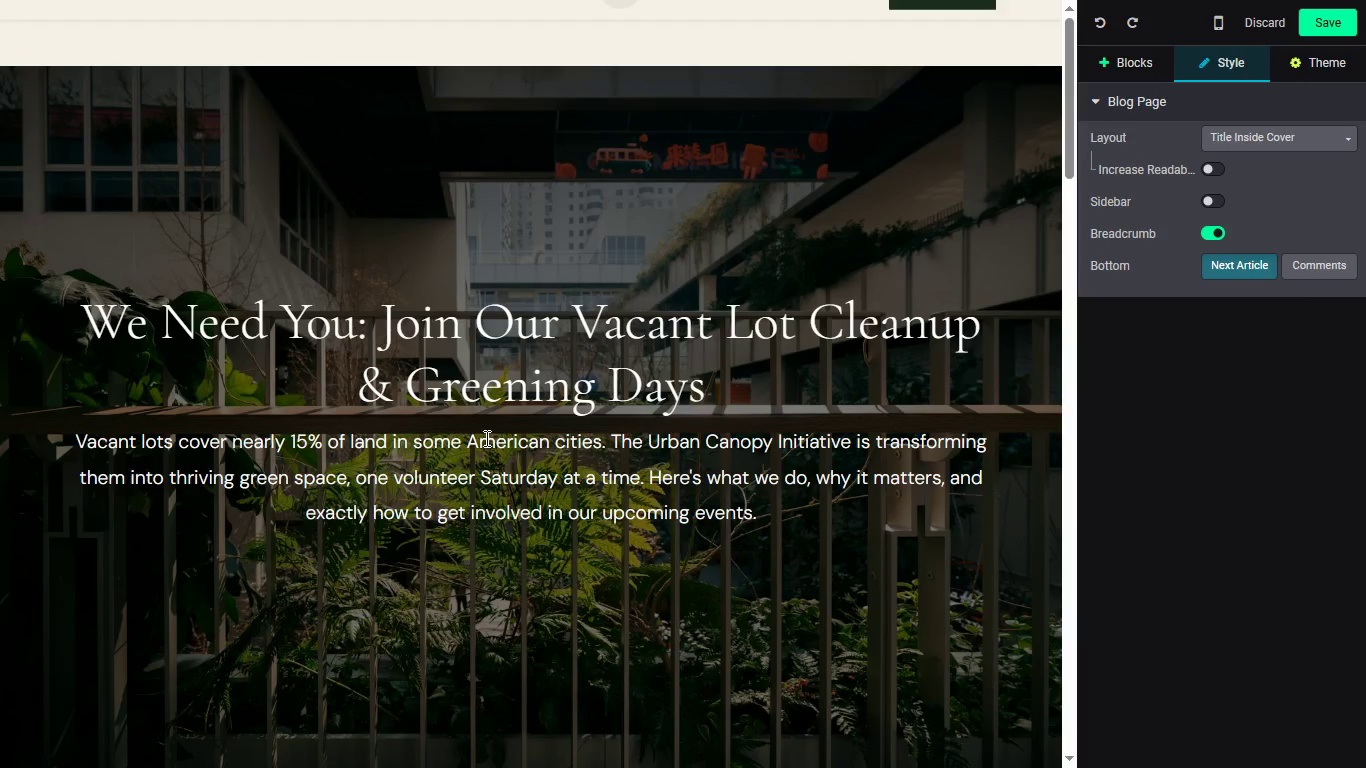 
scroll: coordinate [488, 436], scroll_direction: down, amount: 1.0
 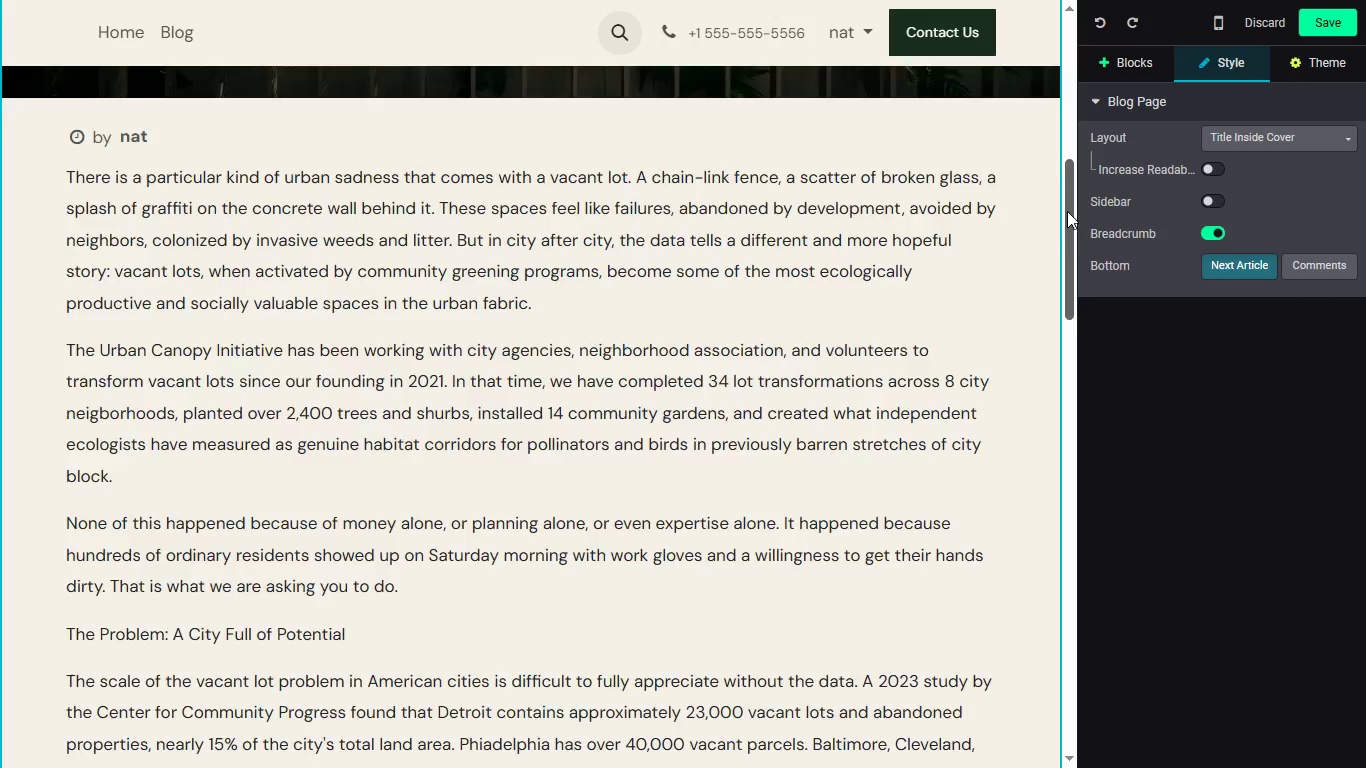 
left_click_drag(start_coordinate=[1067, 211], to_coordinate=[1047, 367])
 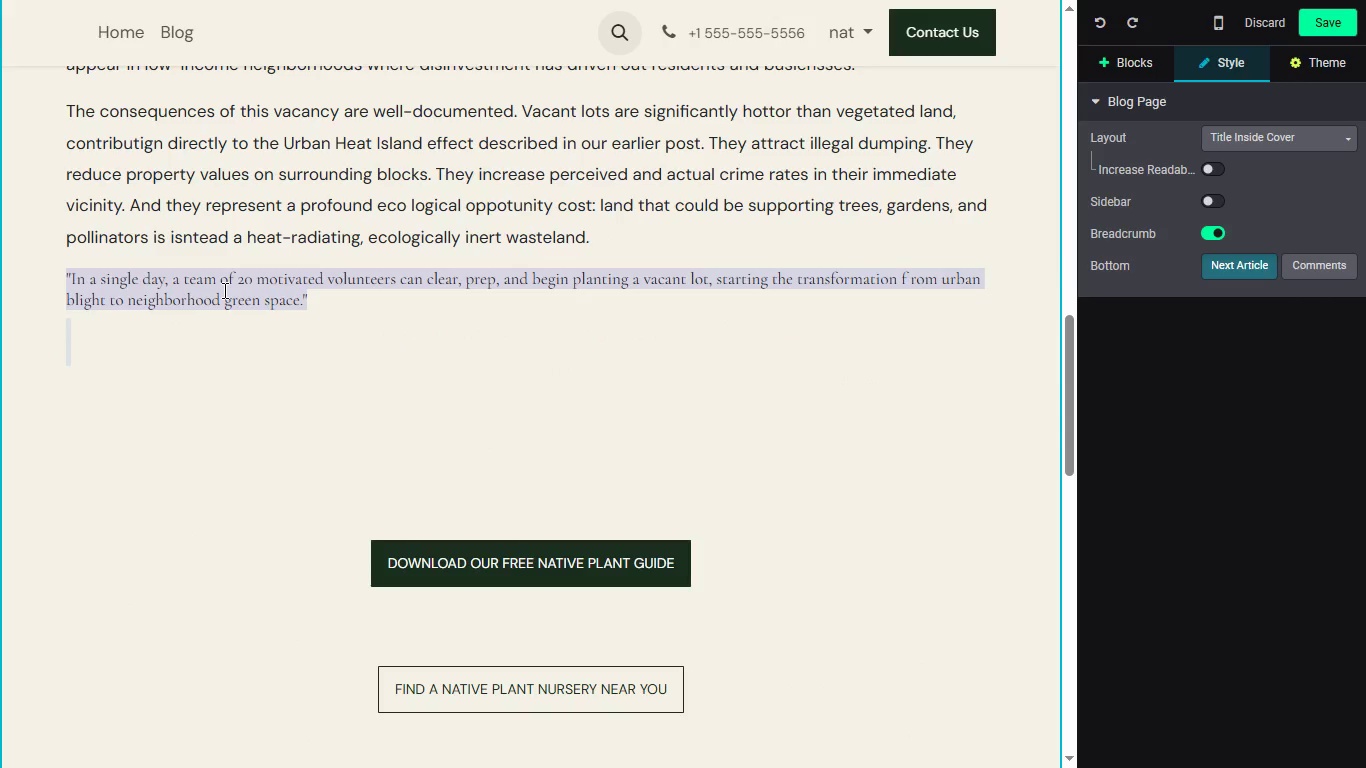 
double_click([223, 290])
 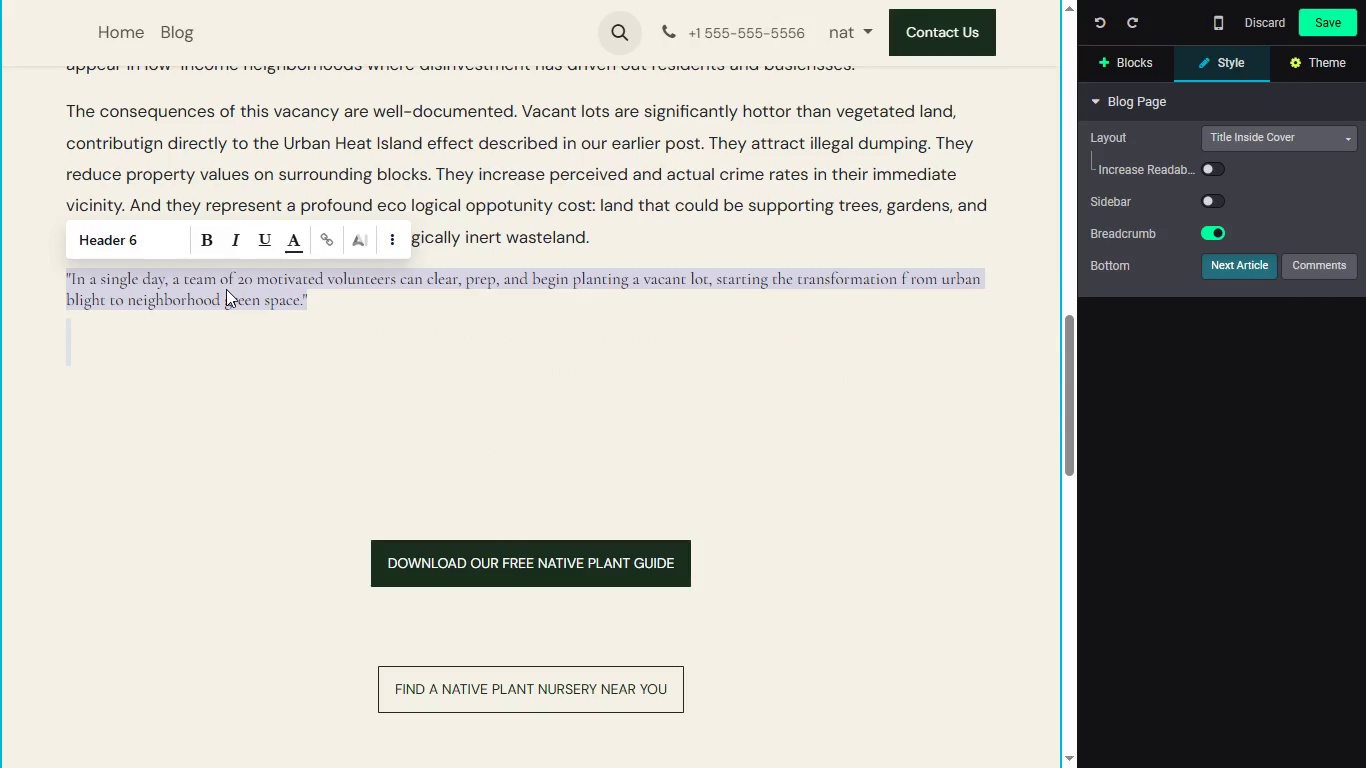 
triple_click([223, 290])
 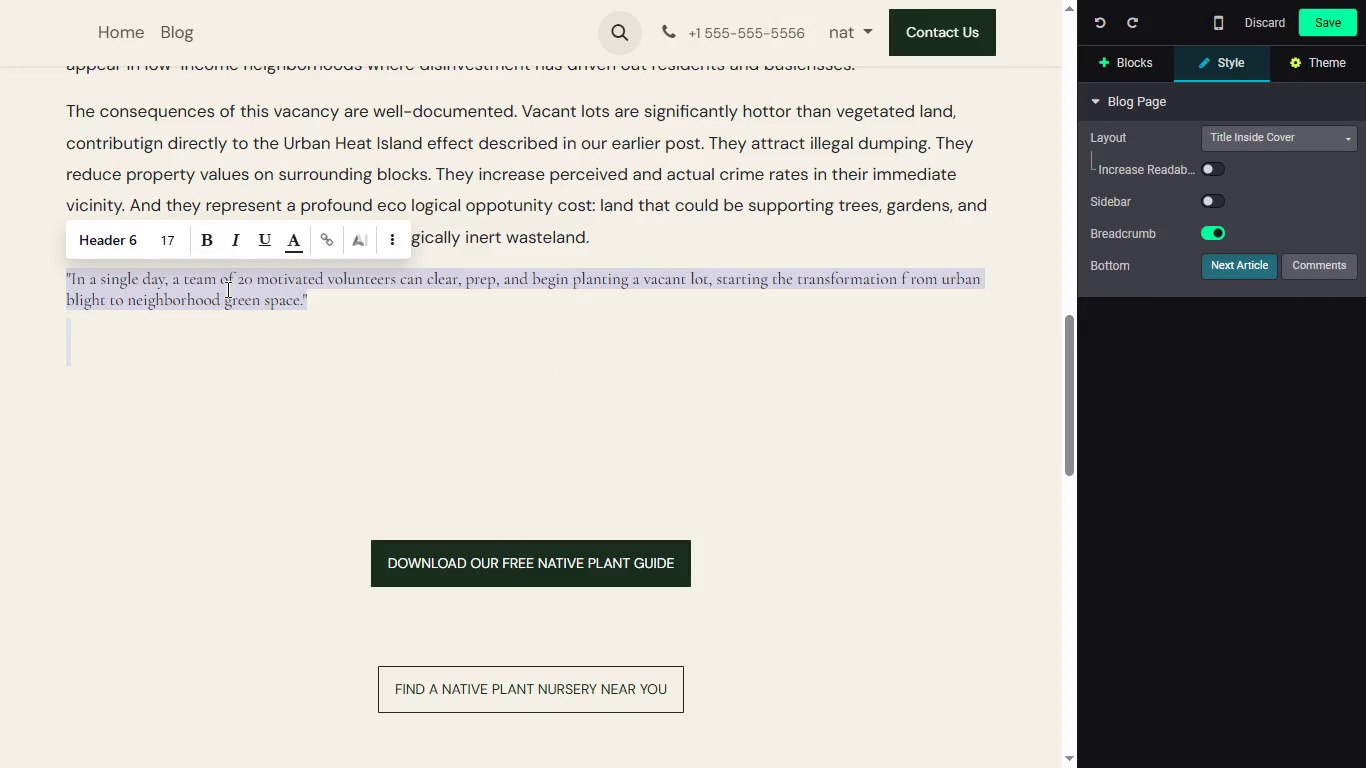 
key(Control+X)
 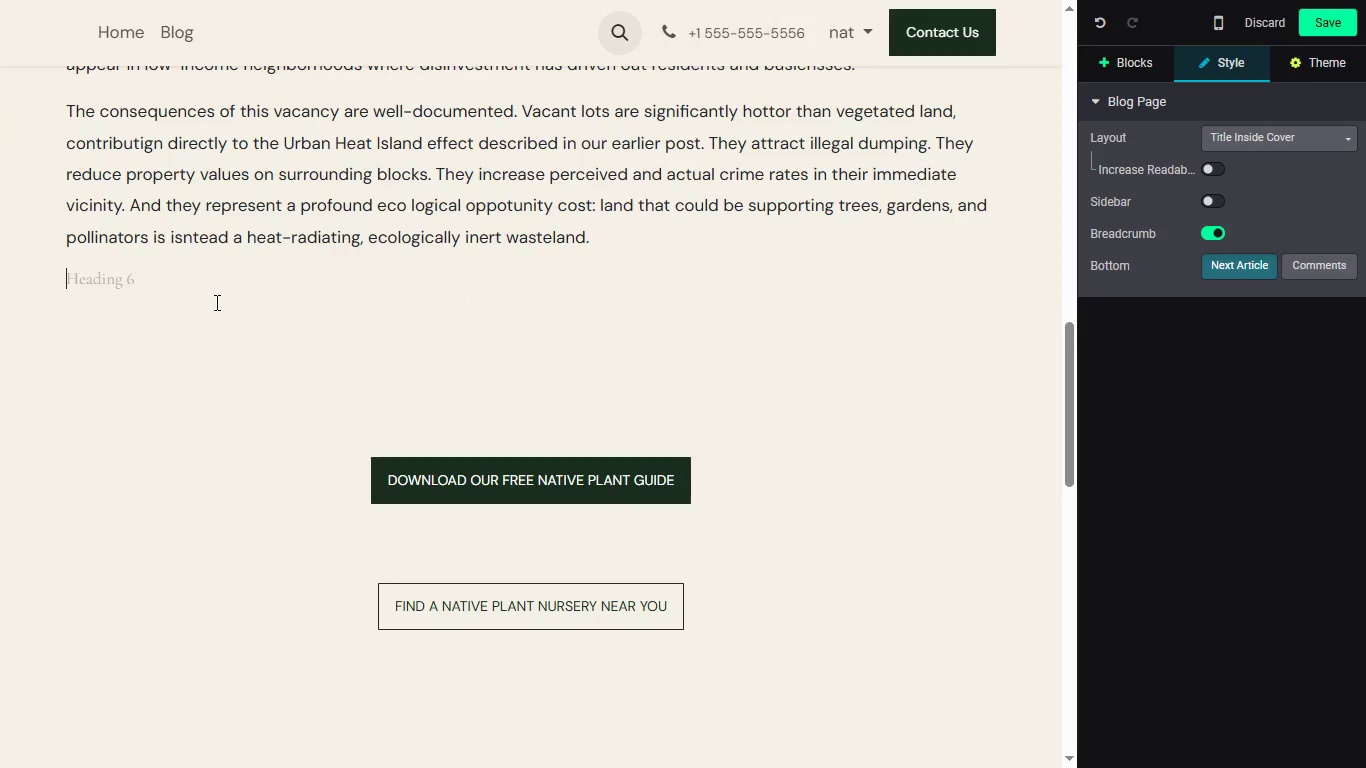 
key(Control+Z)
 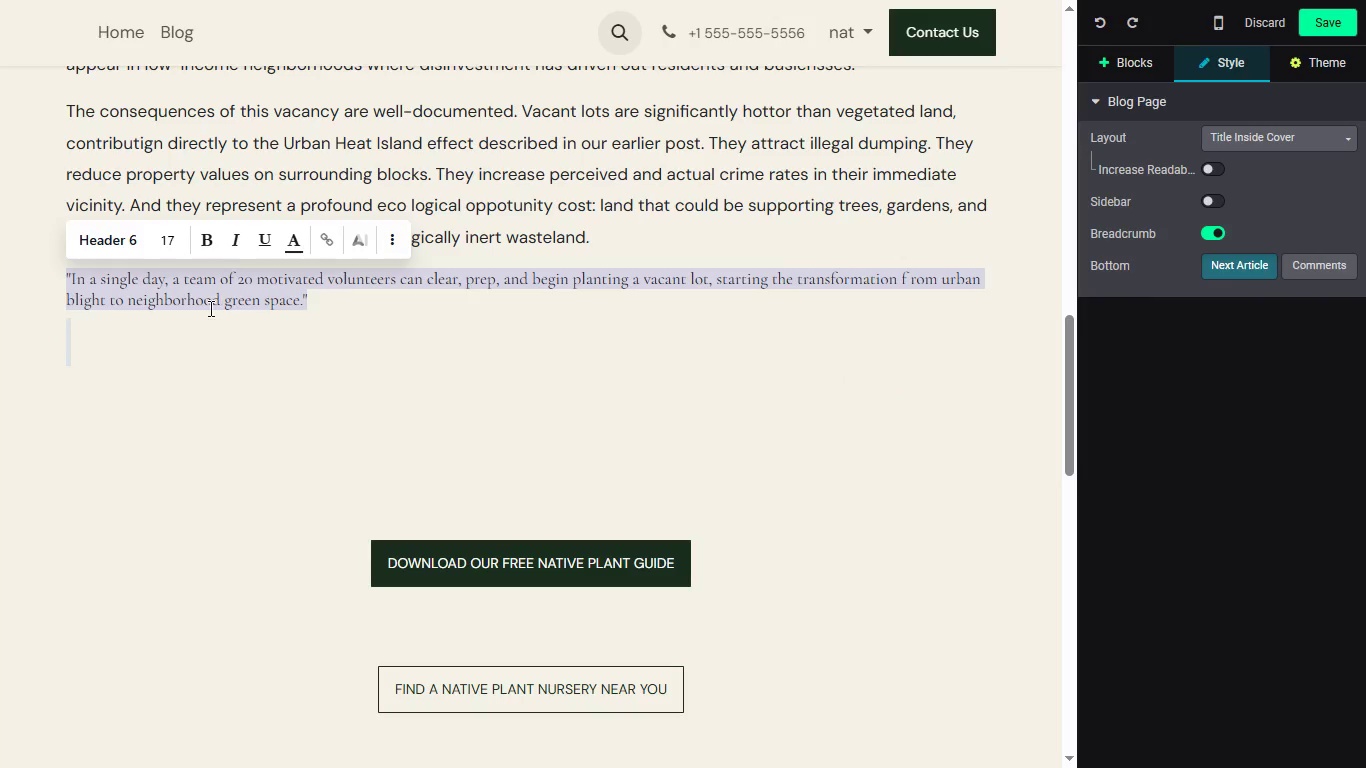 
key(Control+C)
 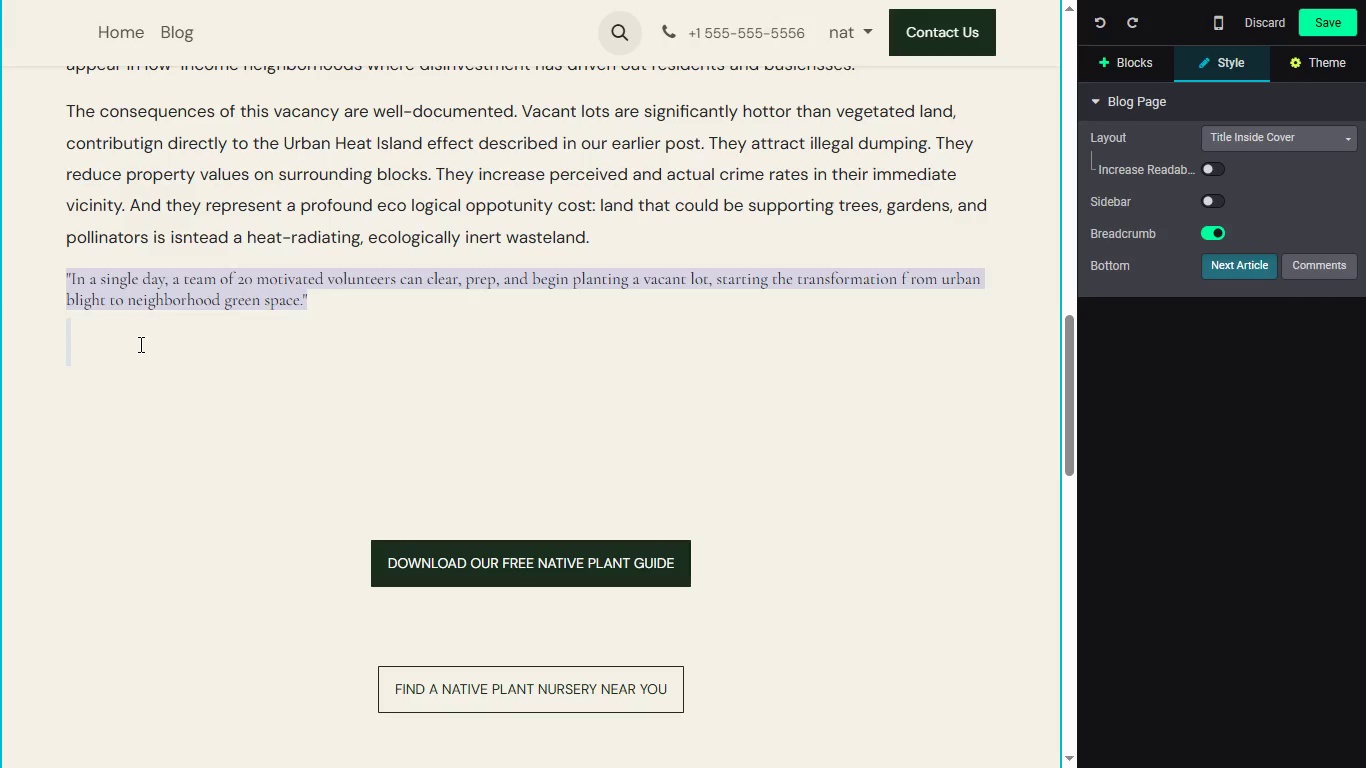 
left_click([155, 328])
 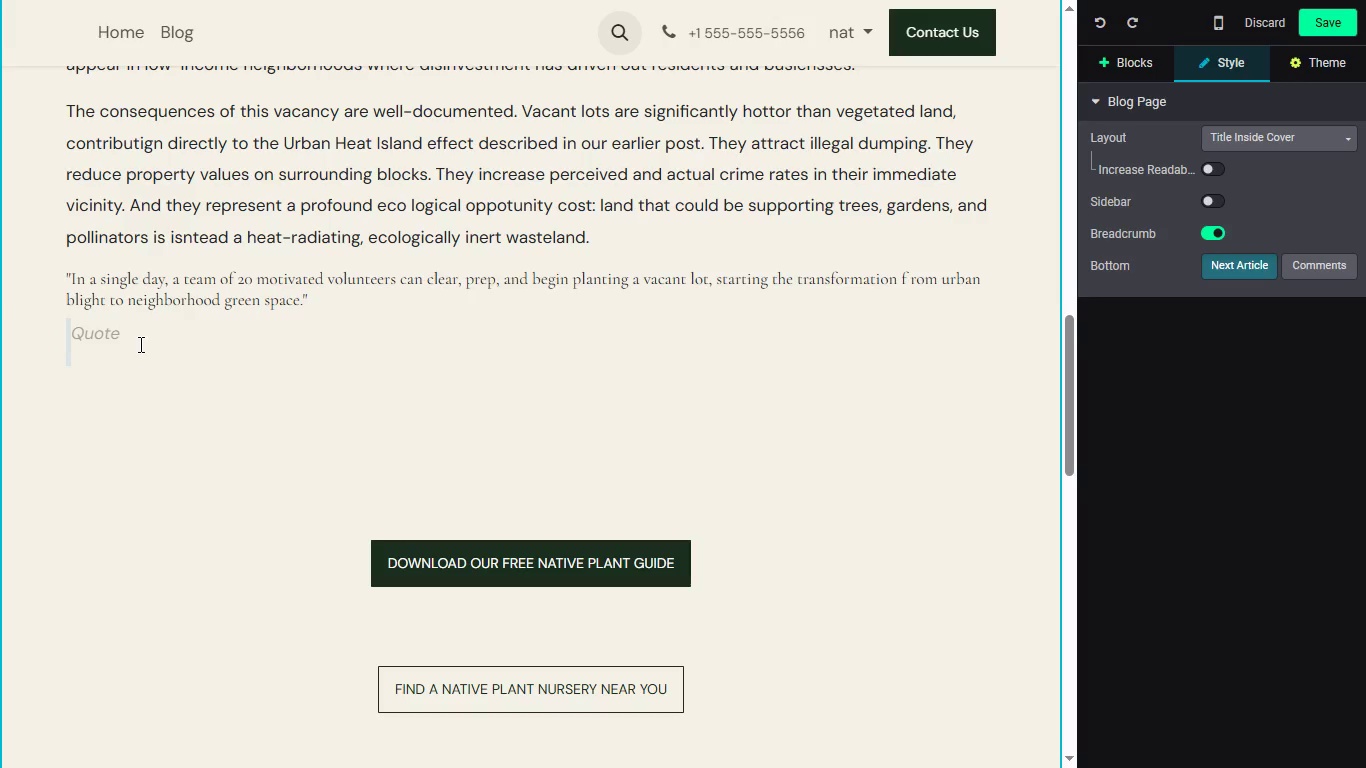 
left_click([139, 344])
 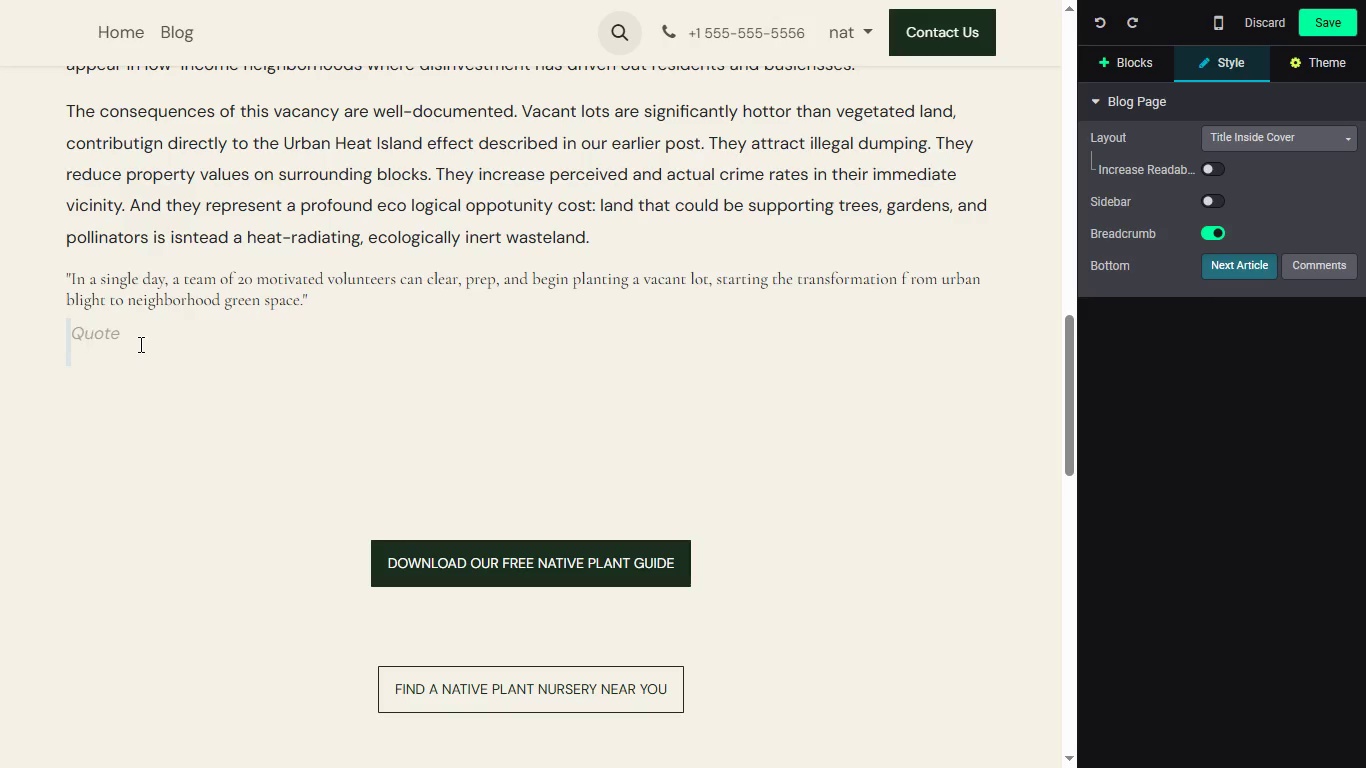 
key(Control+V)
 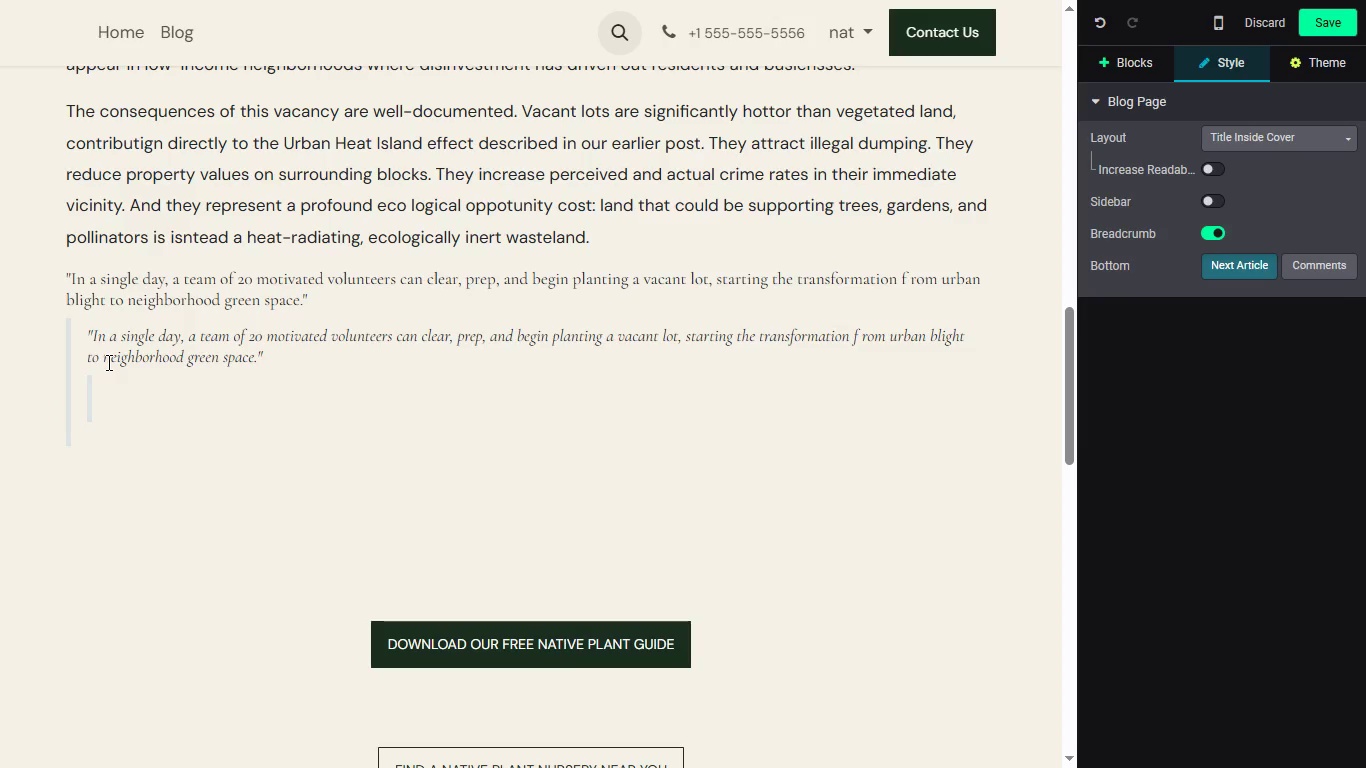 
key(Control+Z)
 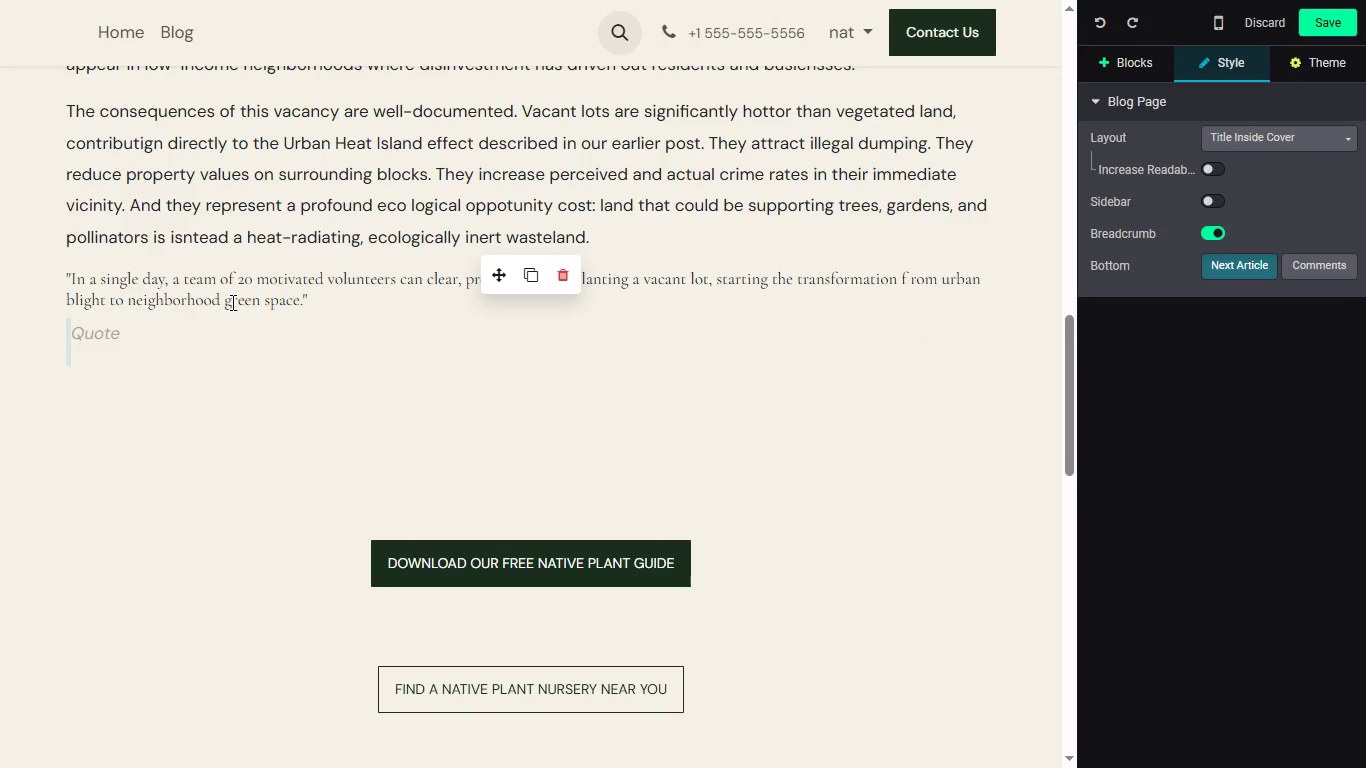 
key(Control+Z)
 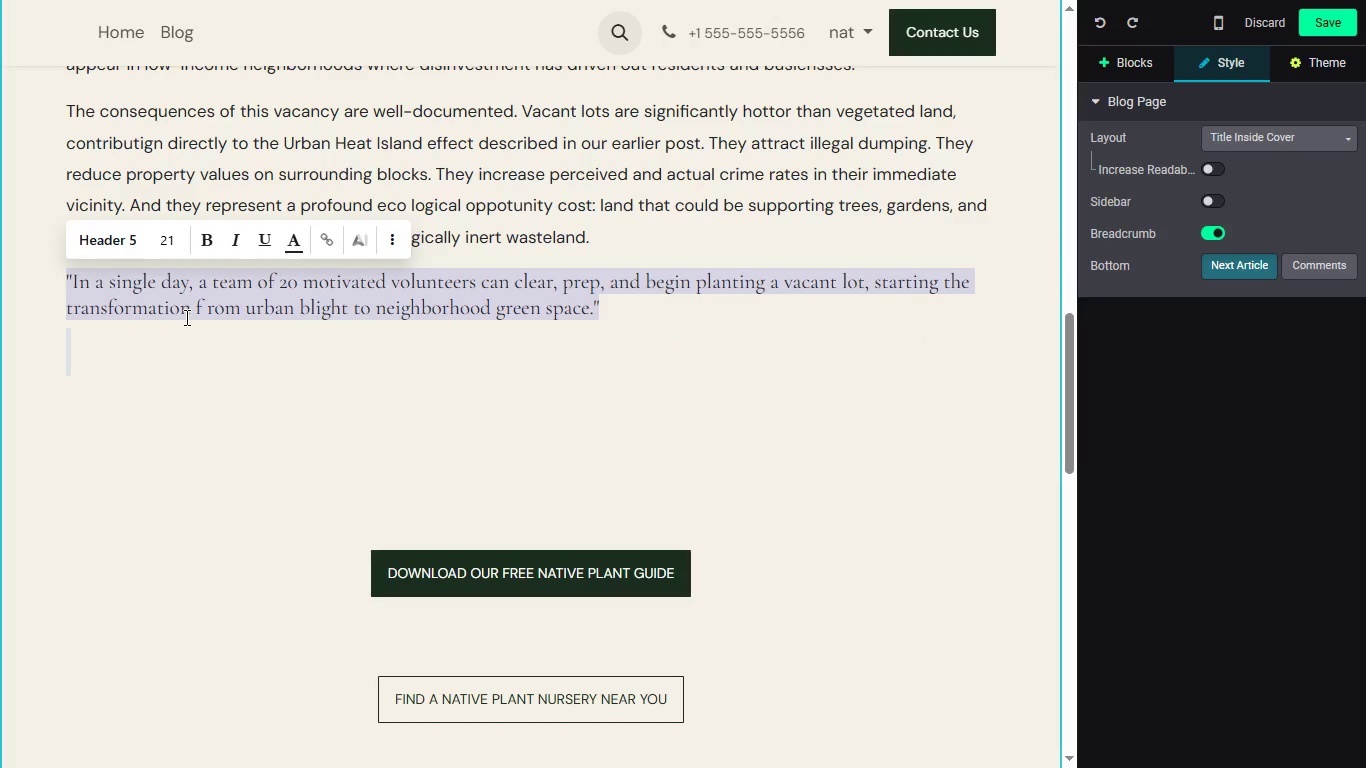 
key(Control+X)
 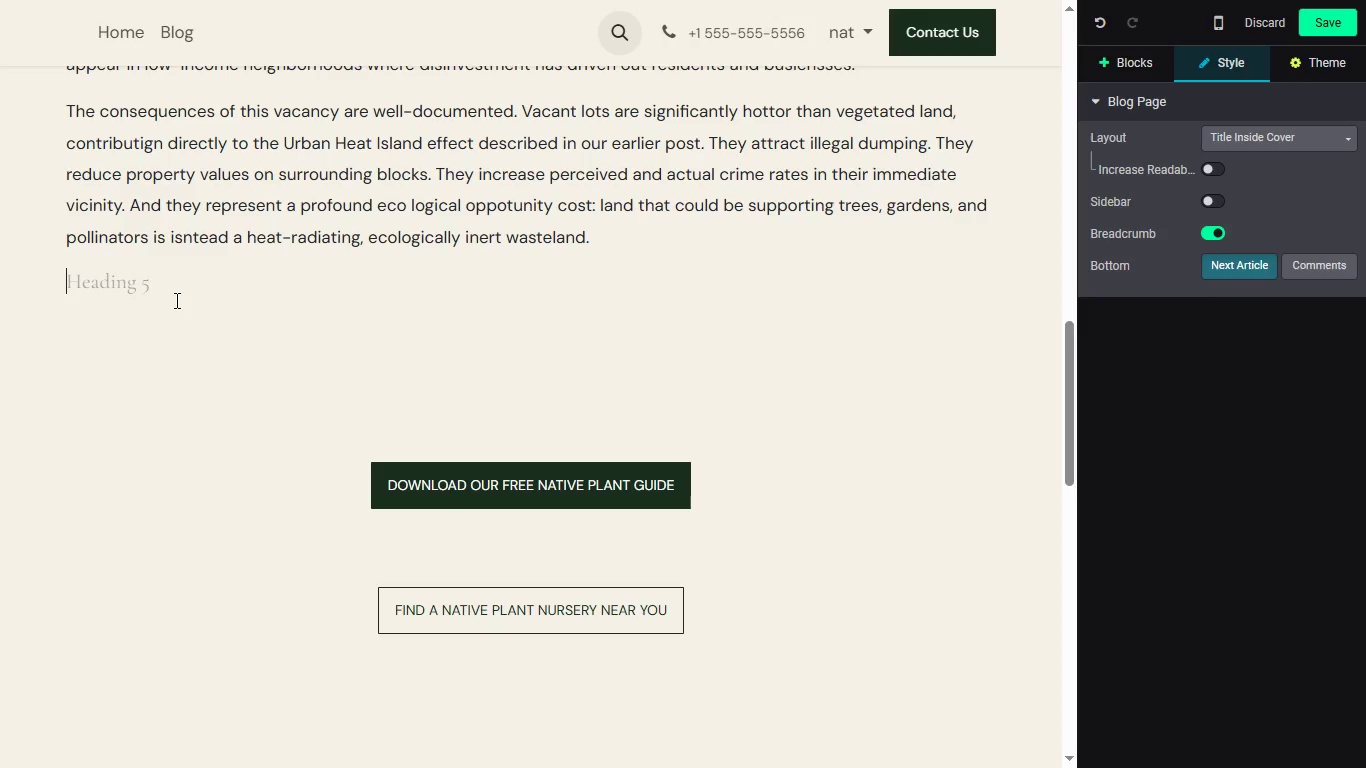 
key(Control+Z)
 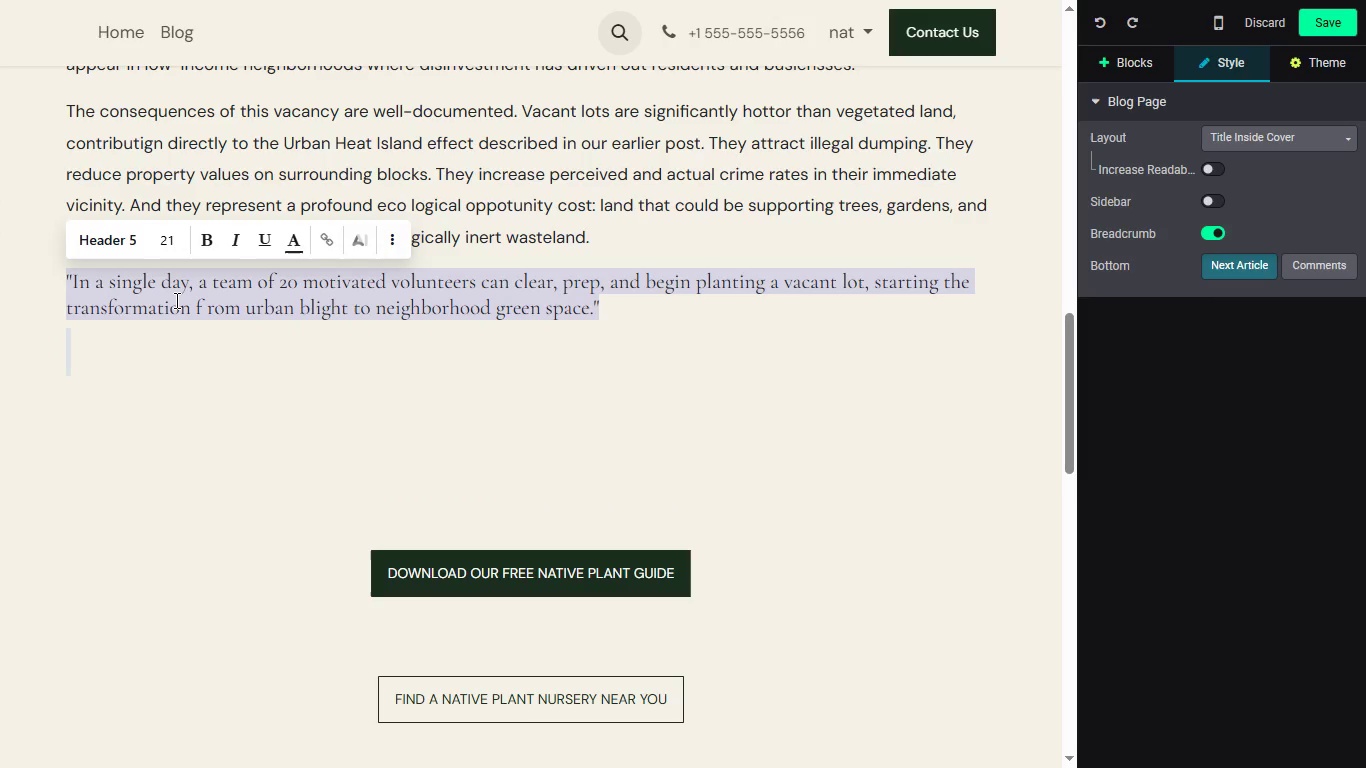 
hold_key(key=ControlLeft, duration=0.42)
 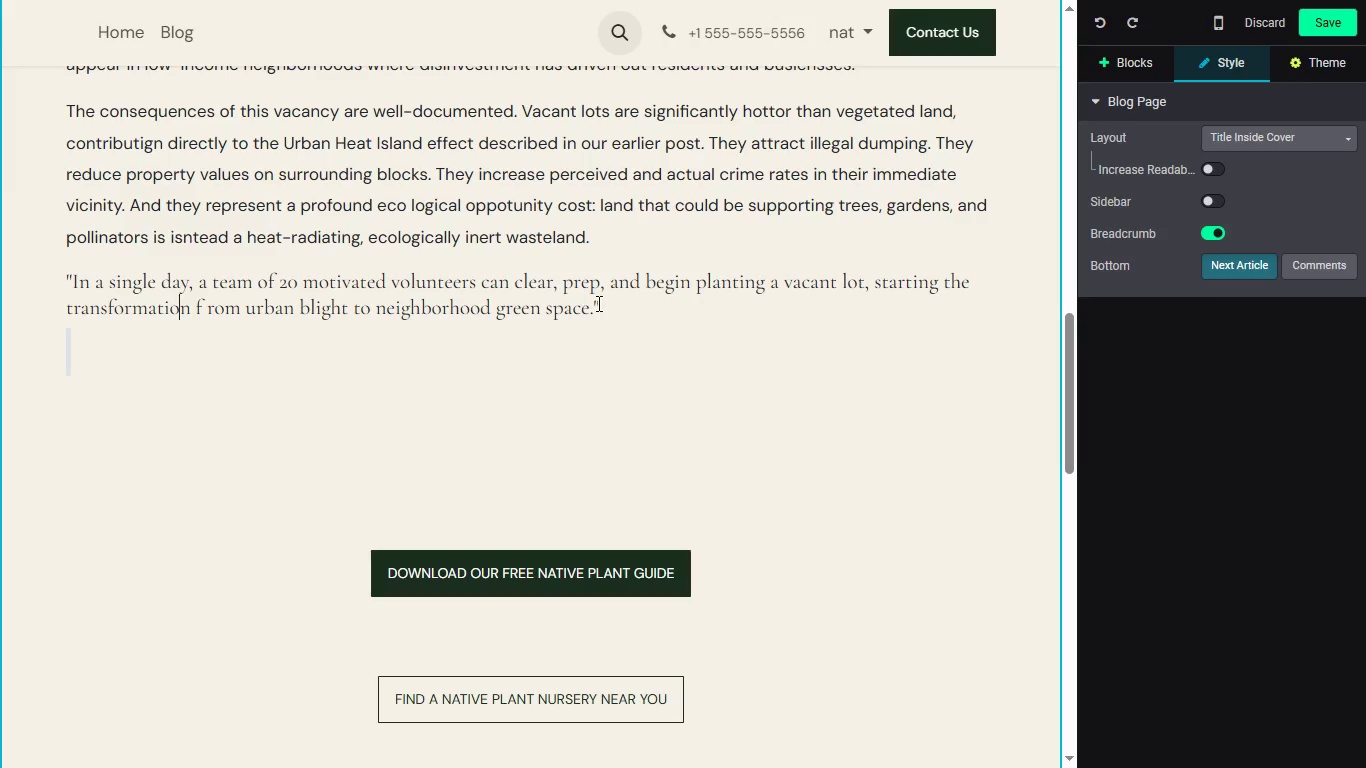 
left_click([175, 299])
 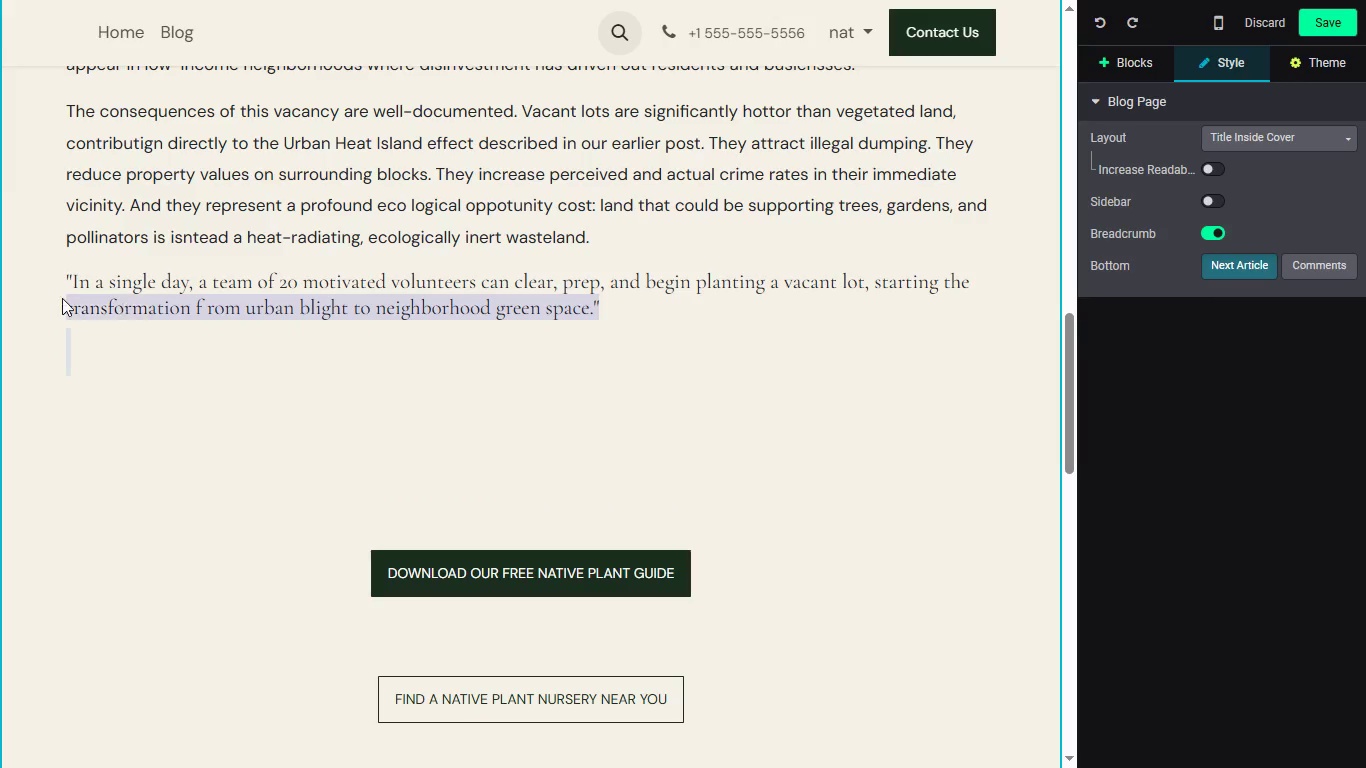 
left_click_drag(start_coordinate=[617, 315], to_coordinate=[63, 279])
 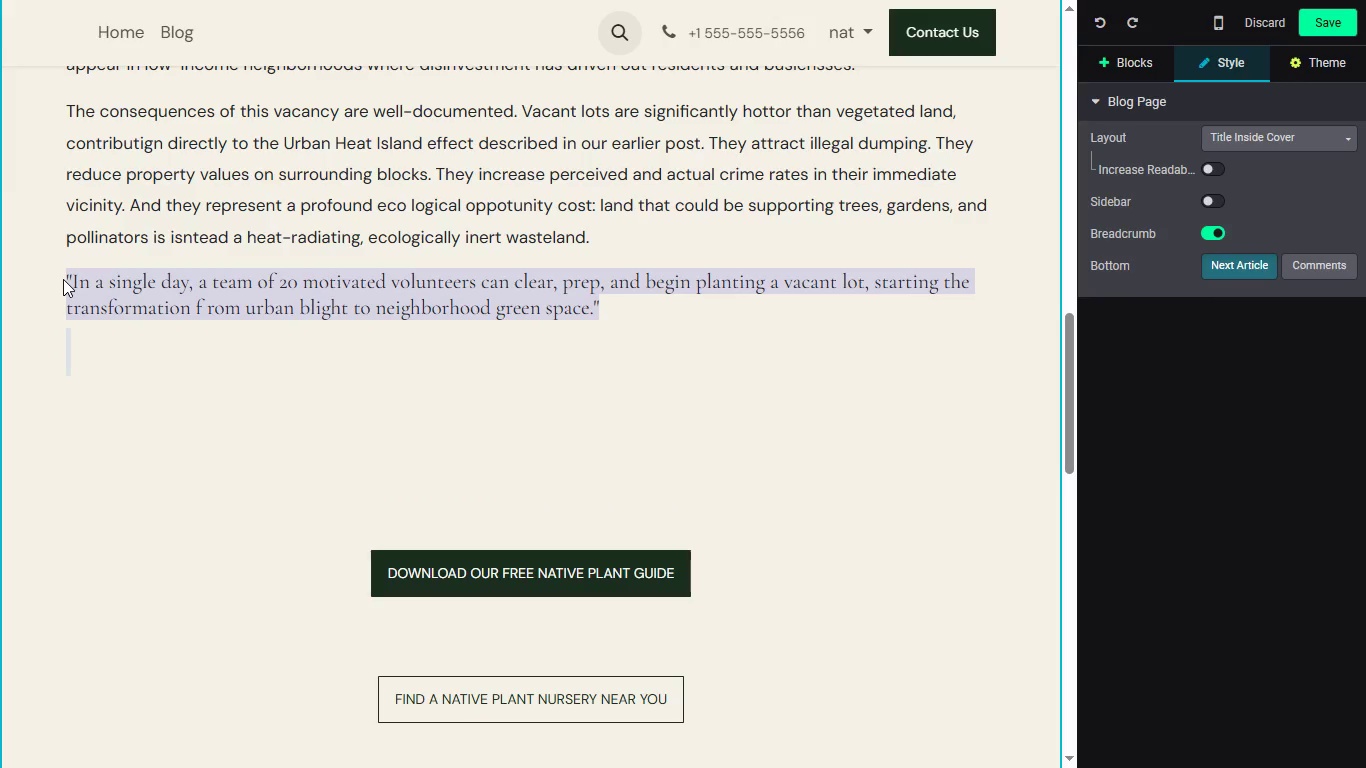 
key(Control+X)
 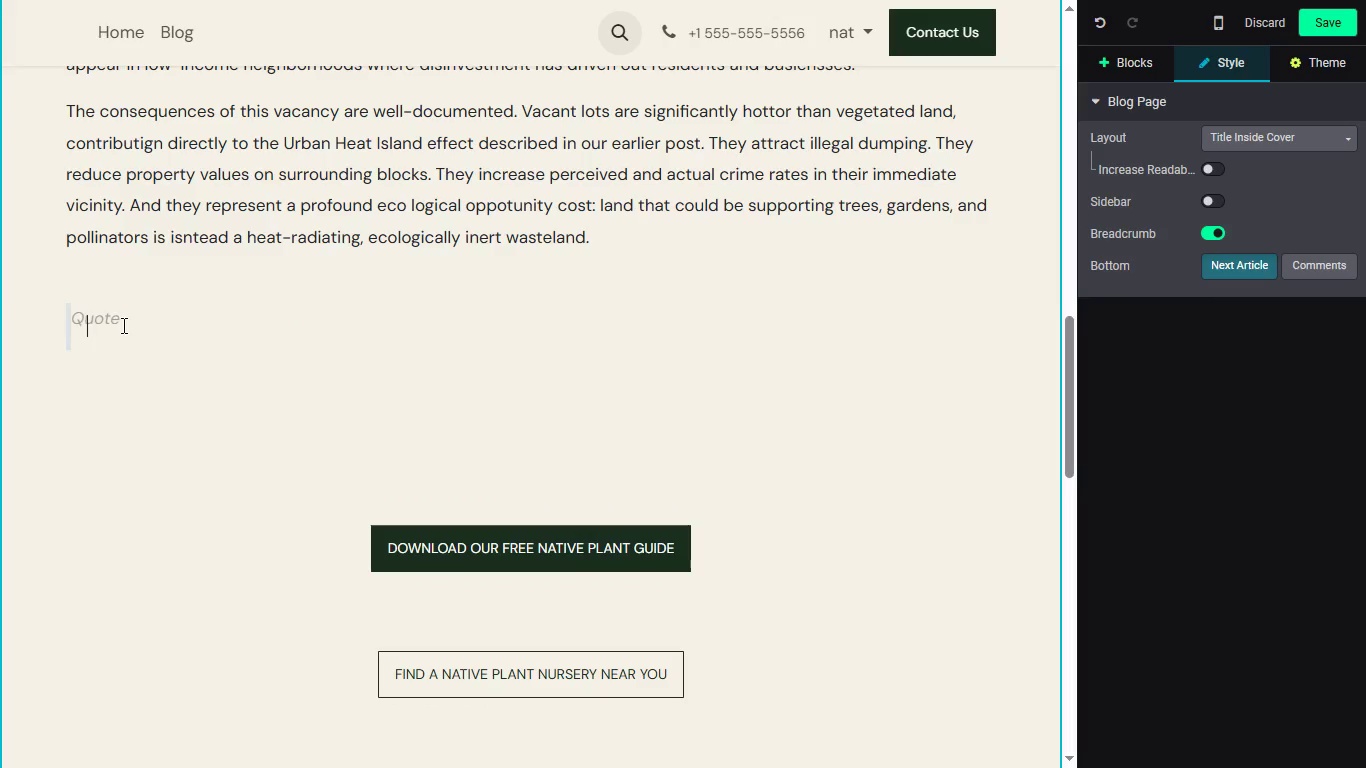 
key(Control+V)
 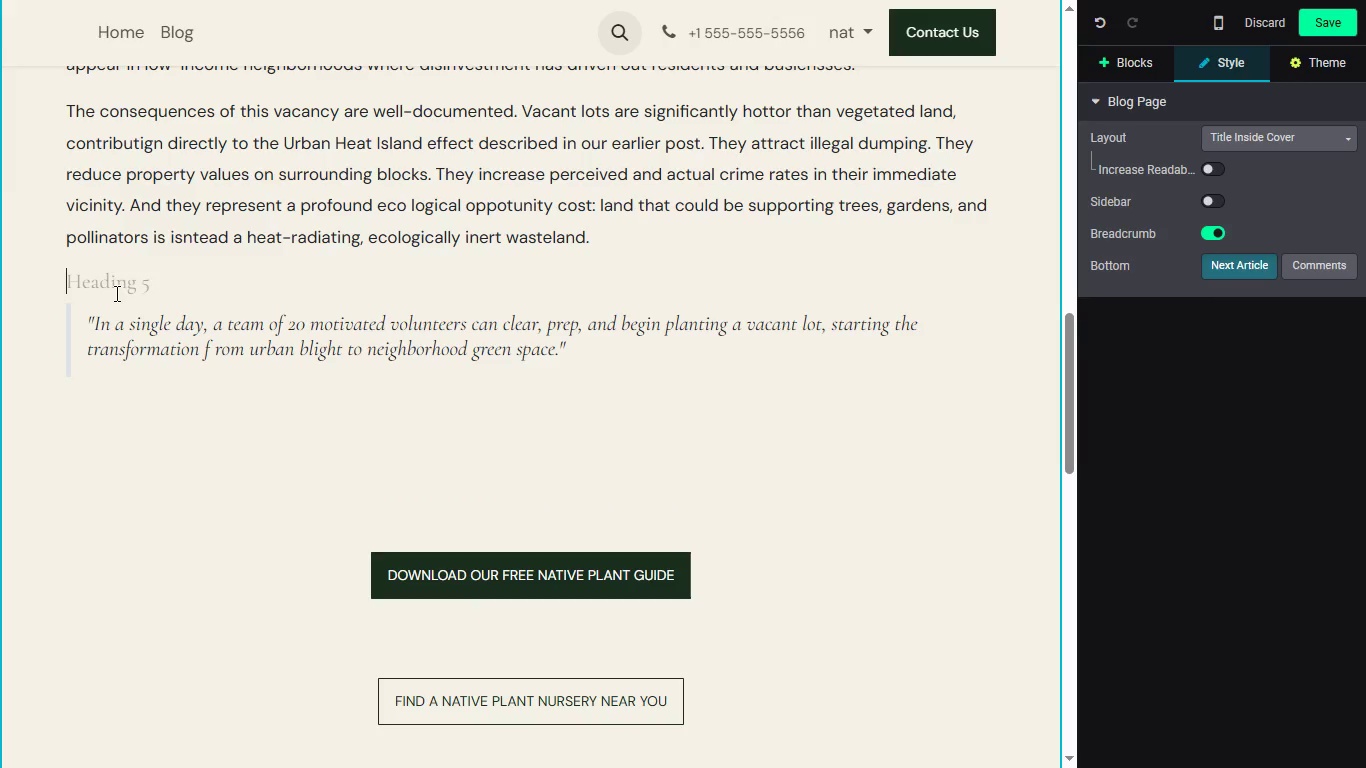 
left_click([115, 293])
 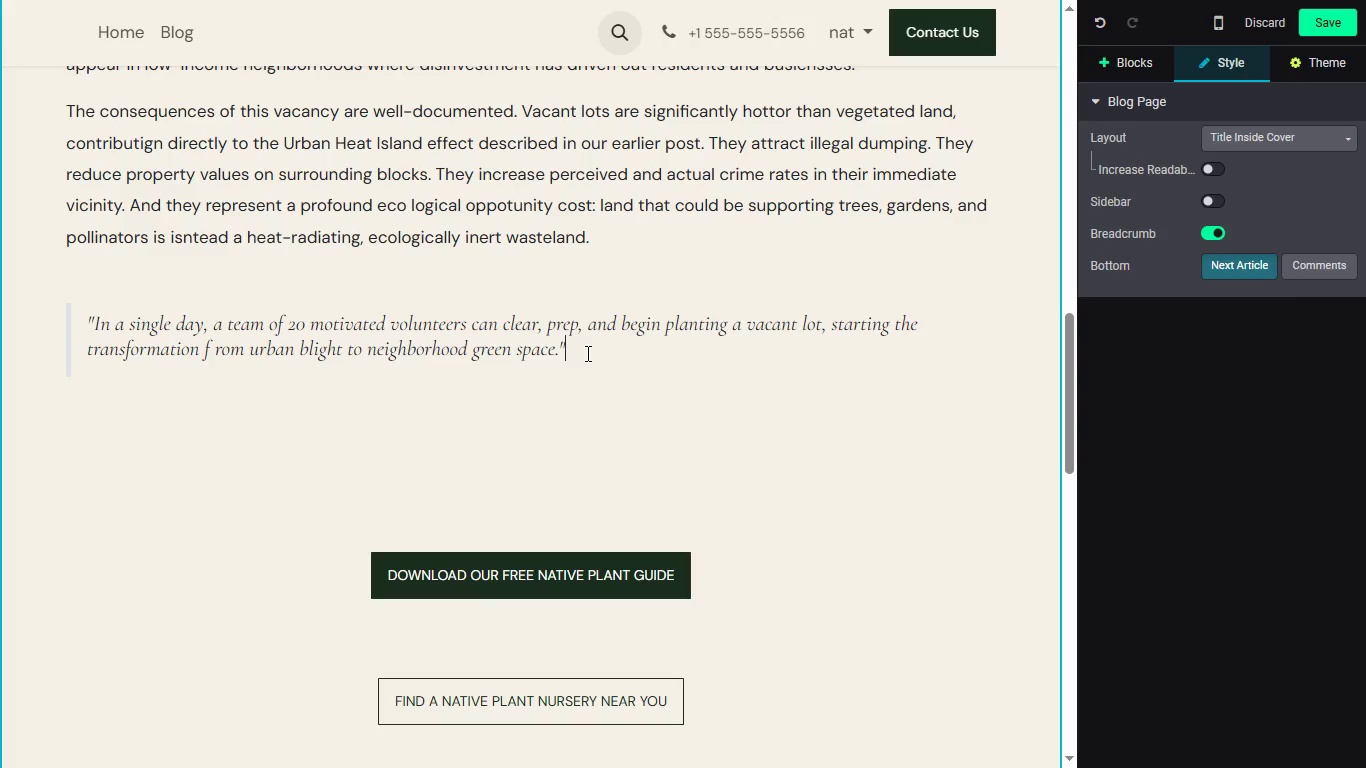 
left_click_drag(start_coordinate=[582, 353], to_coordinate=[587, 352])
 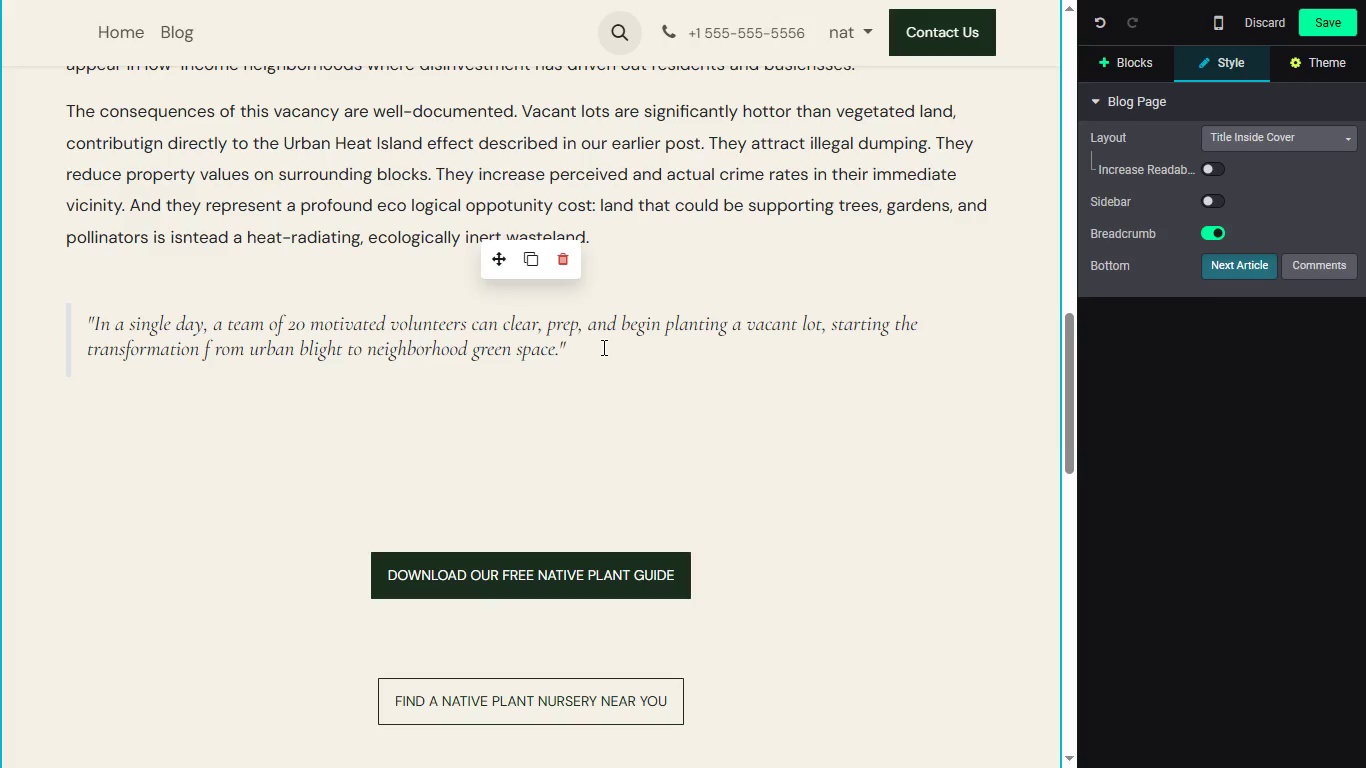 
wait(33.56)
 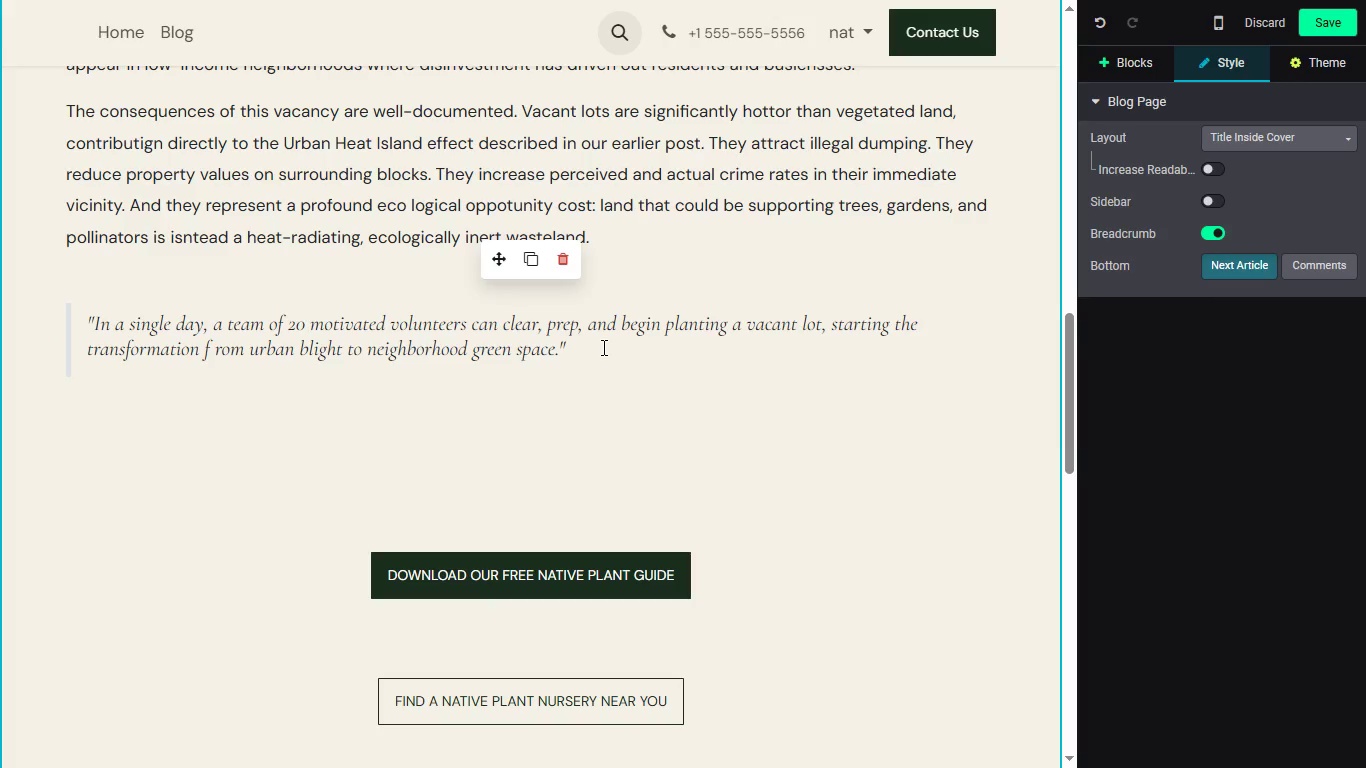 
left_click([216, 350])
 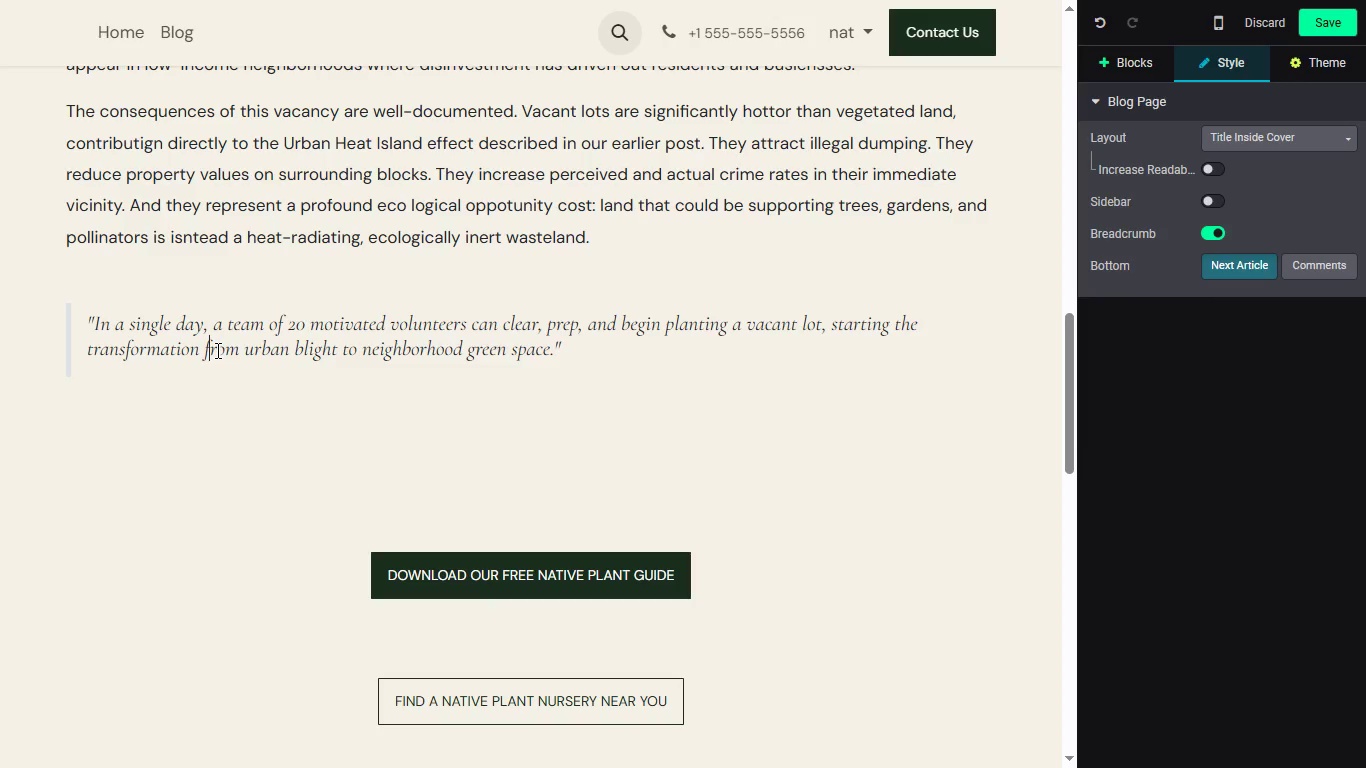 
key(Backspace)
 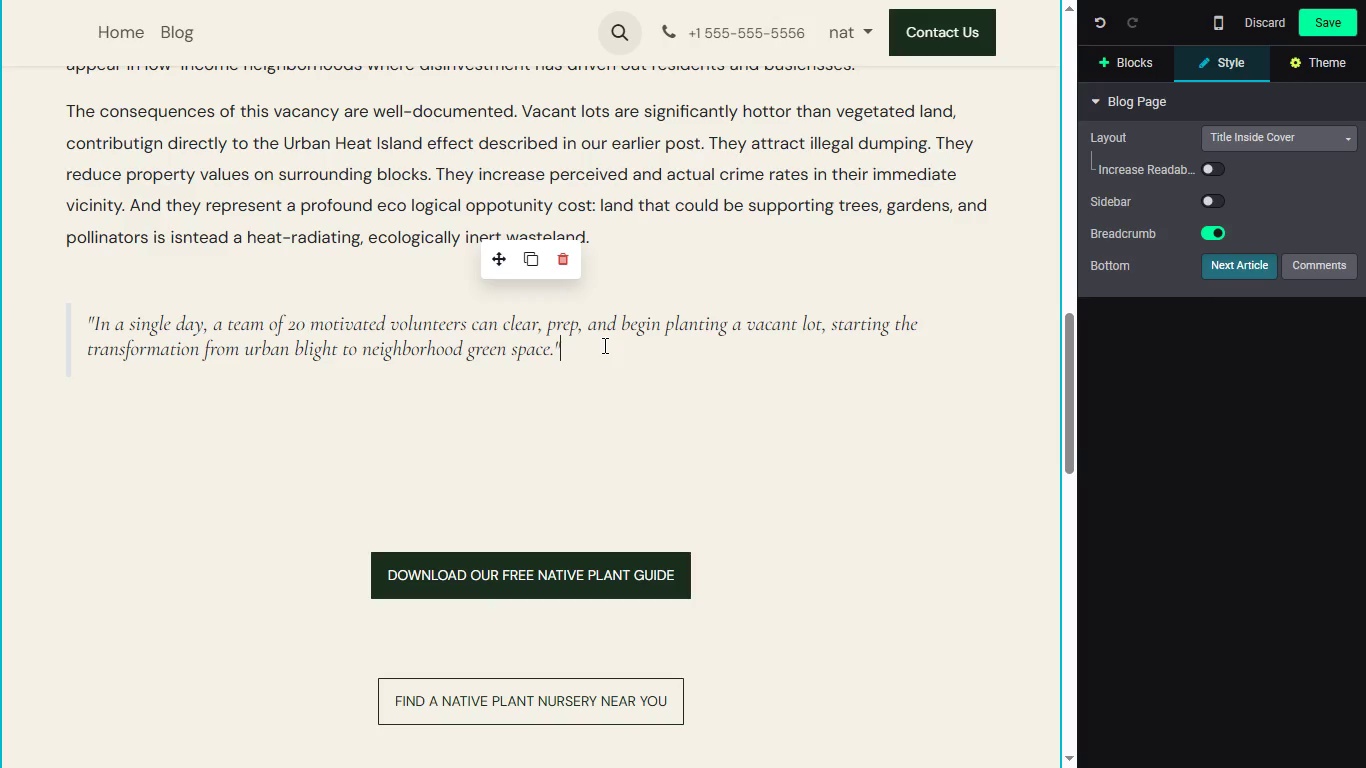 
left_click([603, 345])
 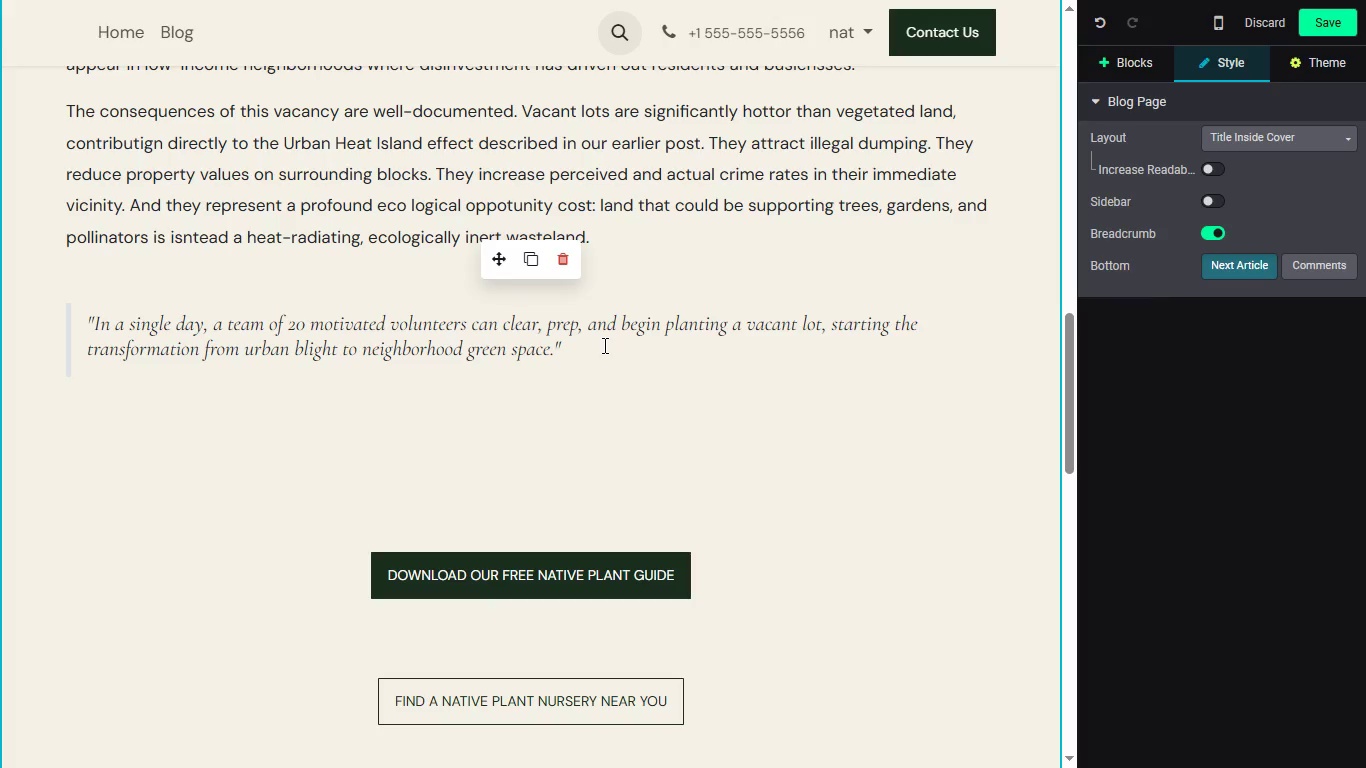 
wait(6.92)
 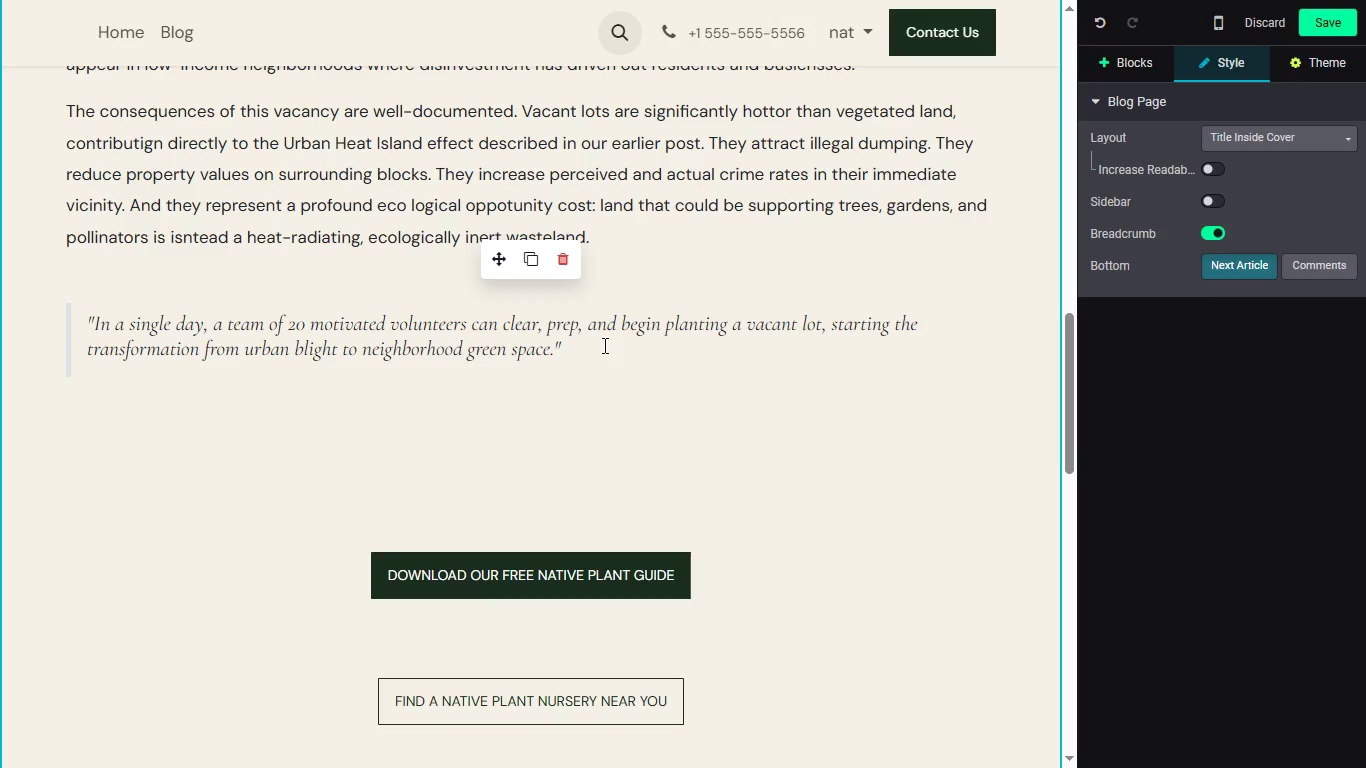 
key(Enter)
 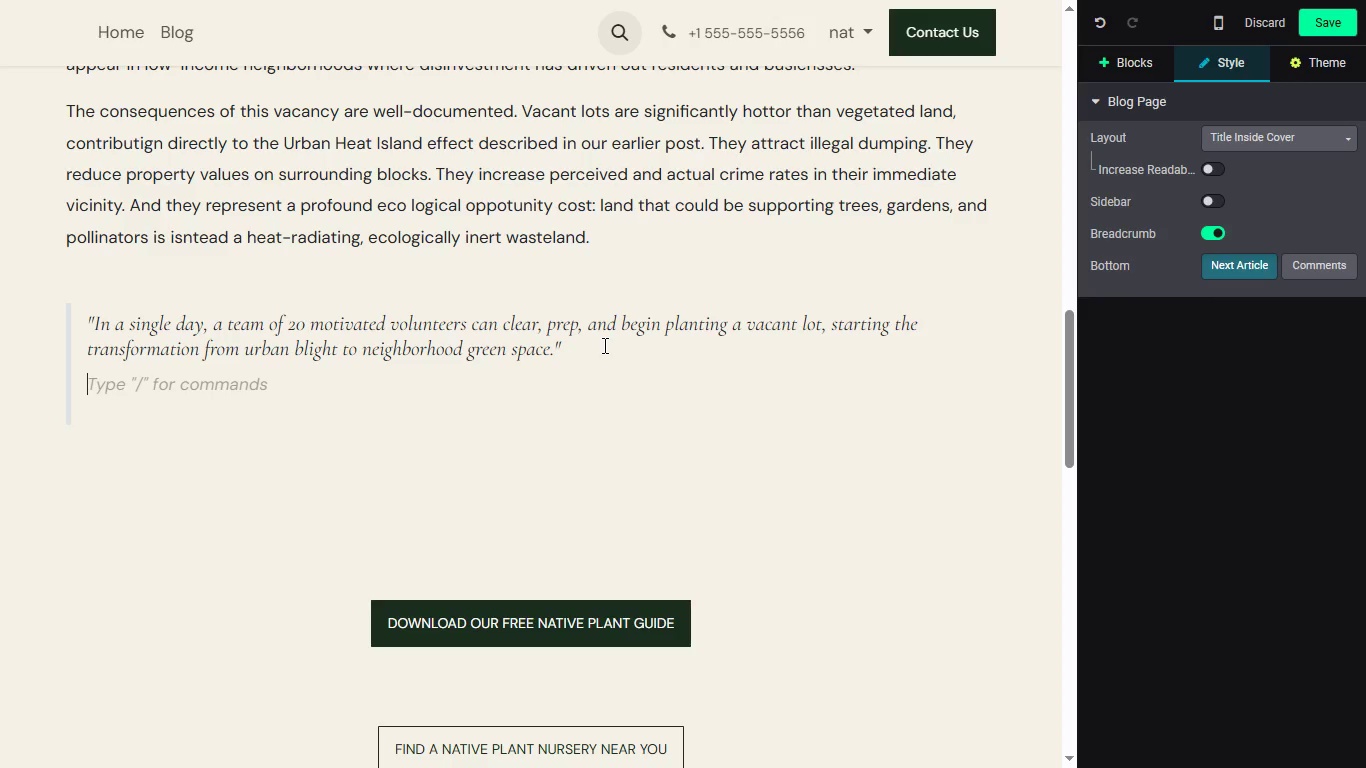 
key(Minus)
 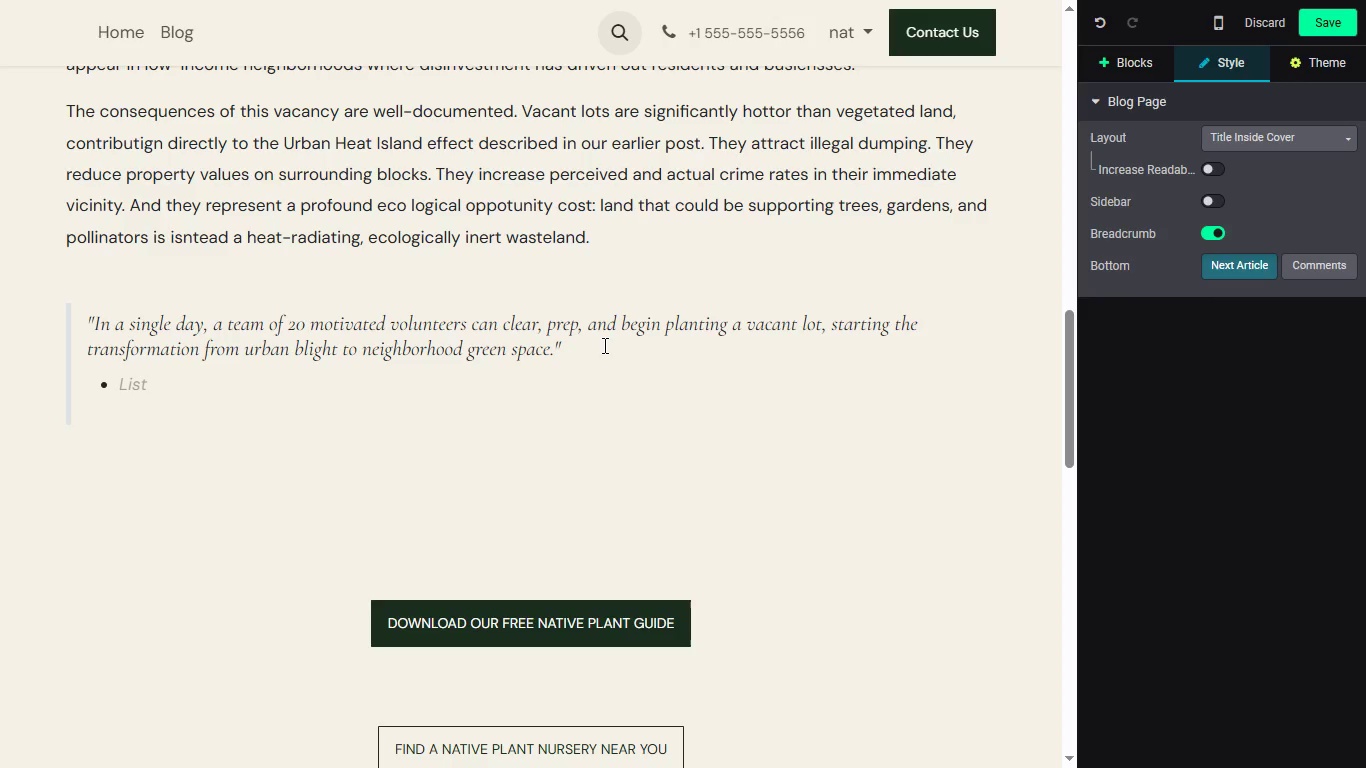 
key(Space)
 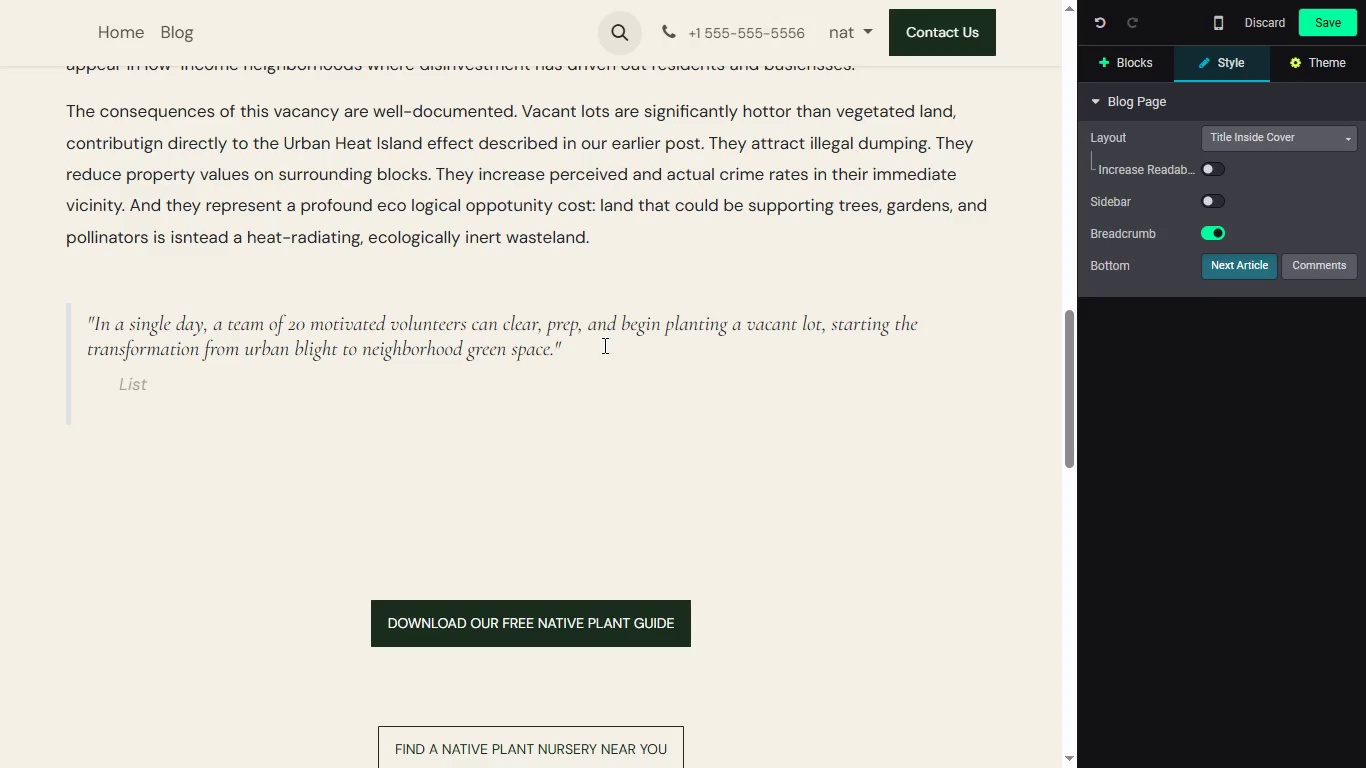 
key(Backspace)
 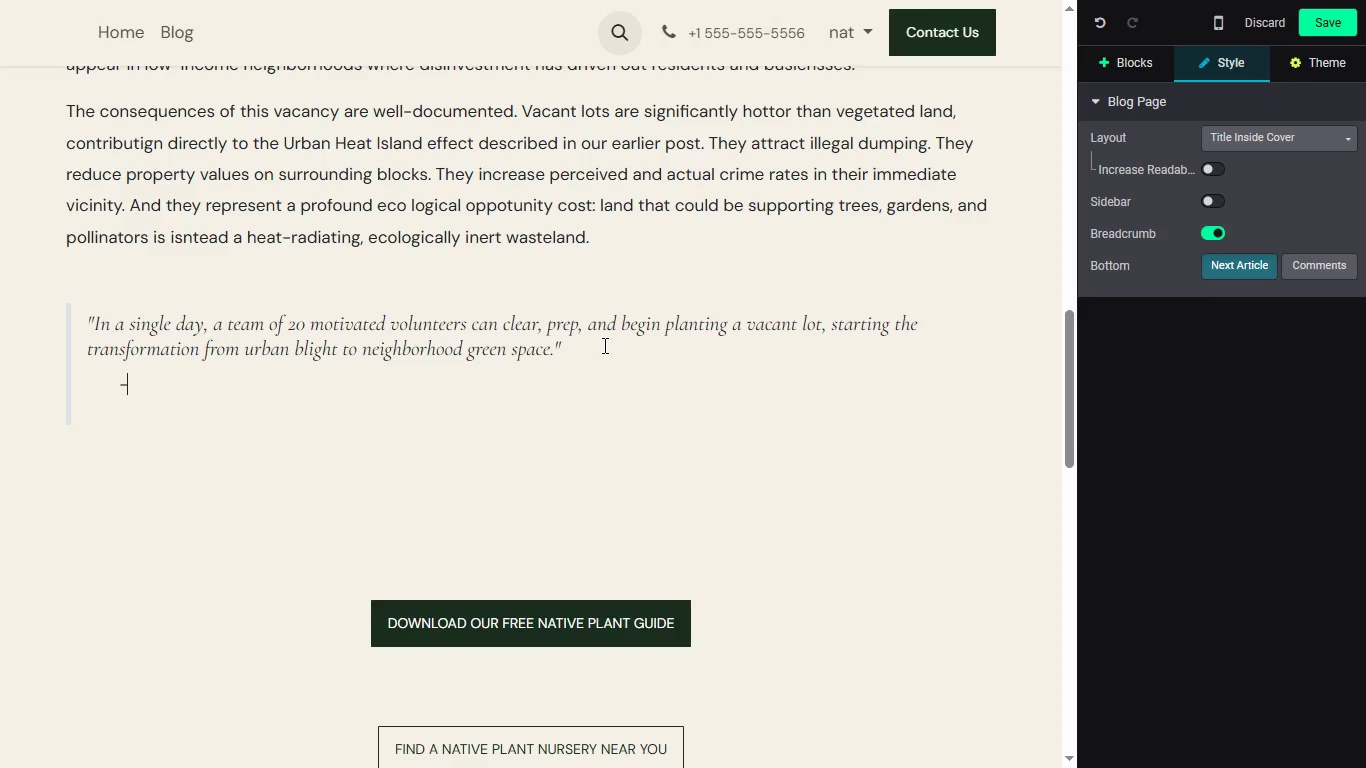 
key(Minus)
 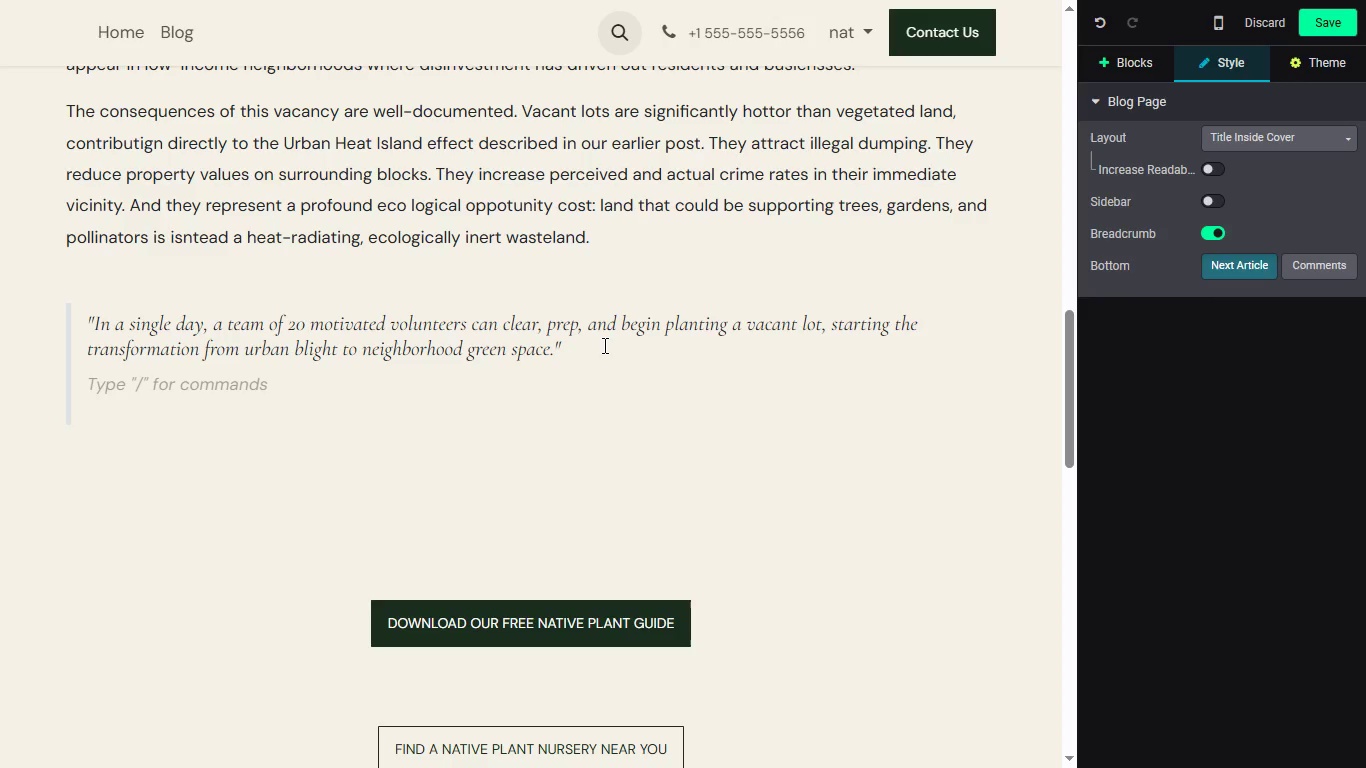 
key(Space)
 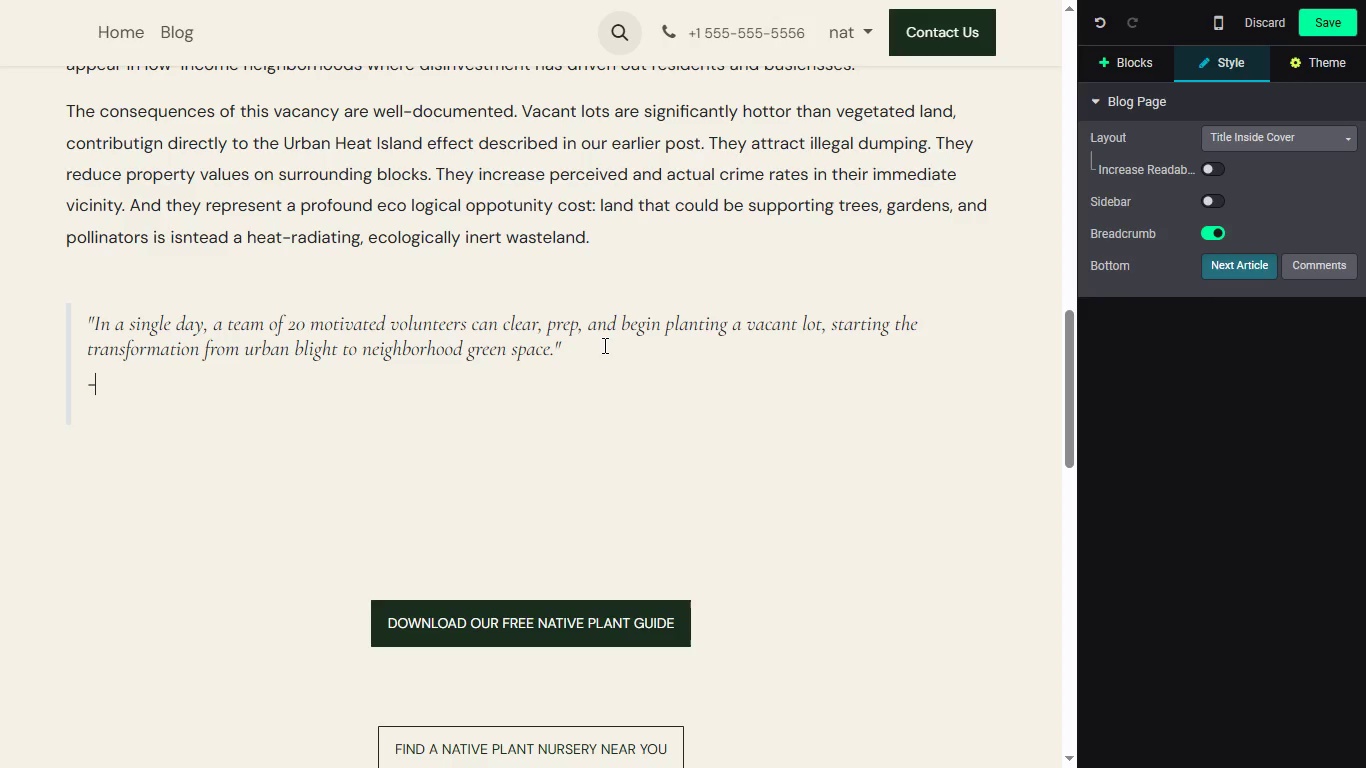 
key(Minus)
 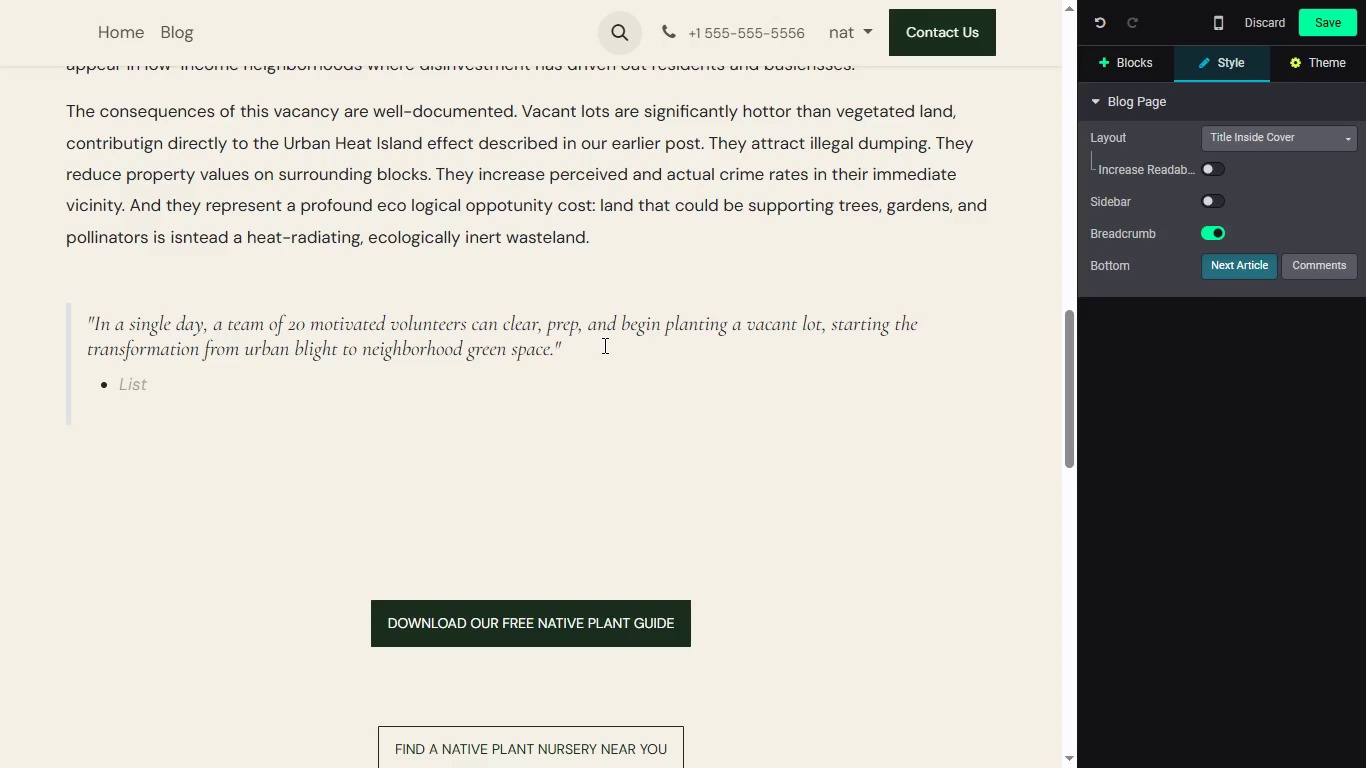 
key(Space)
 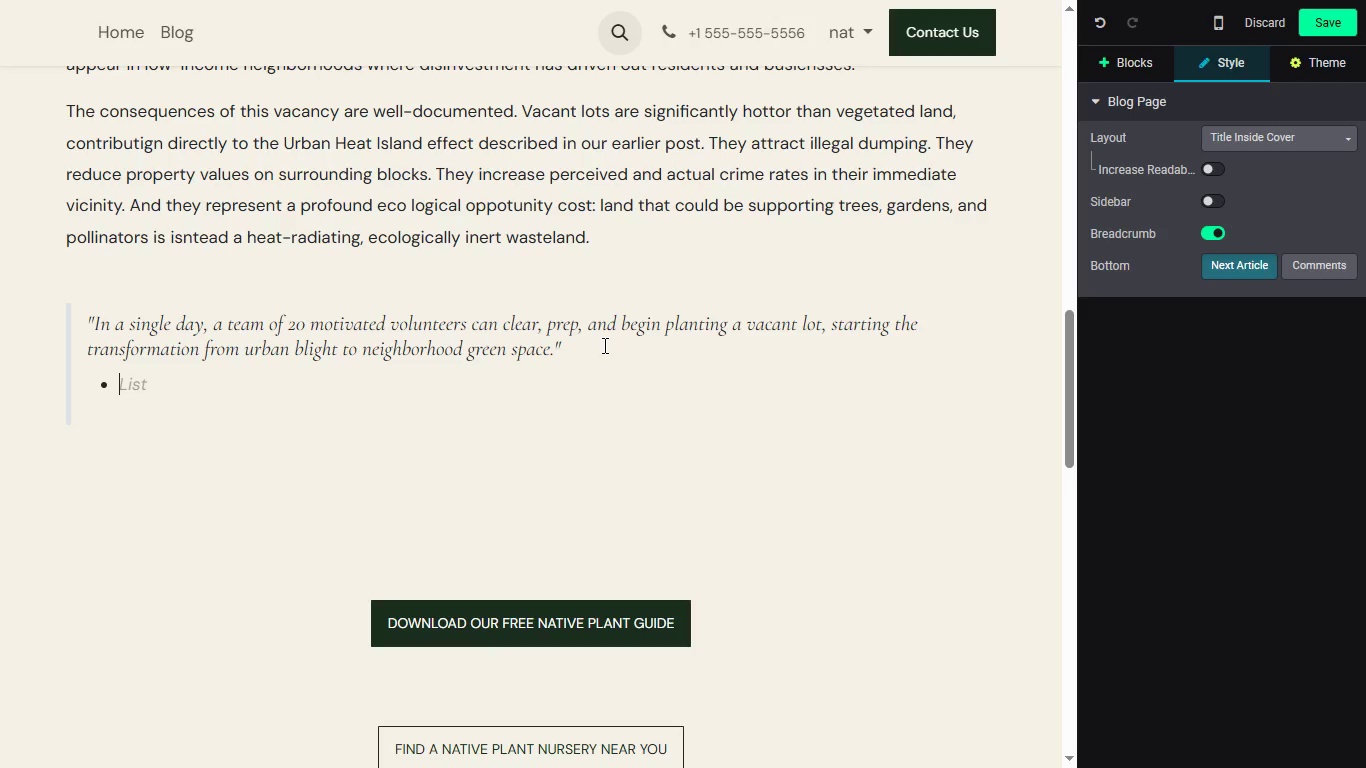 
key(Control+Z)
 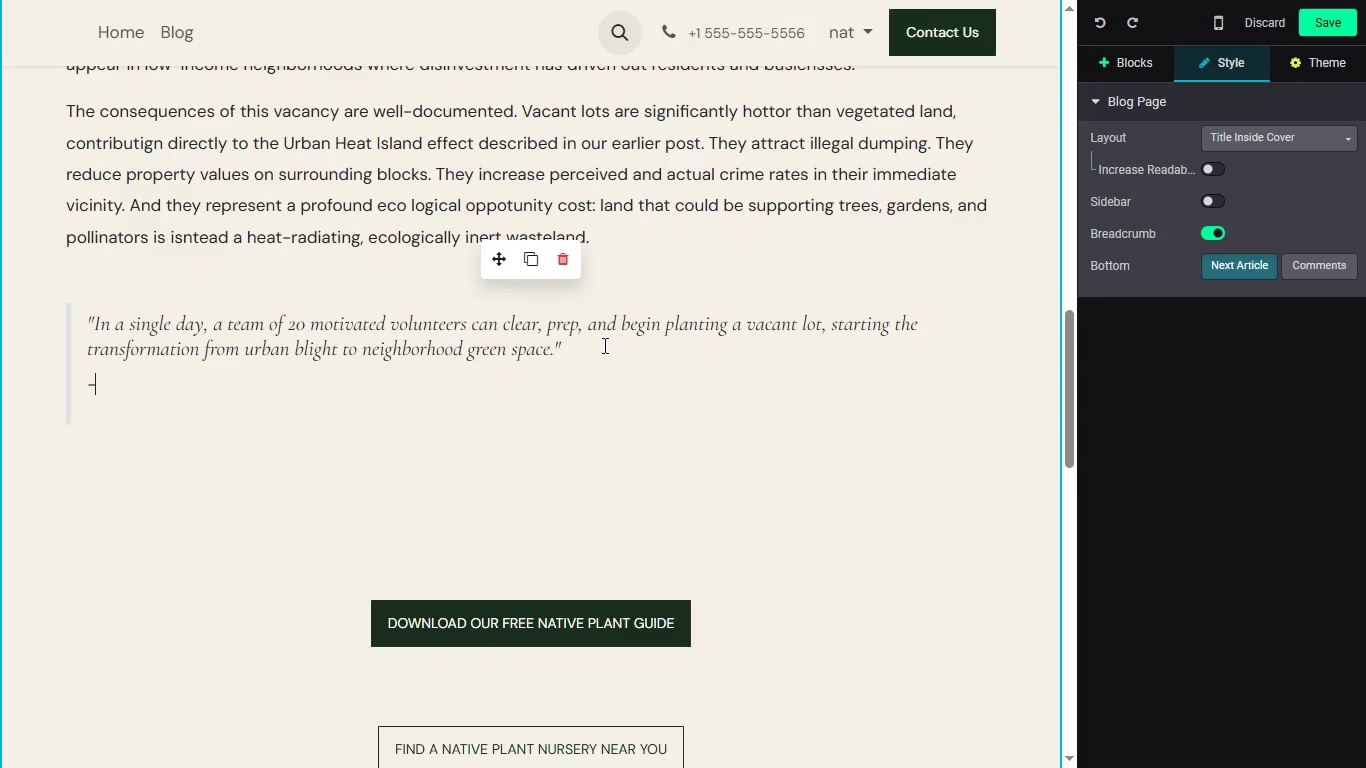 
key(Control+Z)
 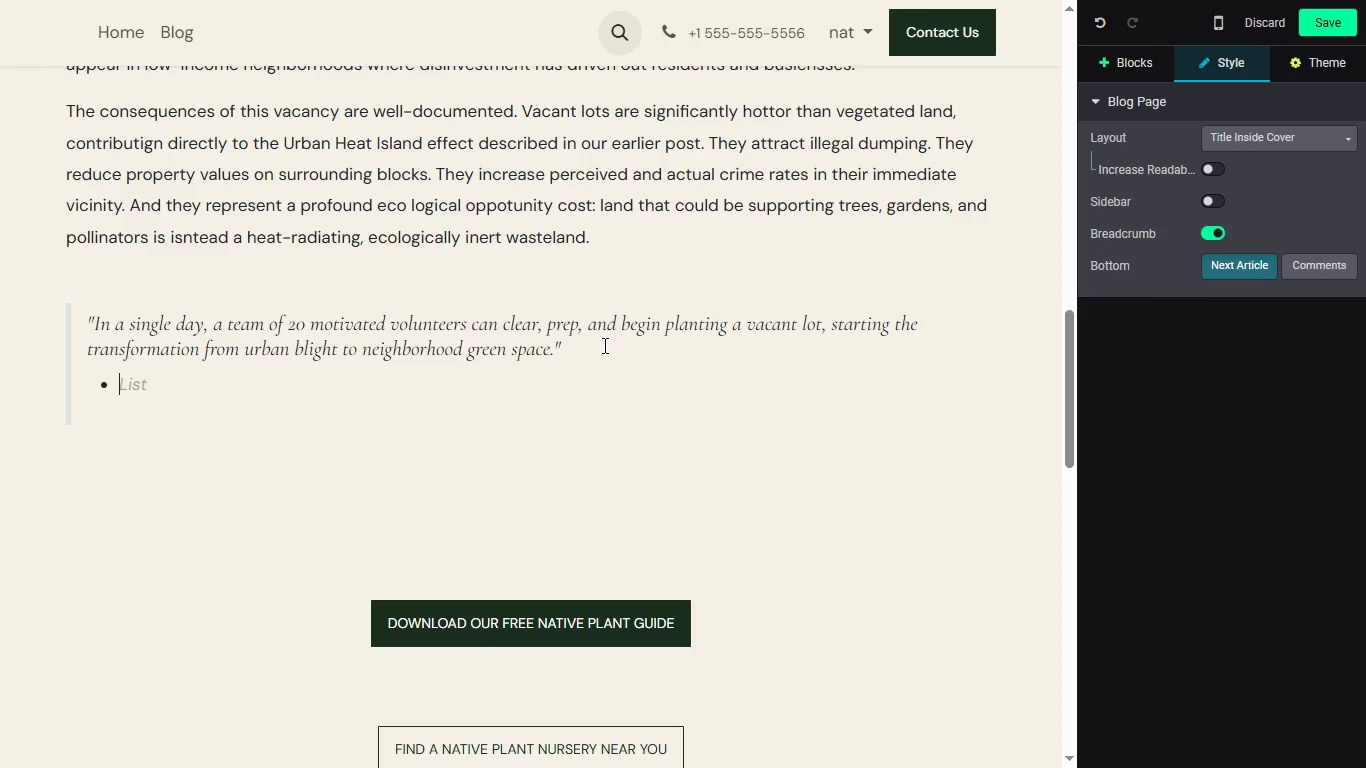 
key(Space)
 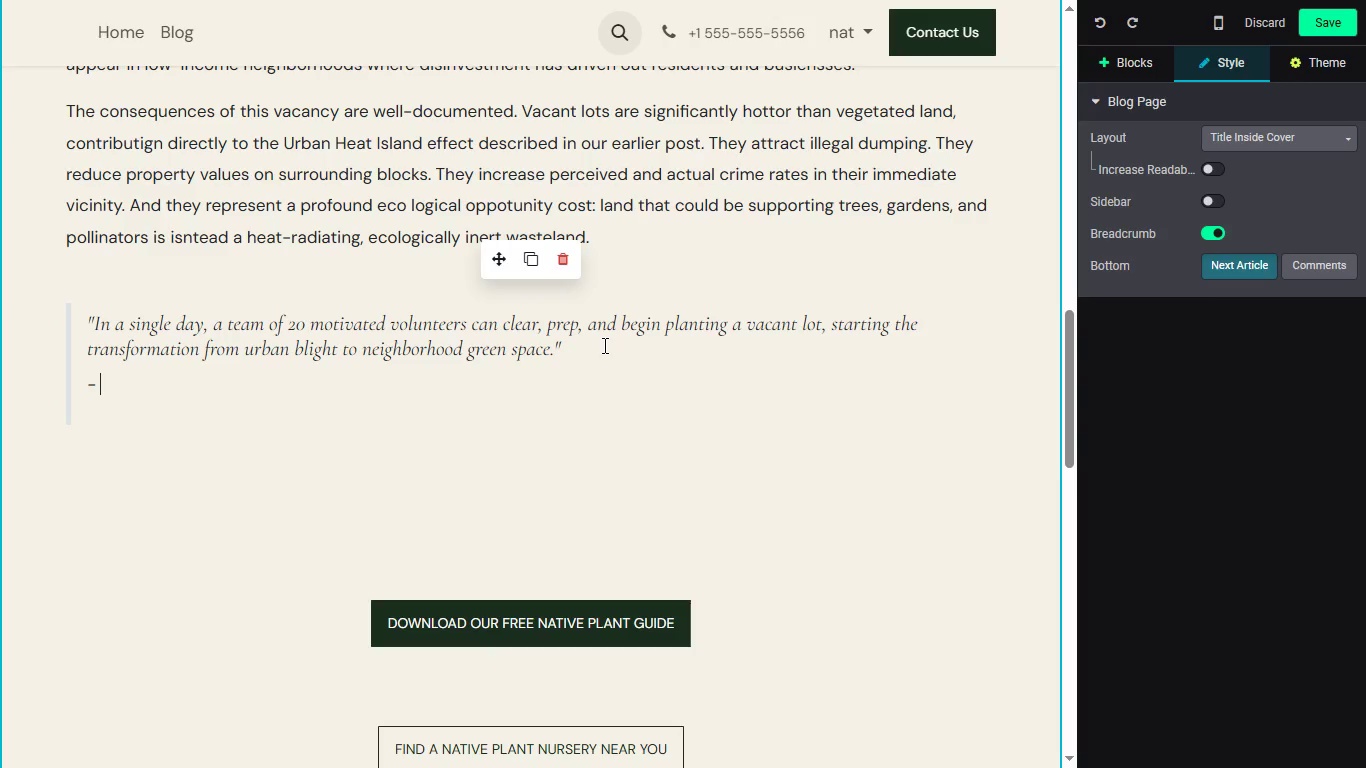 
key(Control+Z)
 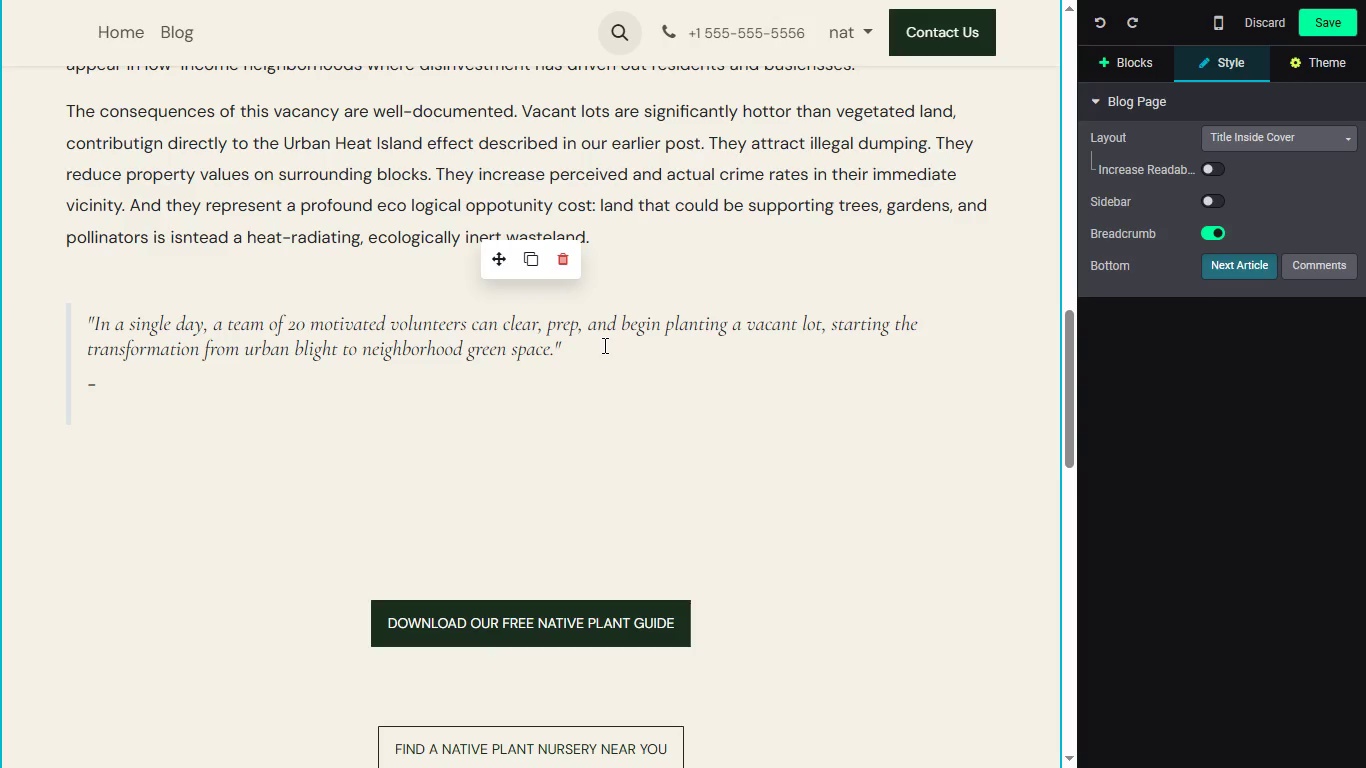 
wait(5.84)
 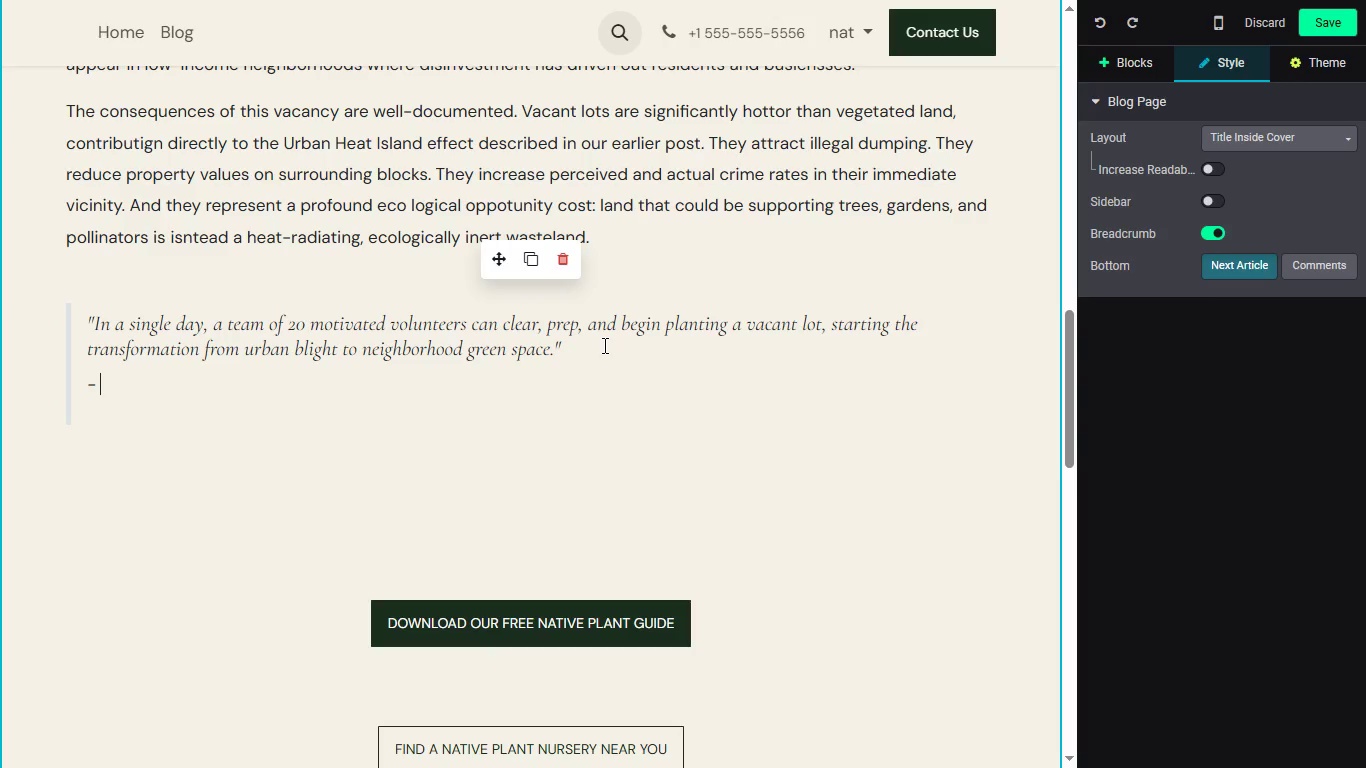 
type(Marcut)
key(Backspace)
type(s Webb, Urban Canopy Communit Programs Dirc)
key(Backspace)
type(ector)
 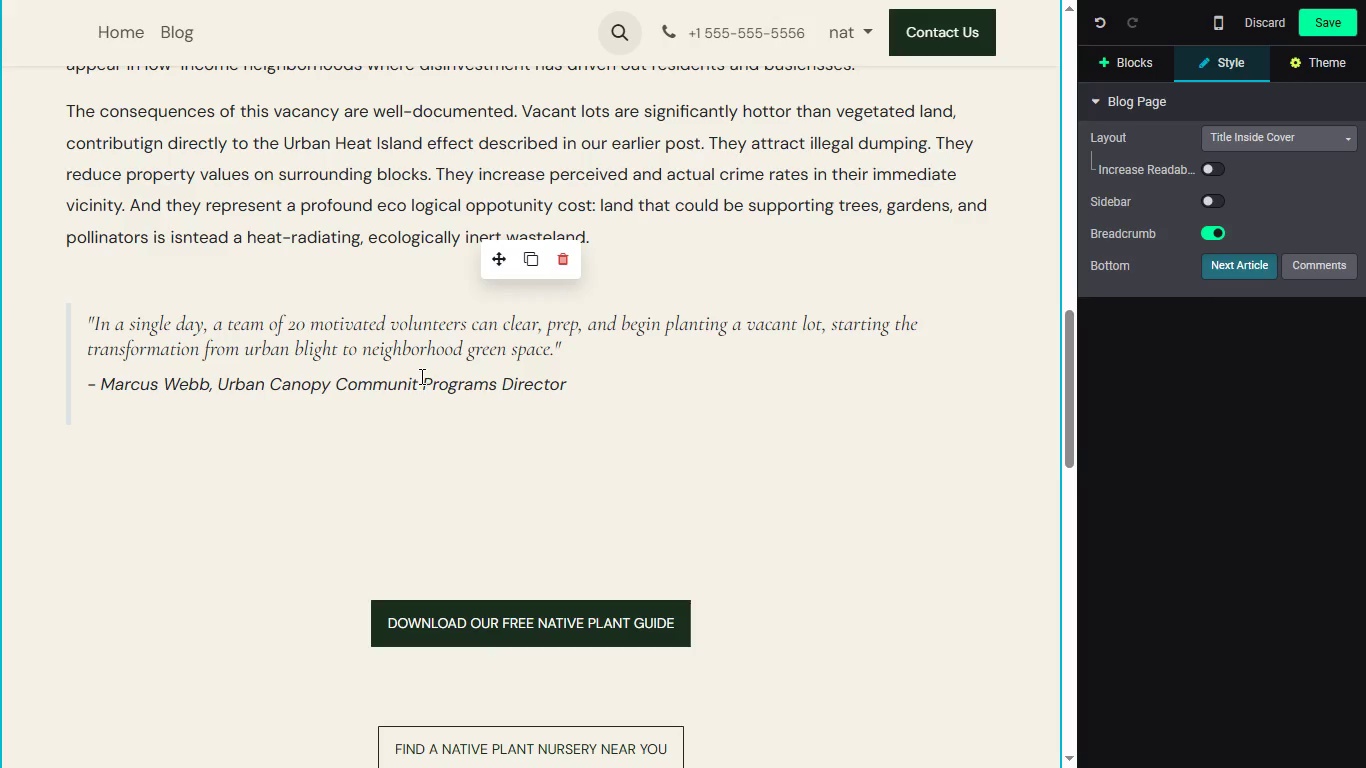 
wait(5.64)
 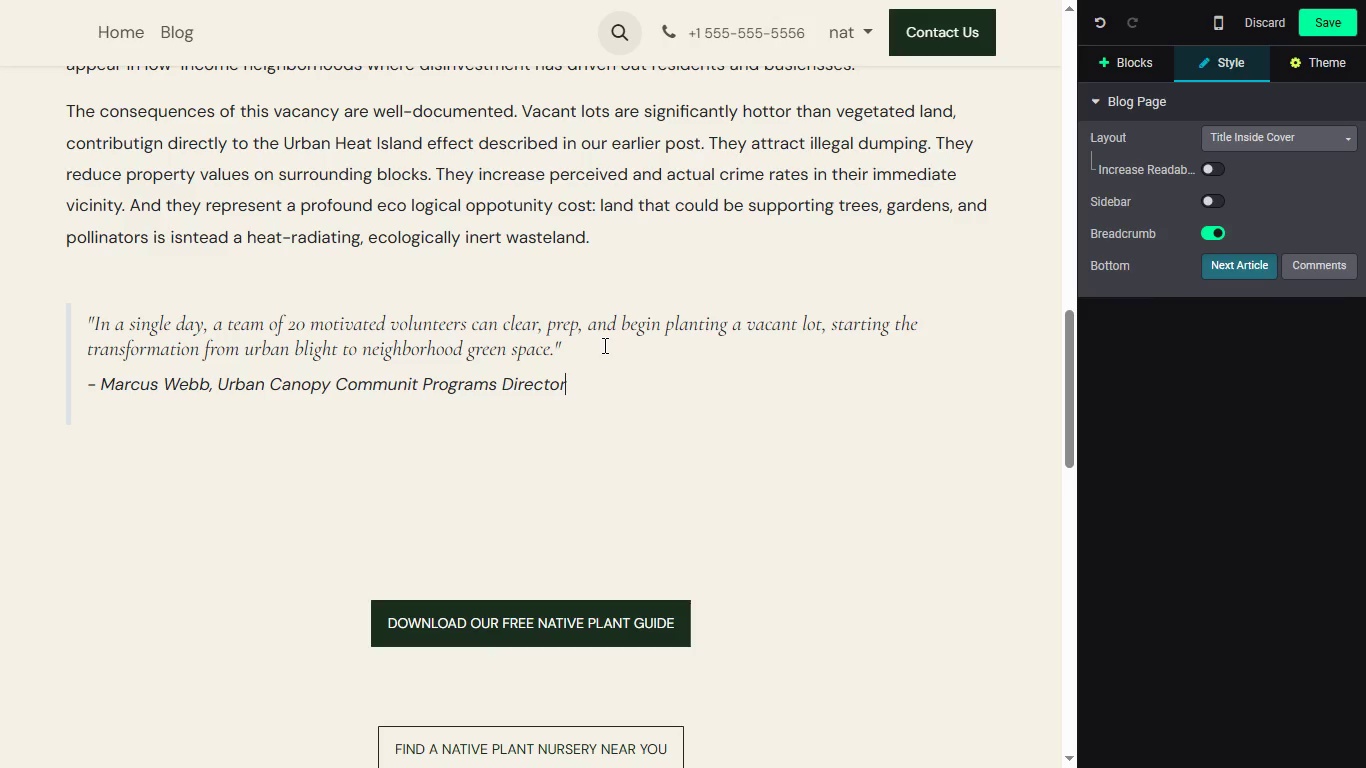 
left_click([420, 379])
 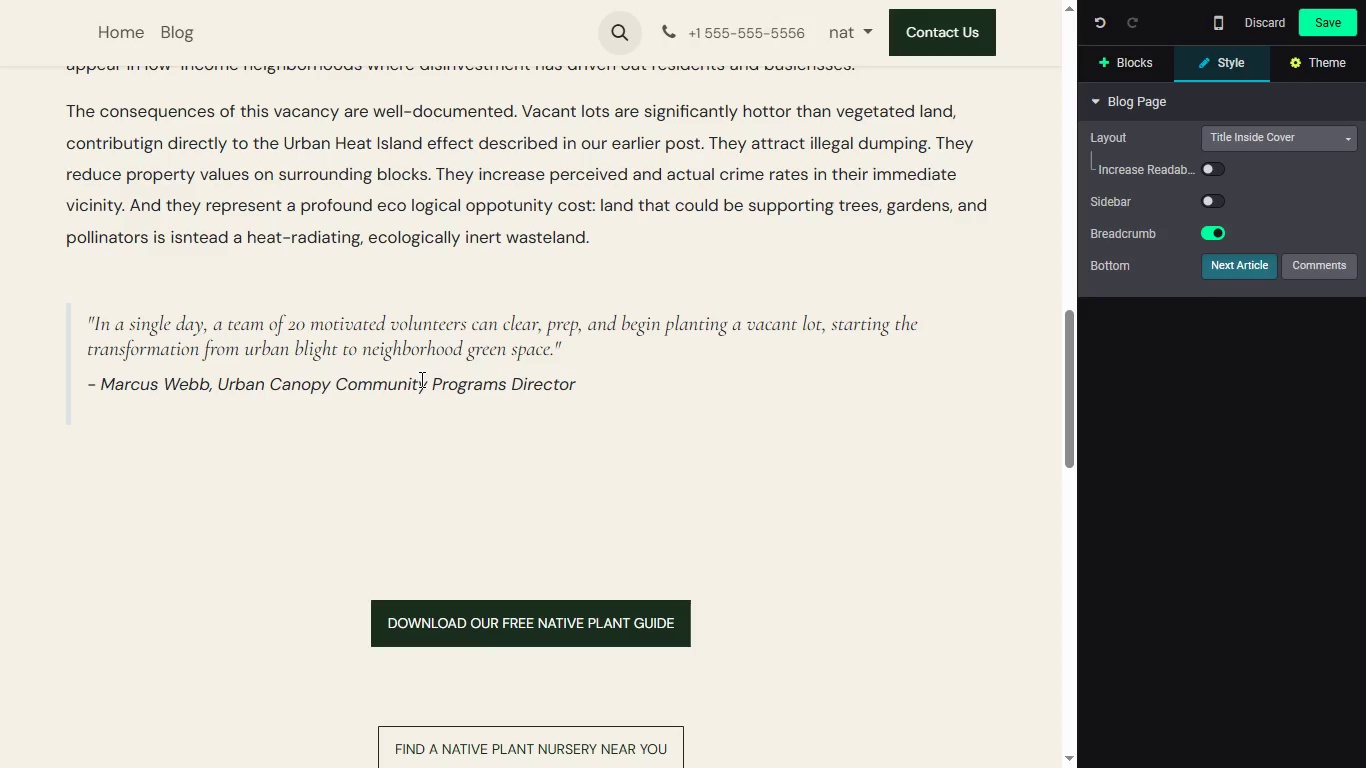 
key(Y)
 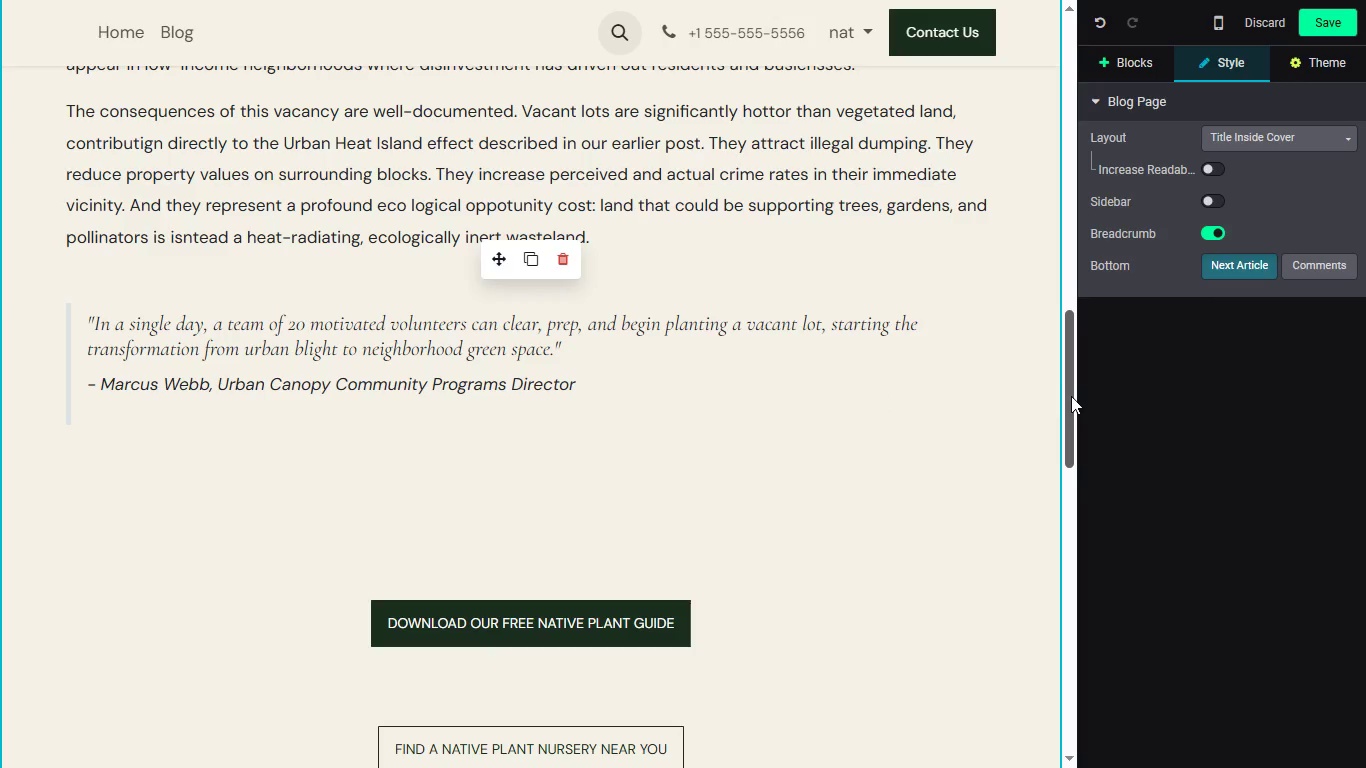 
left_click_drag(start_coordinate=[1071, 396], to_coordinate=[1055, 309])
 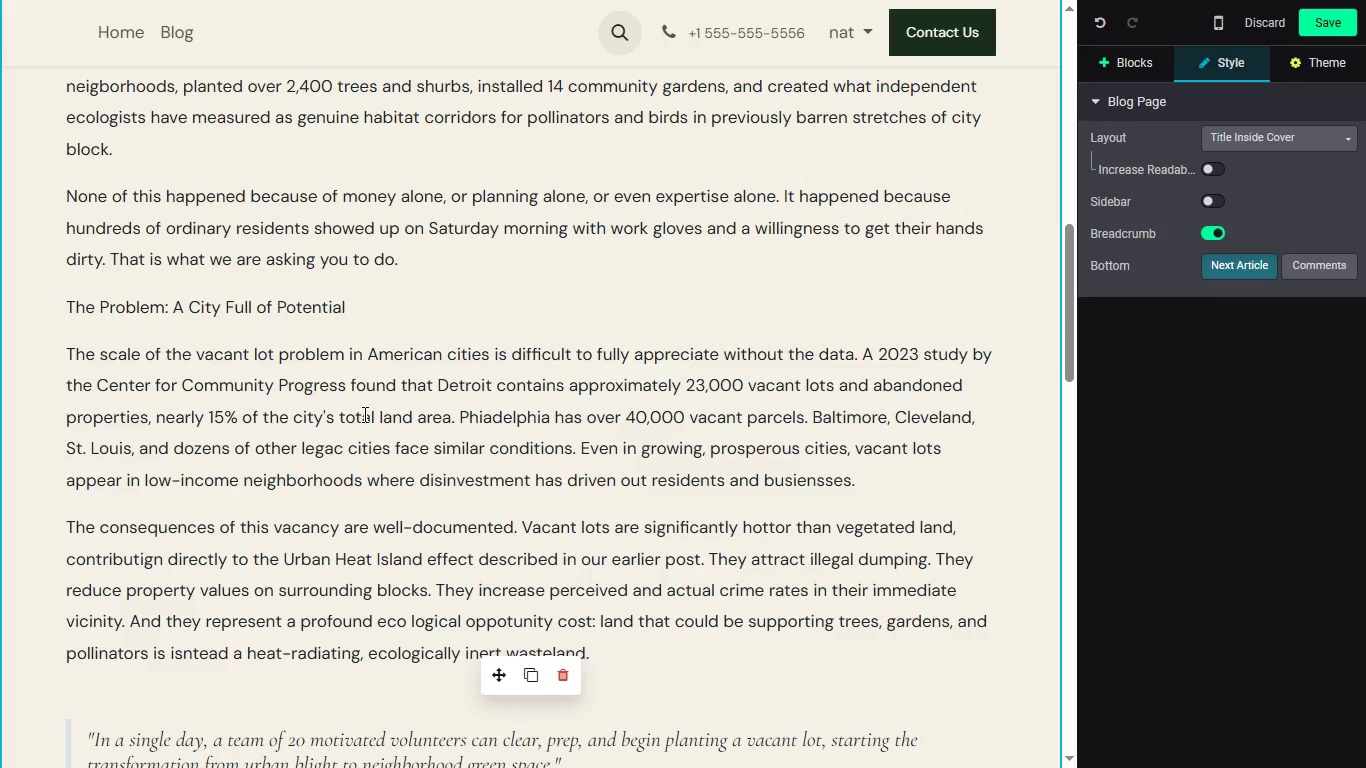 
wait(45.84)
 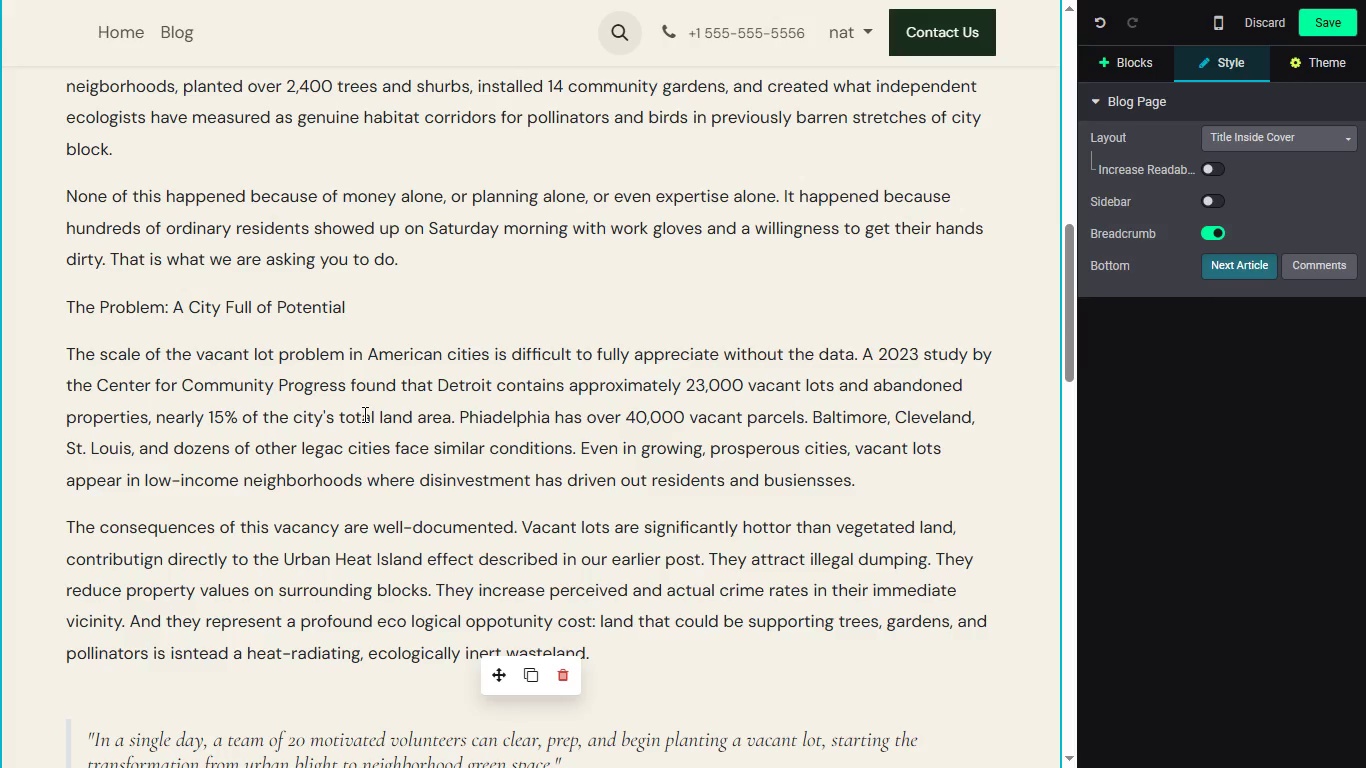 
left_click([340, 449])
 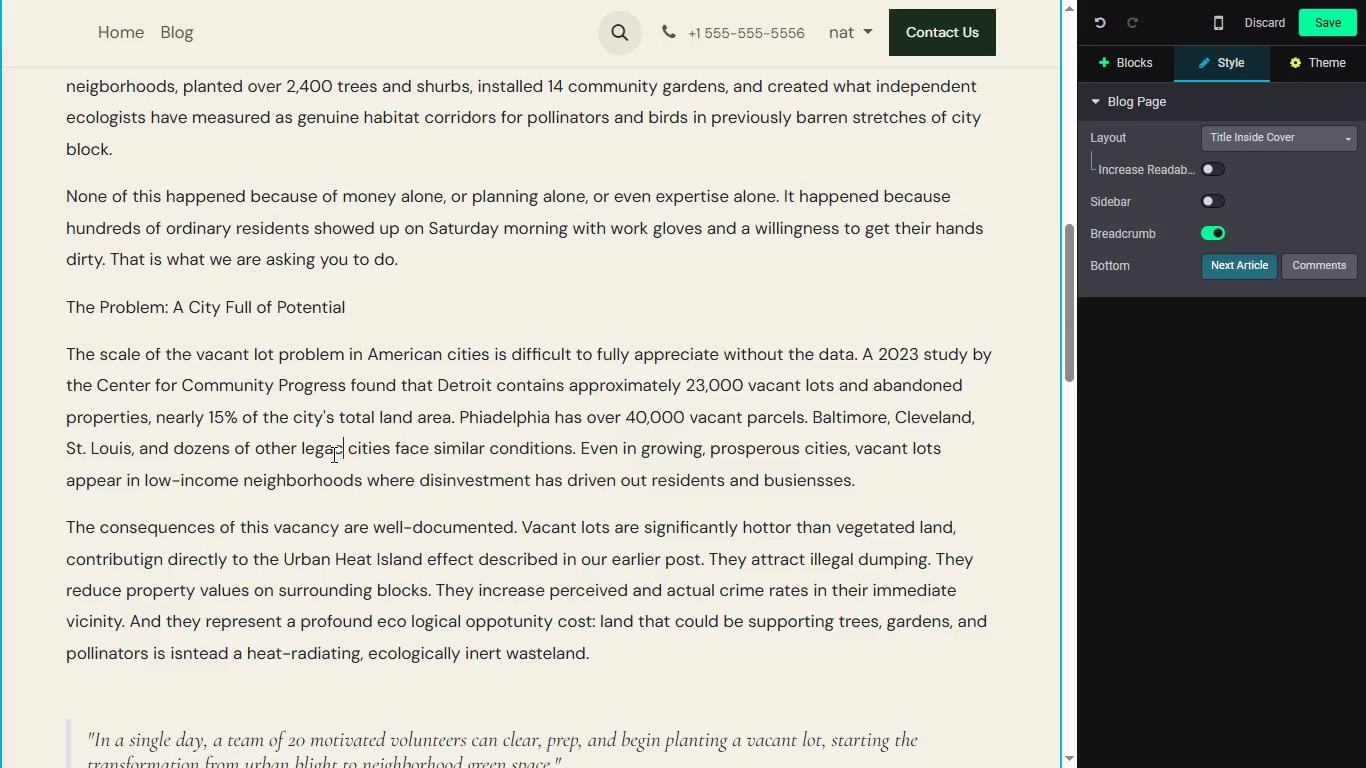 
key(Y)
 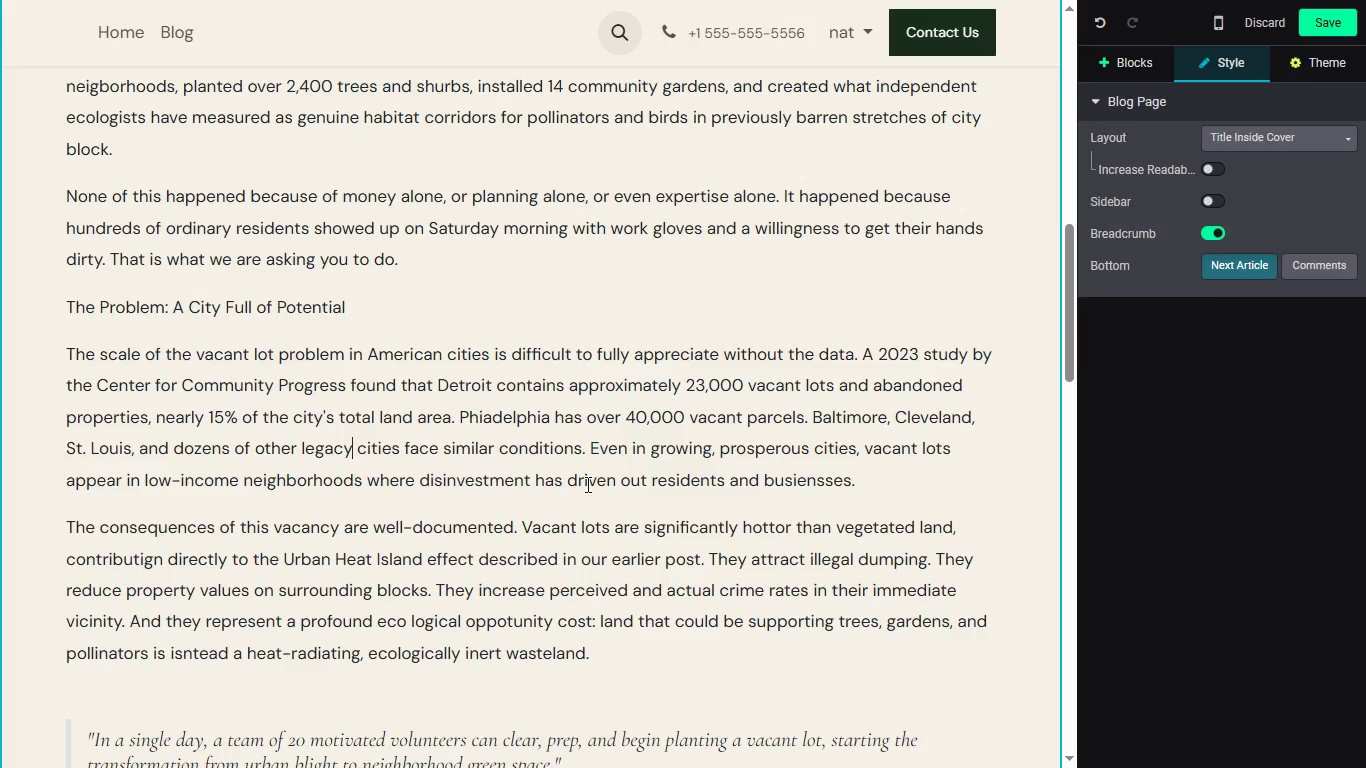 
wait(18.36)
 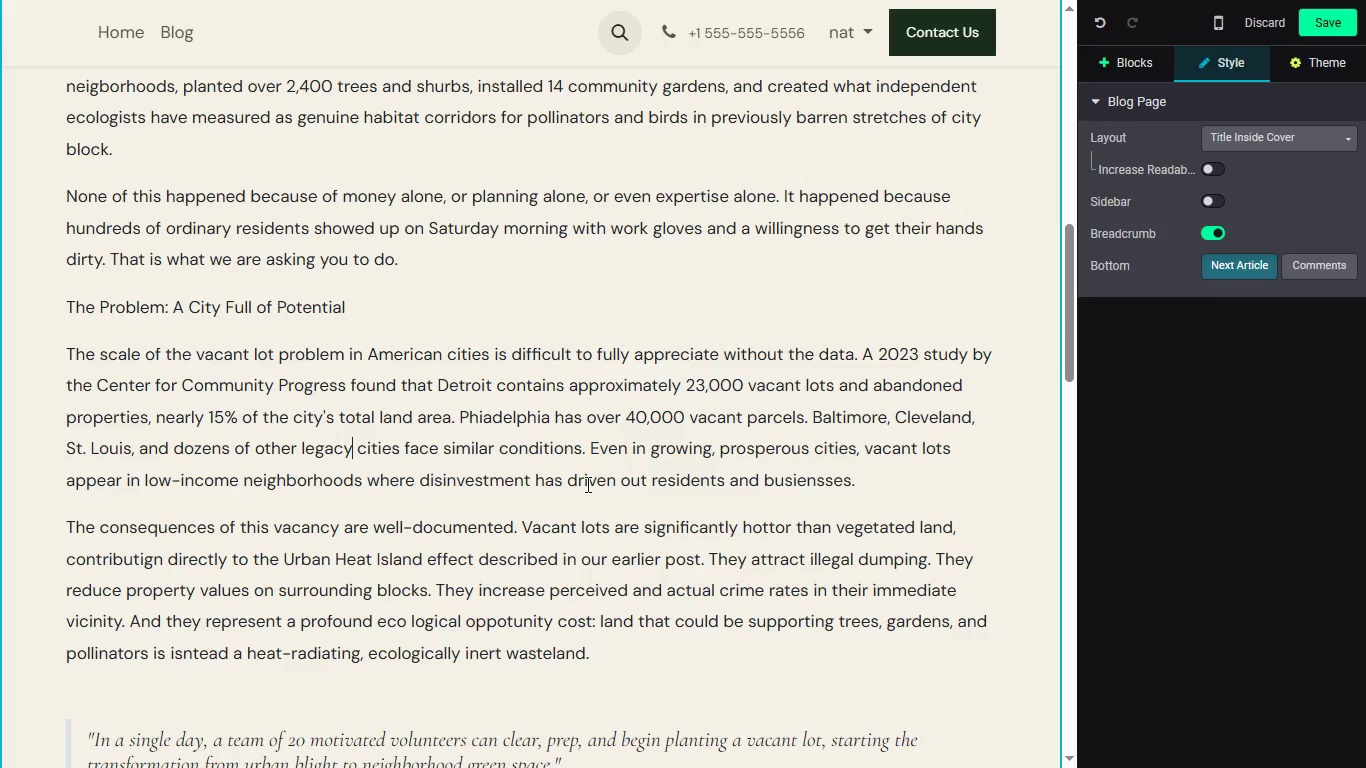 
left_click_drag(start_coordinate=[1073, 326], to_coordinate=[1075, 380])
 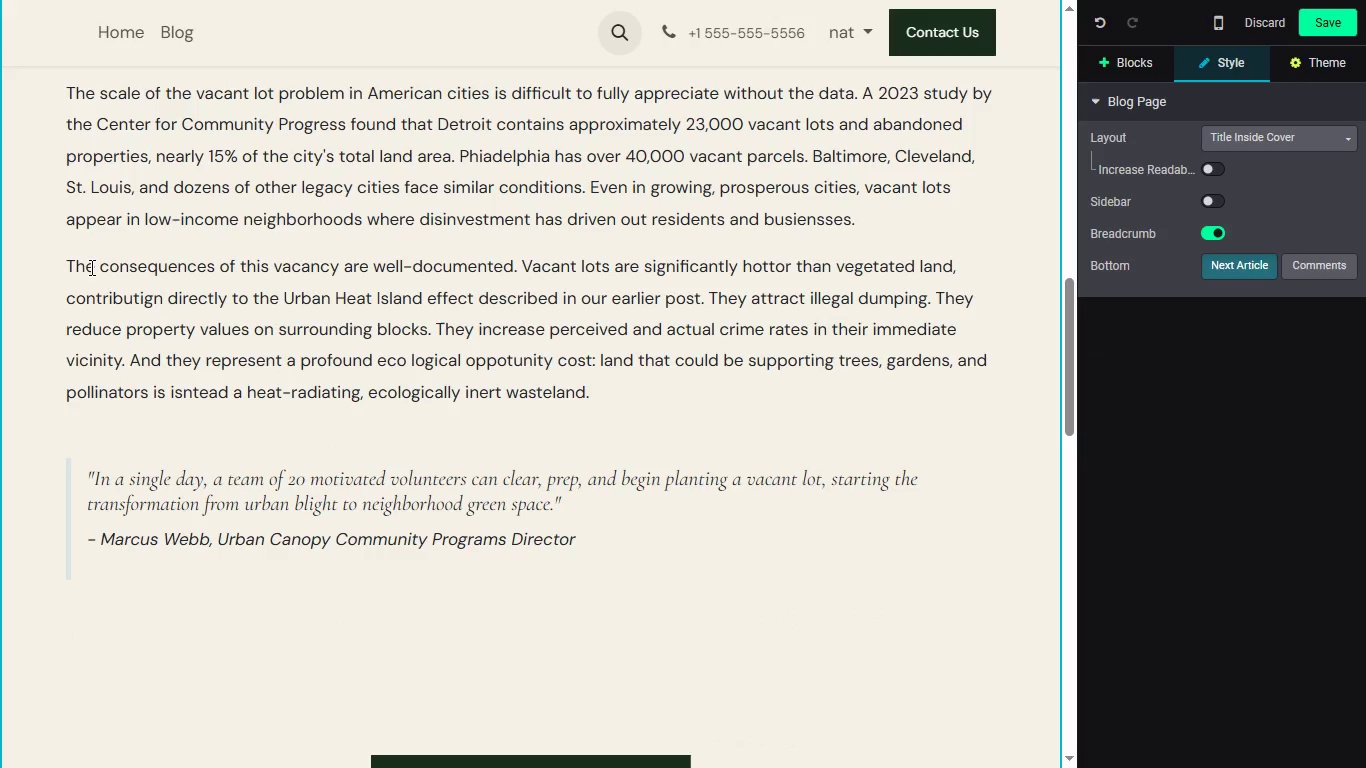 
left_click_drag(start_coordinate=[61, 267], to_coordinate=[244, 262])
 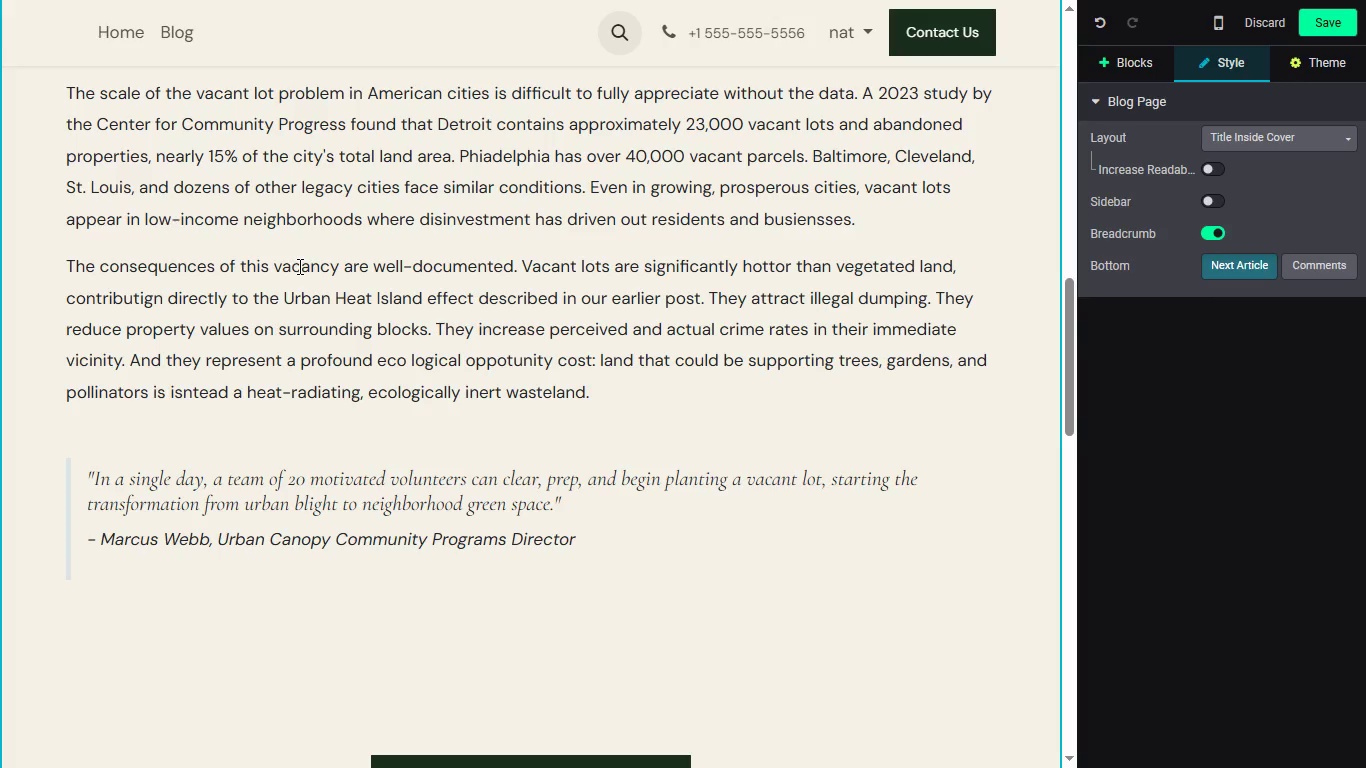 
left_click([246, 262])
 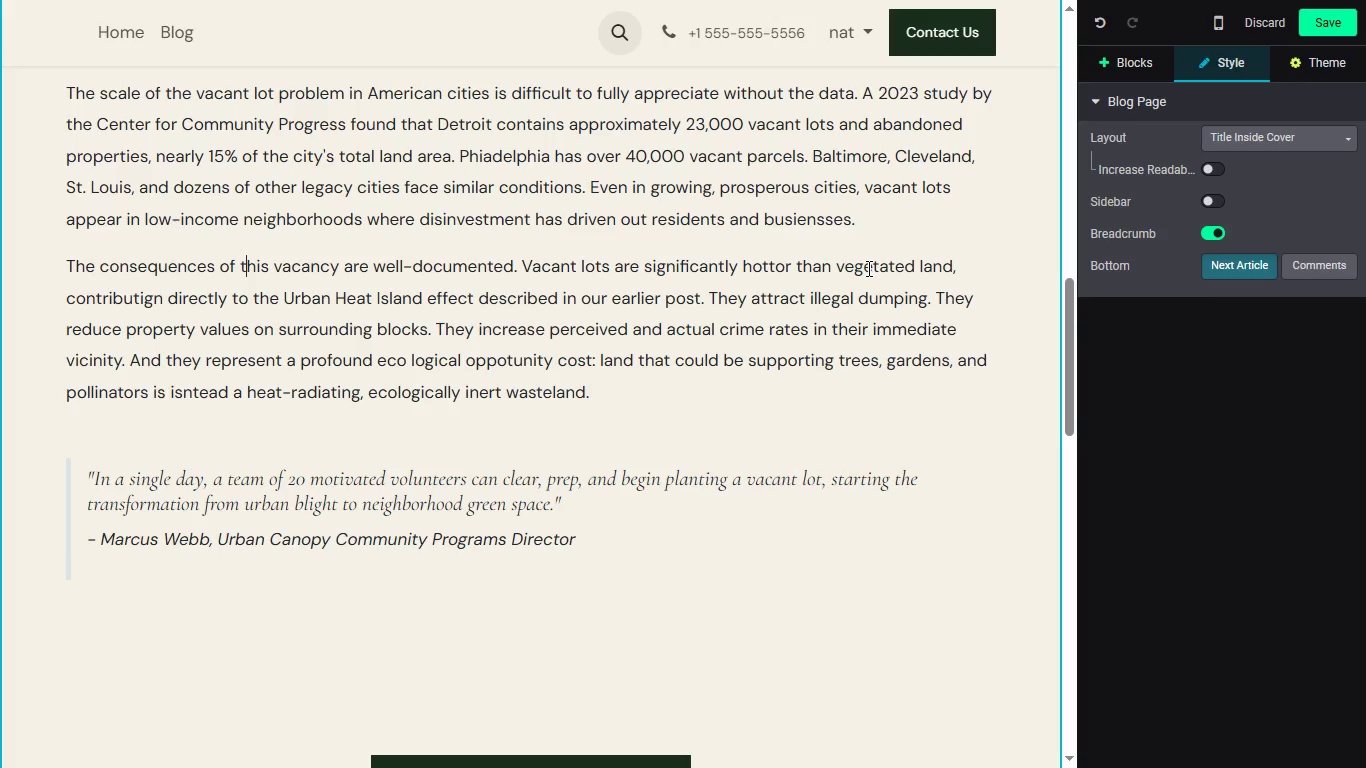 
wait(11.22)
 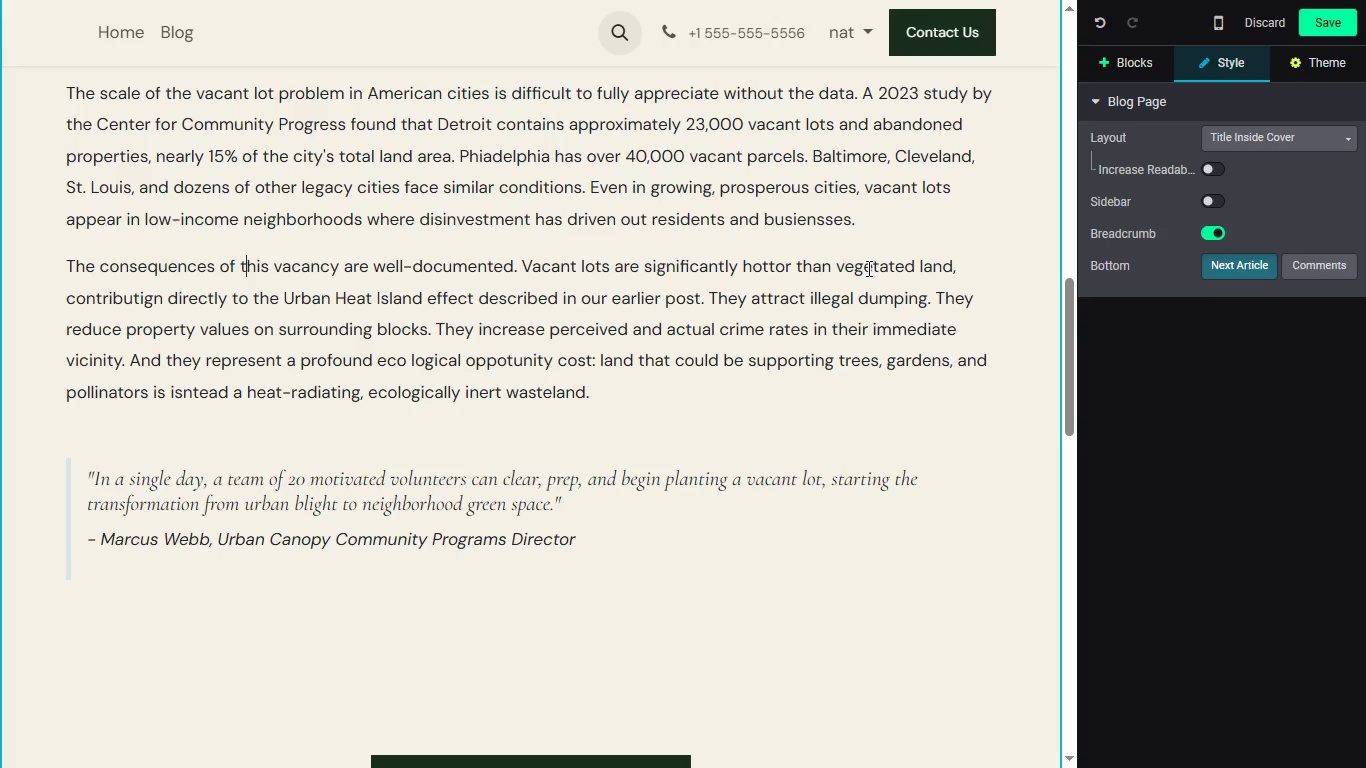 
key(Backspace)
 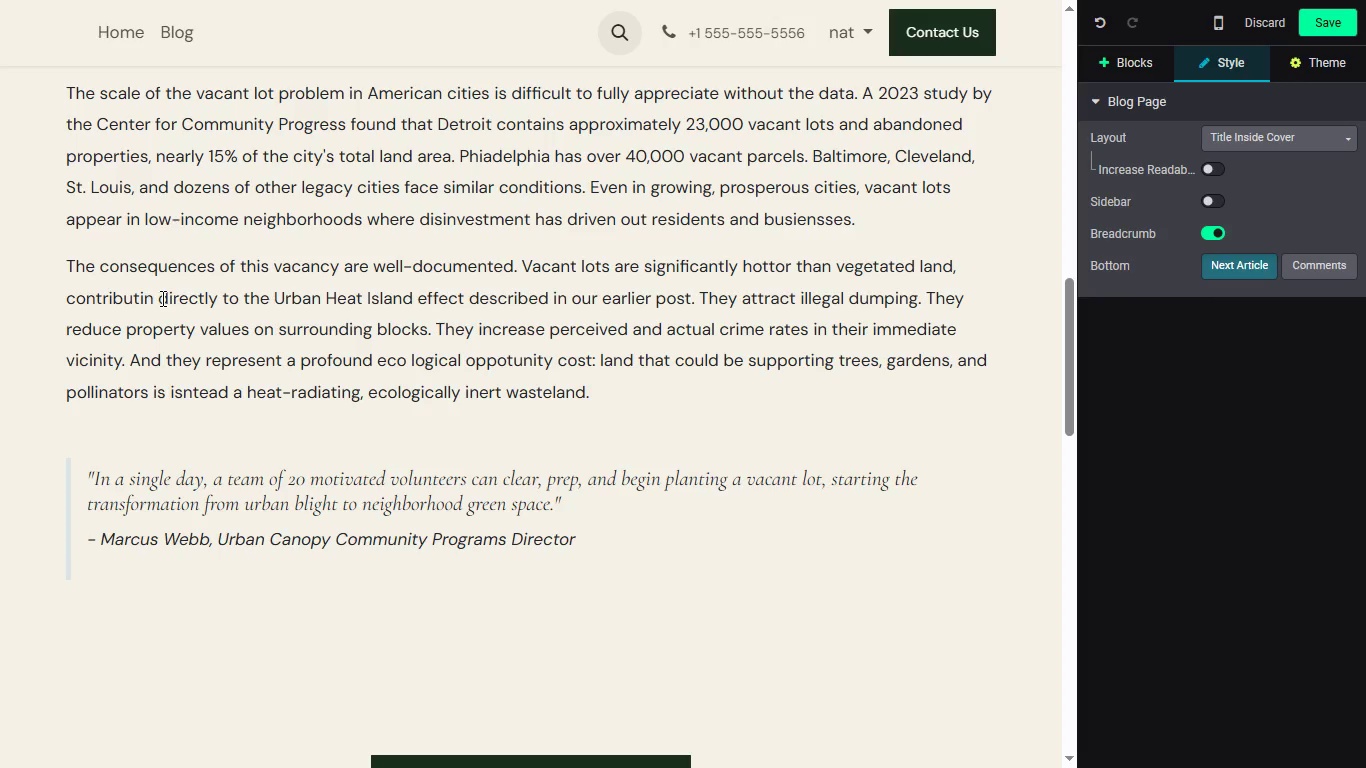 
key(ArrowRight)
 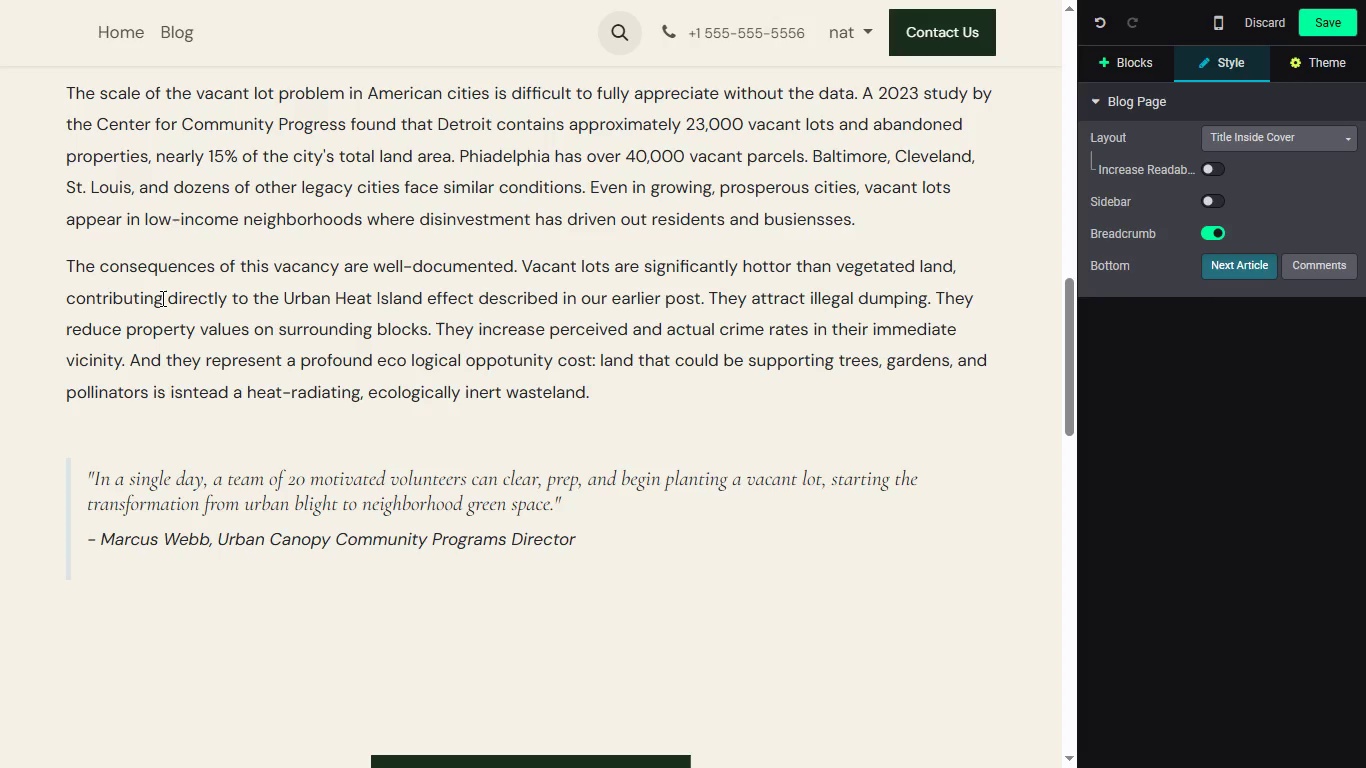 
key(G)
 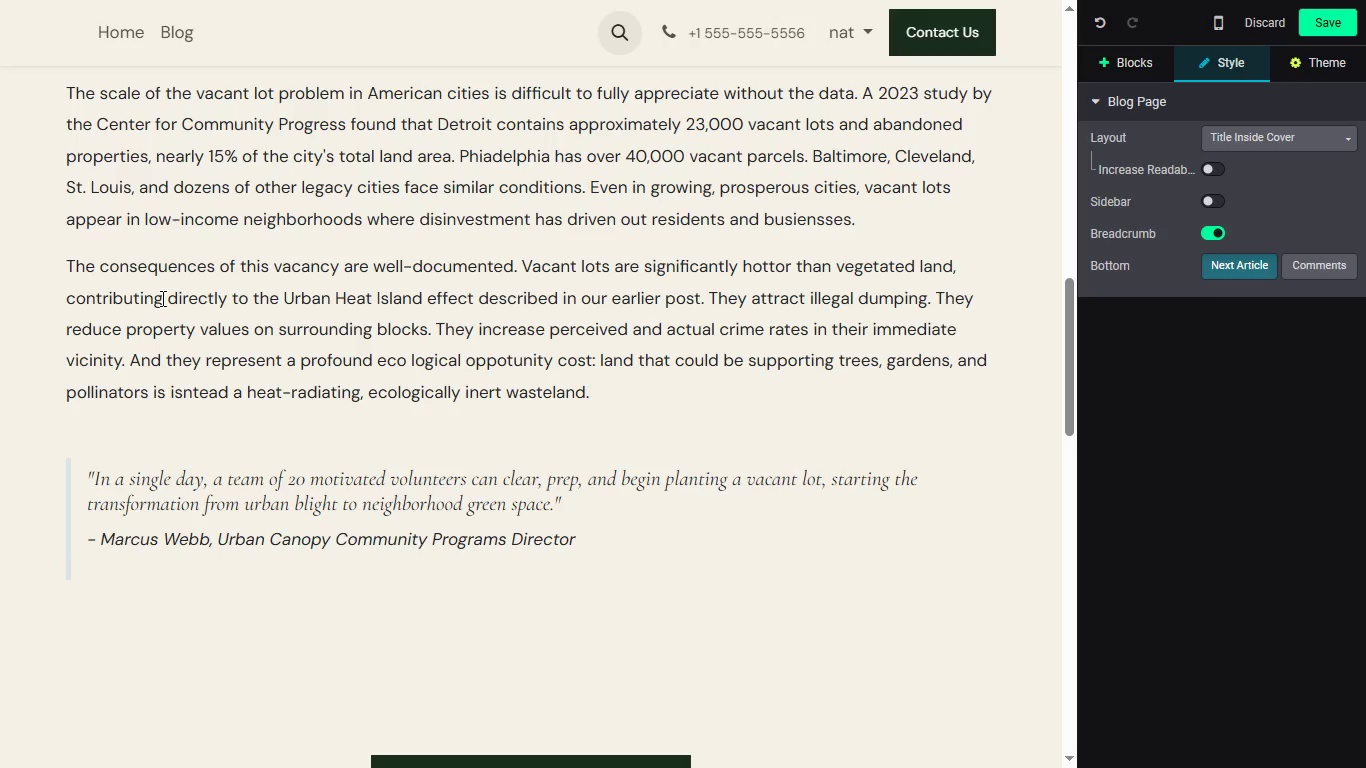 
wait(35.78)
 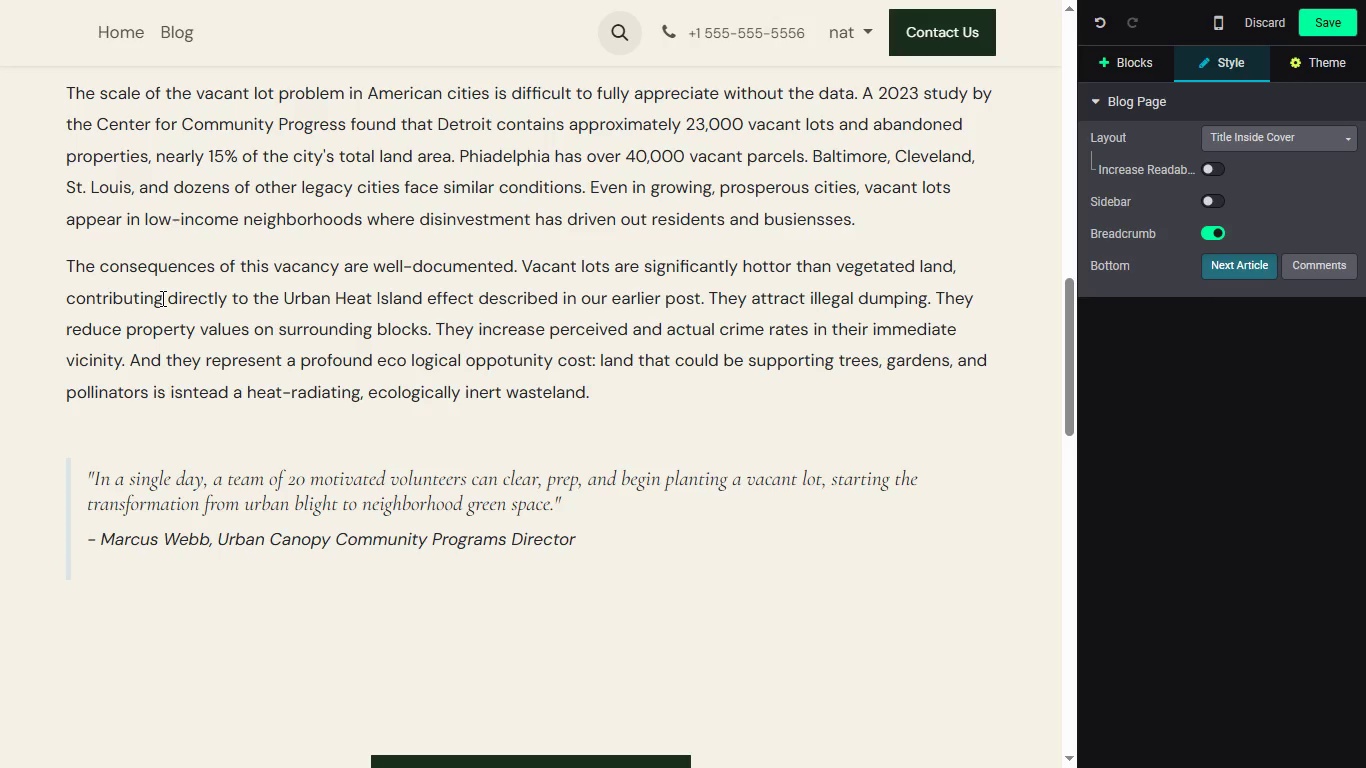 
left_click([411, 349])
 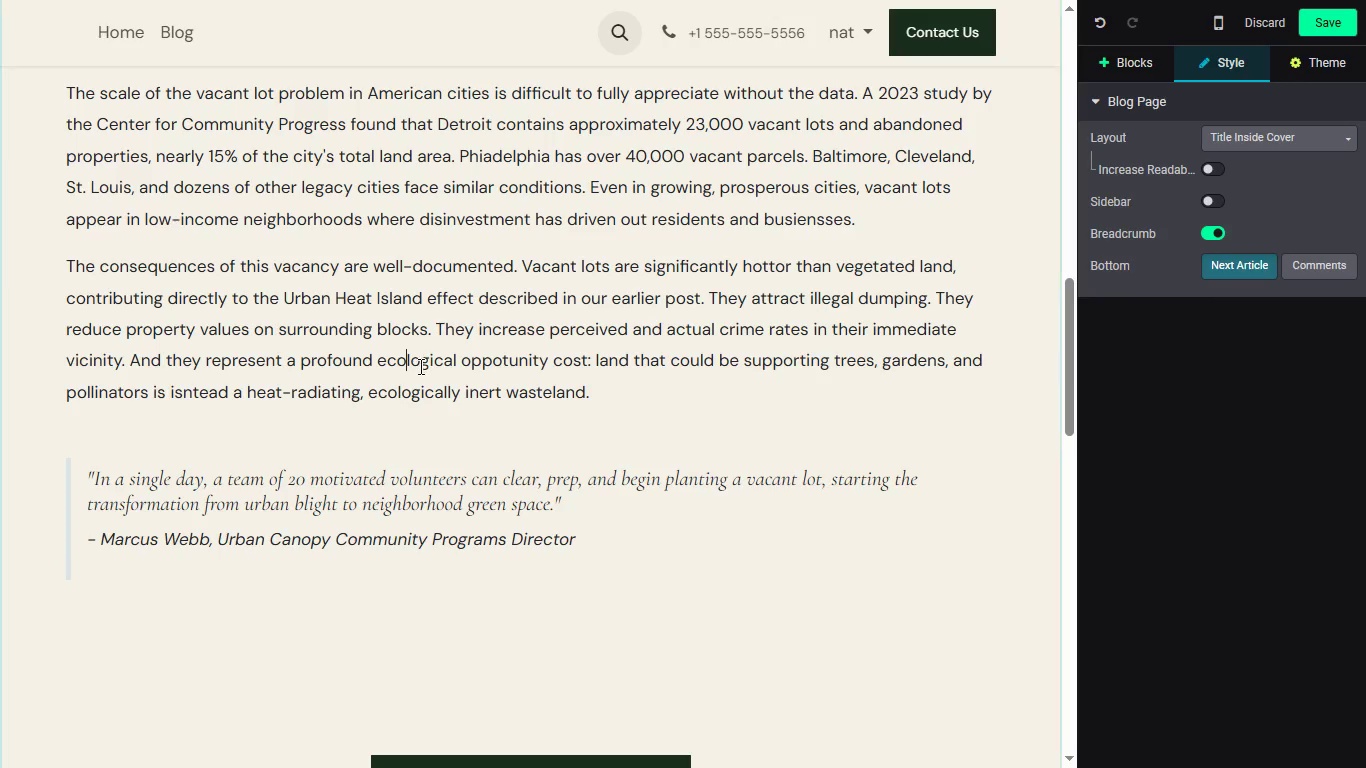 
key(Backspace)
 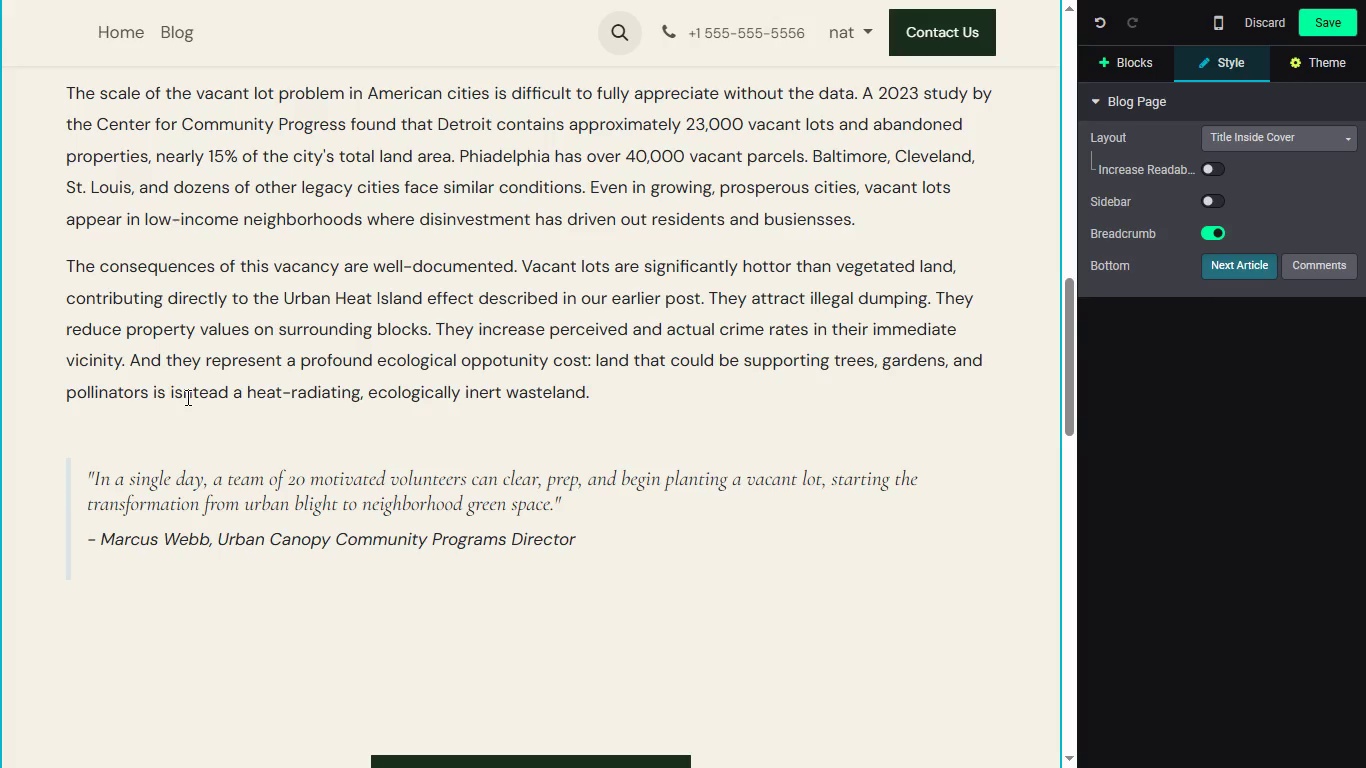 
wait(28.33)
 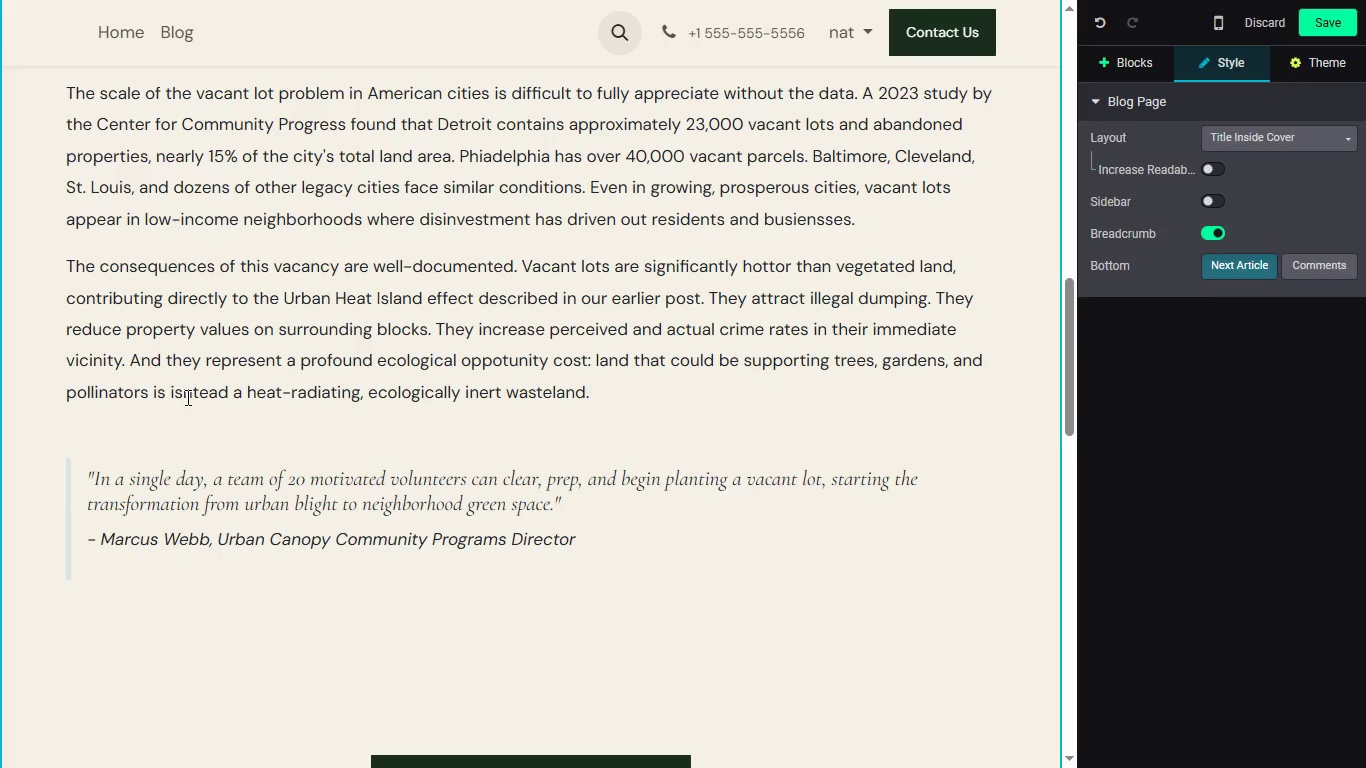 
left_click([186, 397])
 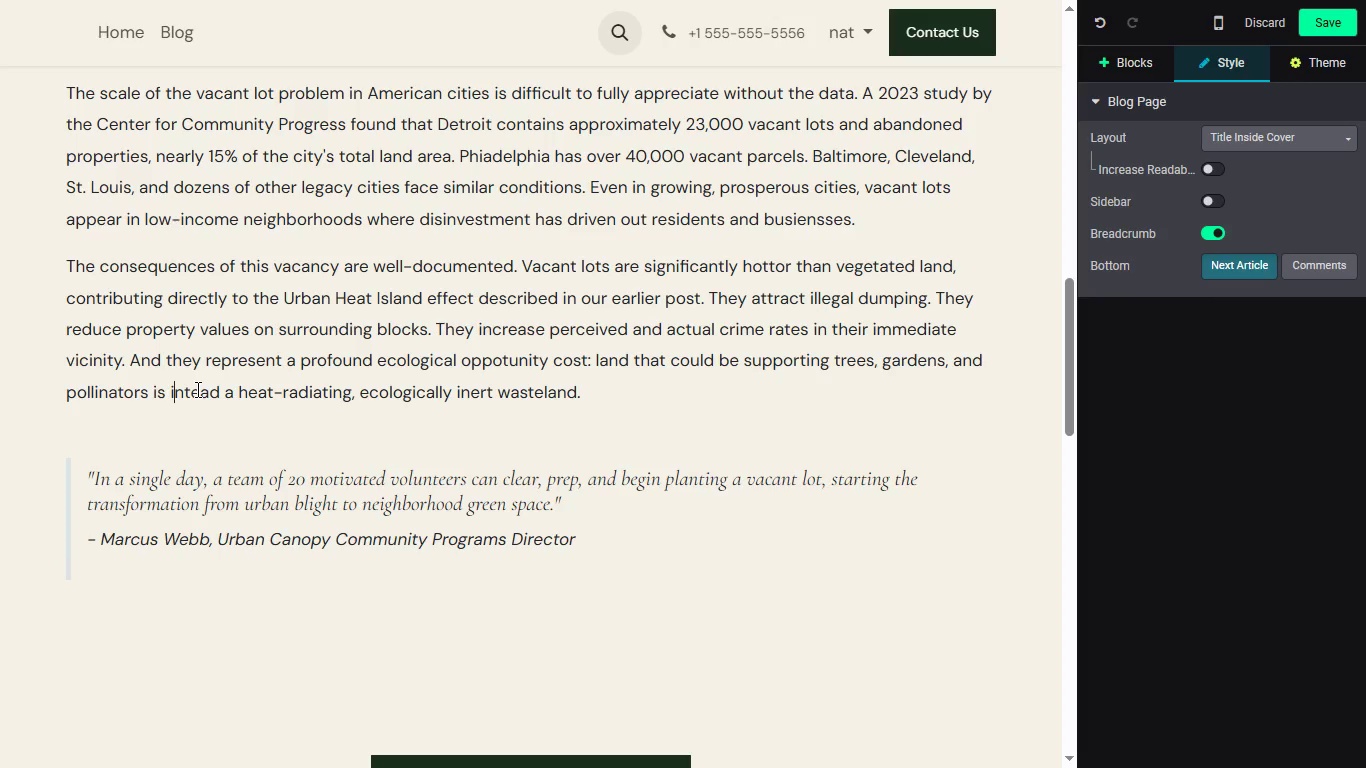 
key(Backspace)
 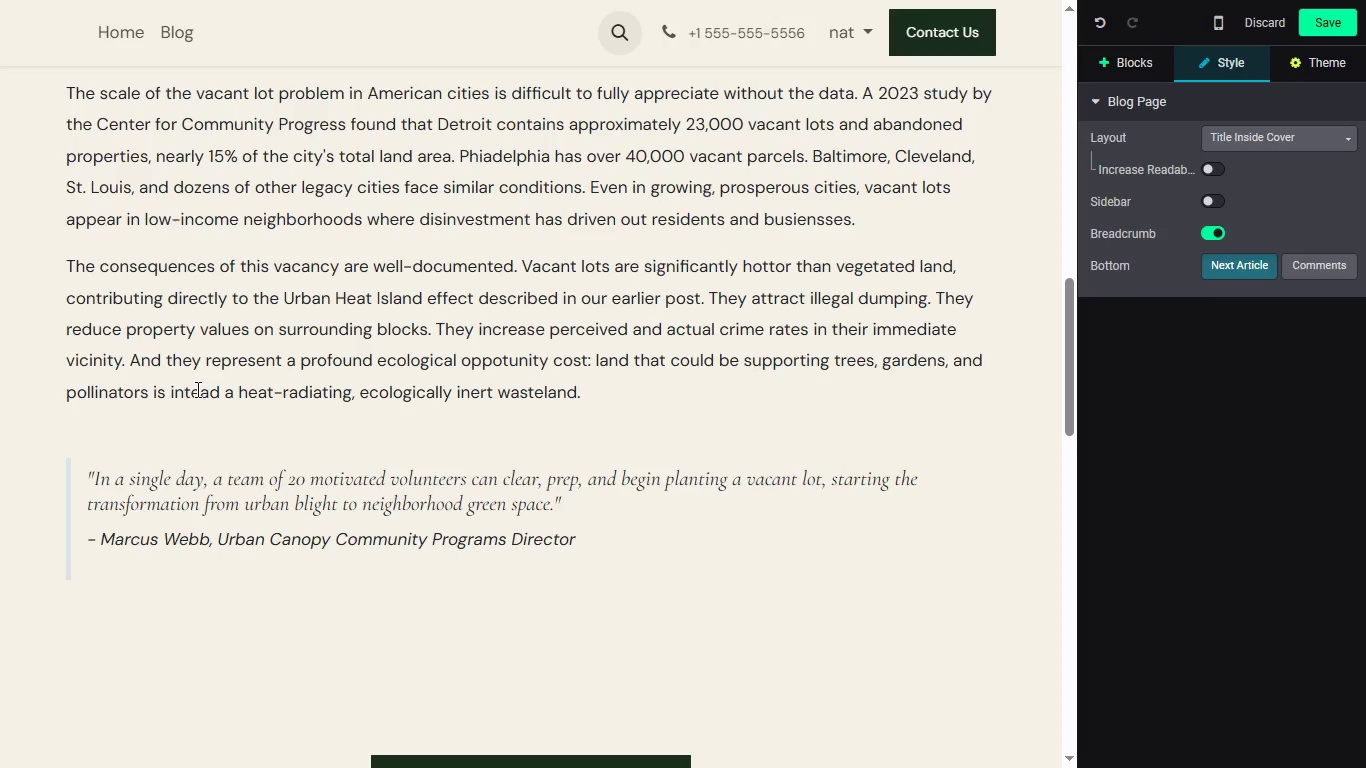 
key(ArrowRight)
 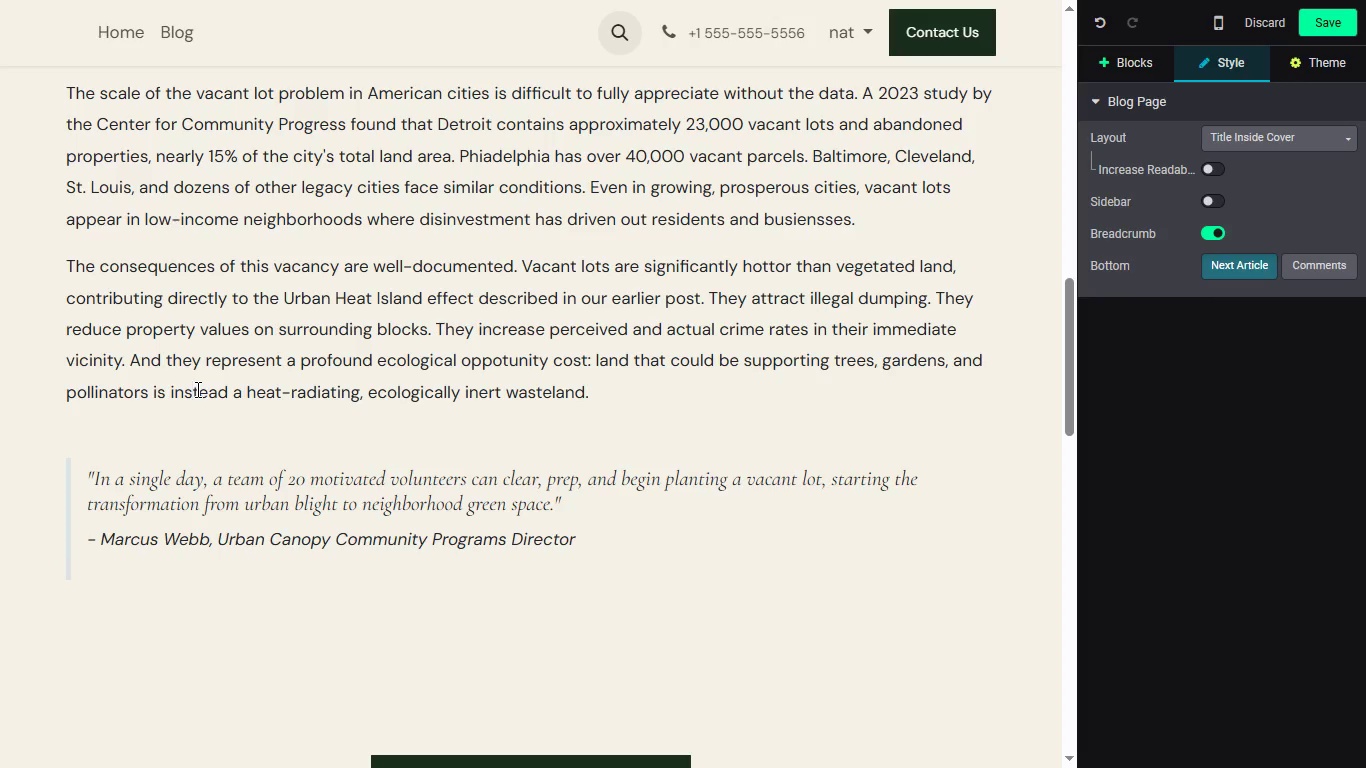 
key(S)
 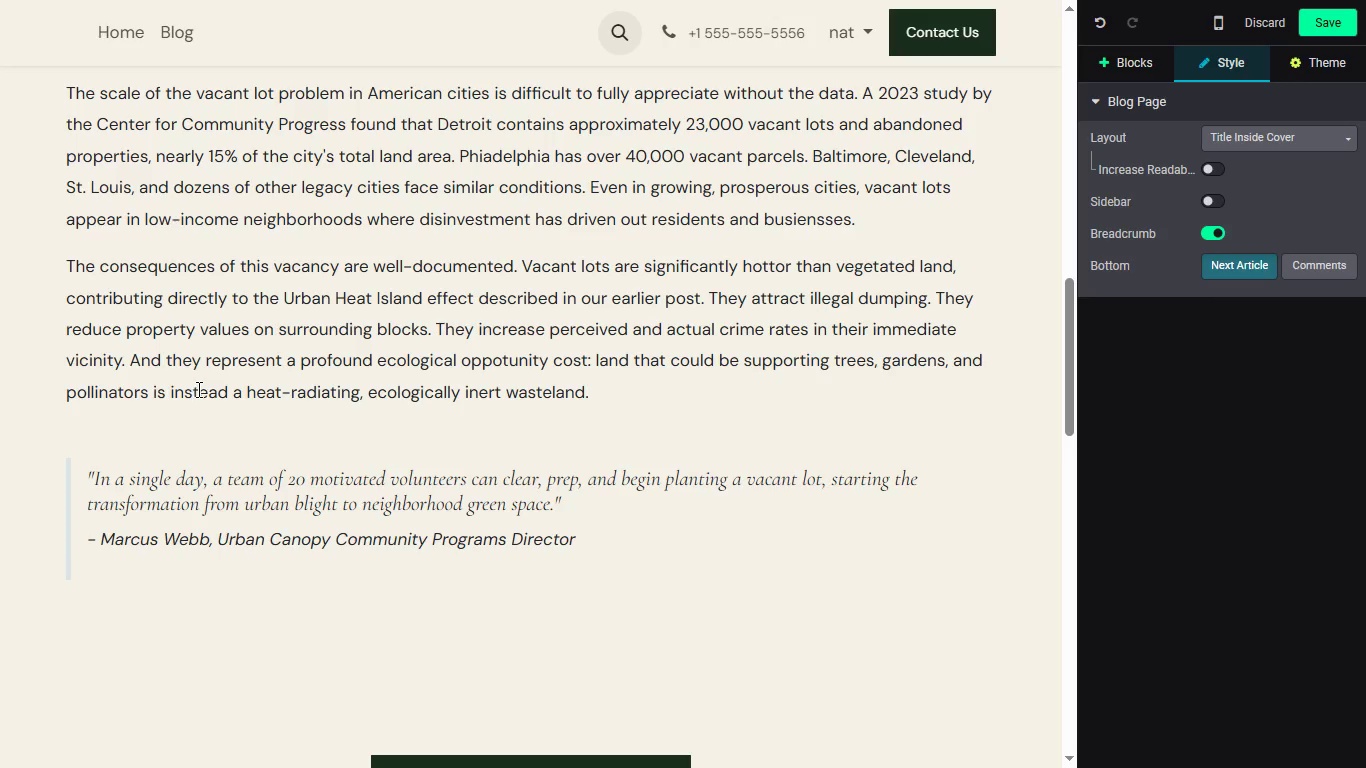 
wait(9.28)
 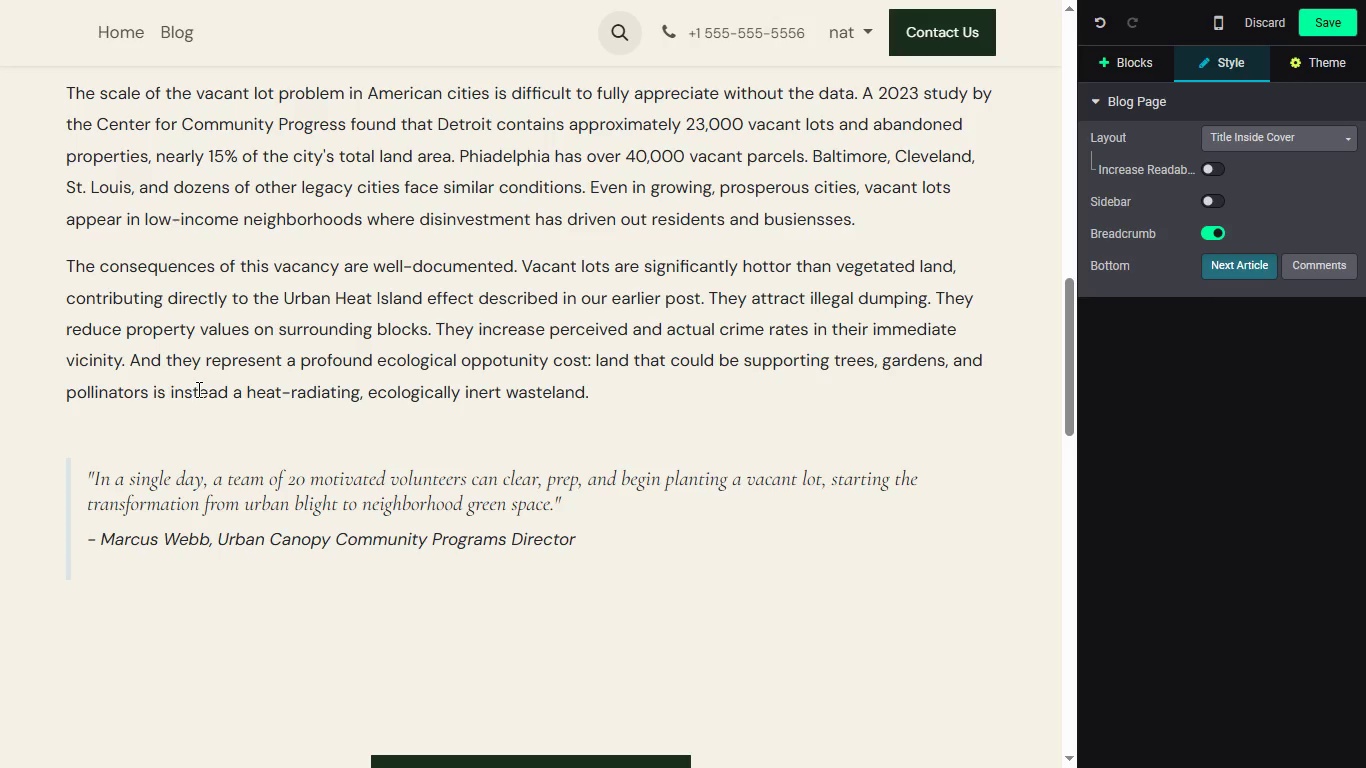 
left_click_drag(start_coordinate=[1072, 390], to_coordinate=[1070, 439])
 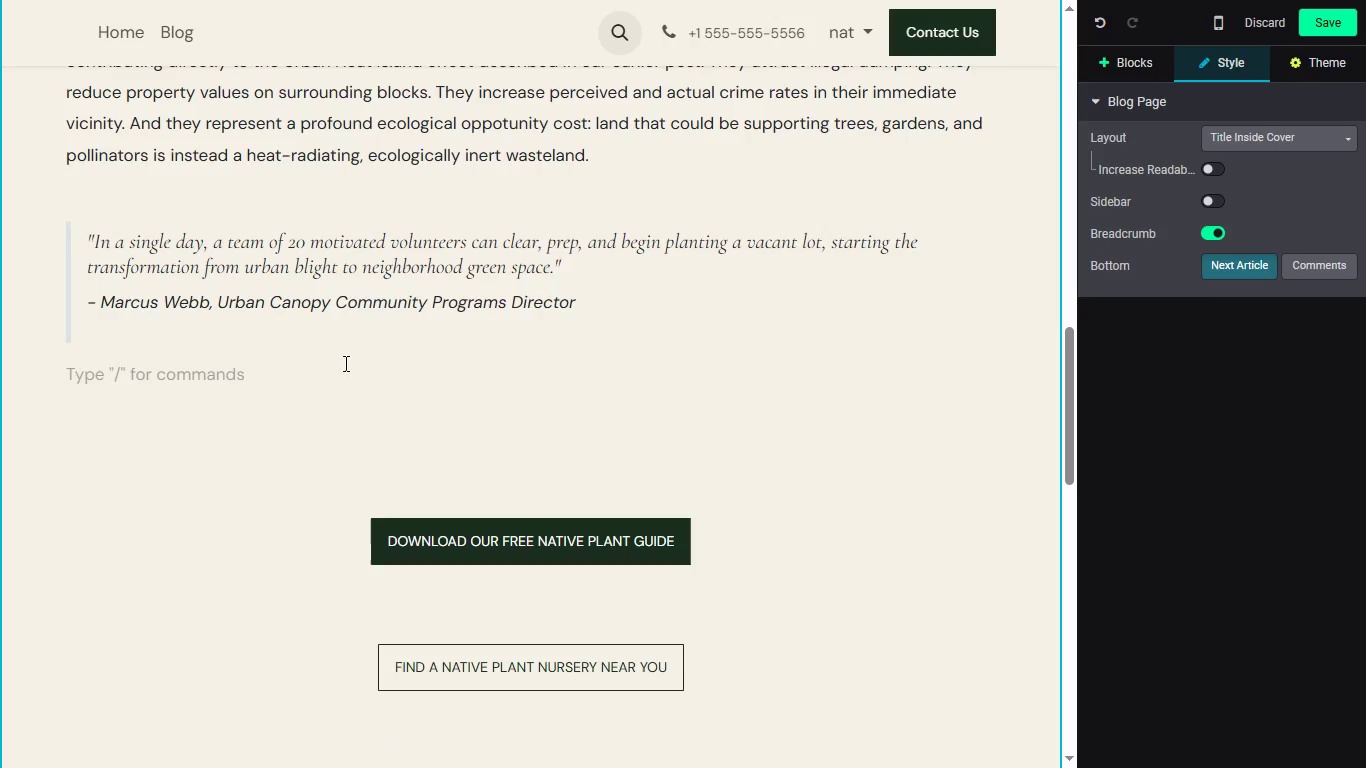 
left_click([344, 363])
 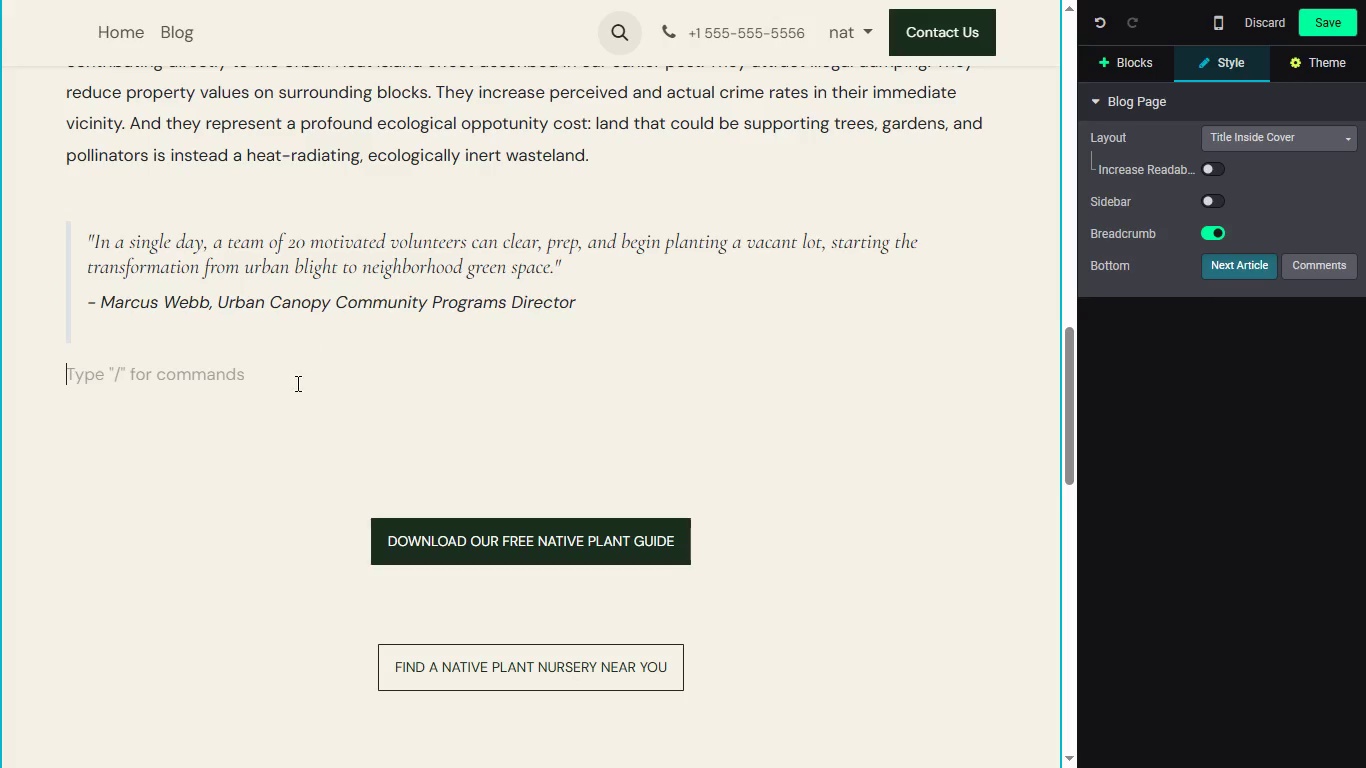 
wait(20.38)
 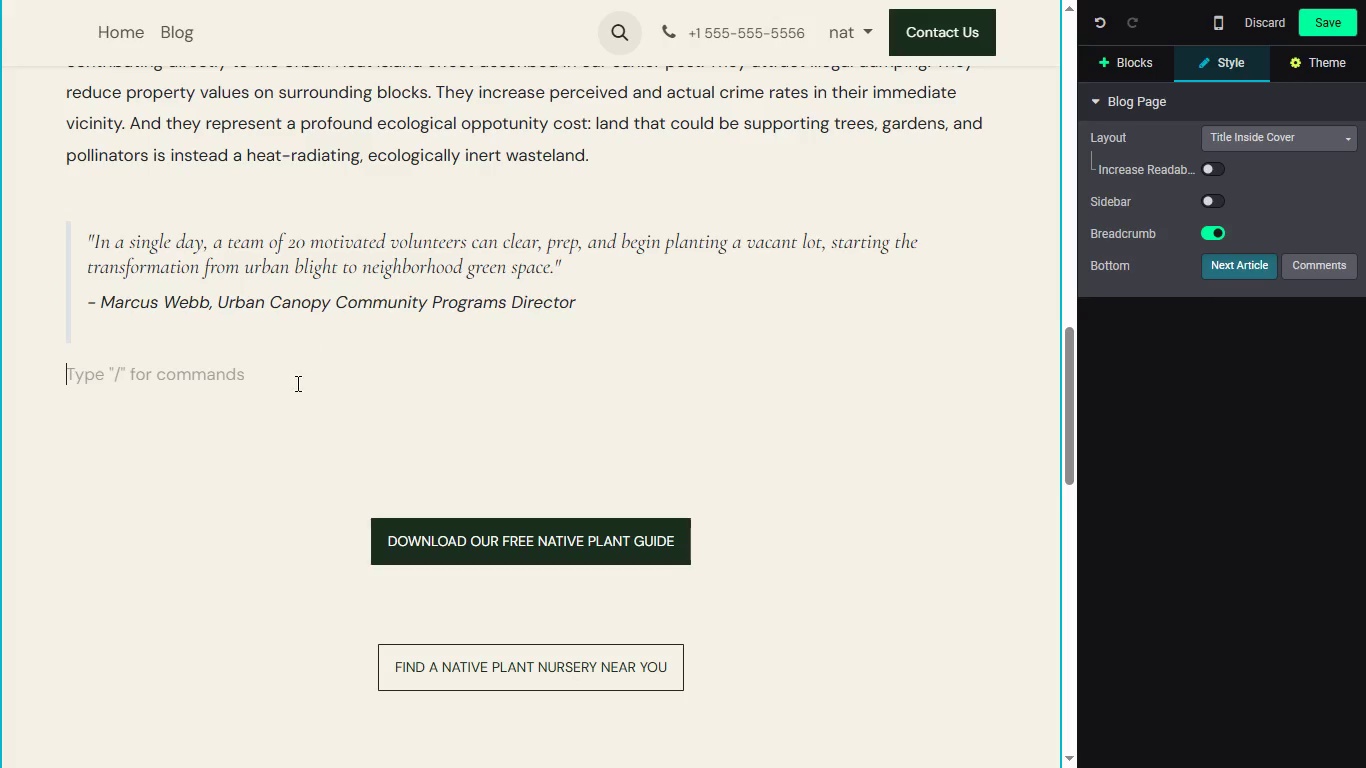 
type(The research of )
key(Backspace)
key(Backspace)
type(n greeningvacant lots is )
key(Backspace)
type(, however, e)
key(Backspace)
type(genuinely ec)
key(Backspace)
type(ncouraging. A landmark study)
 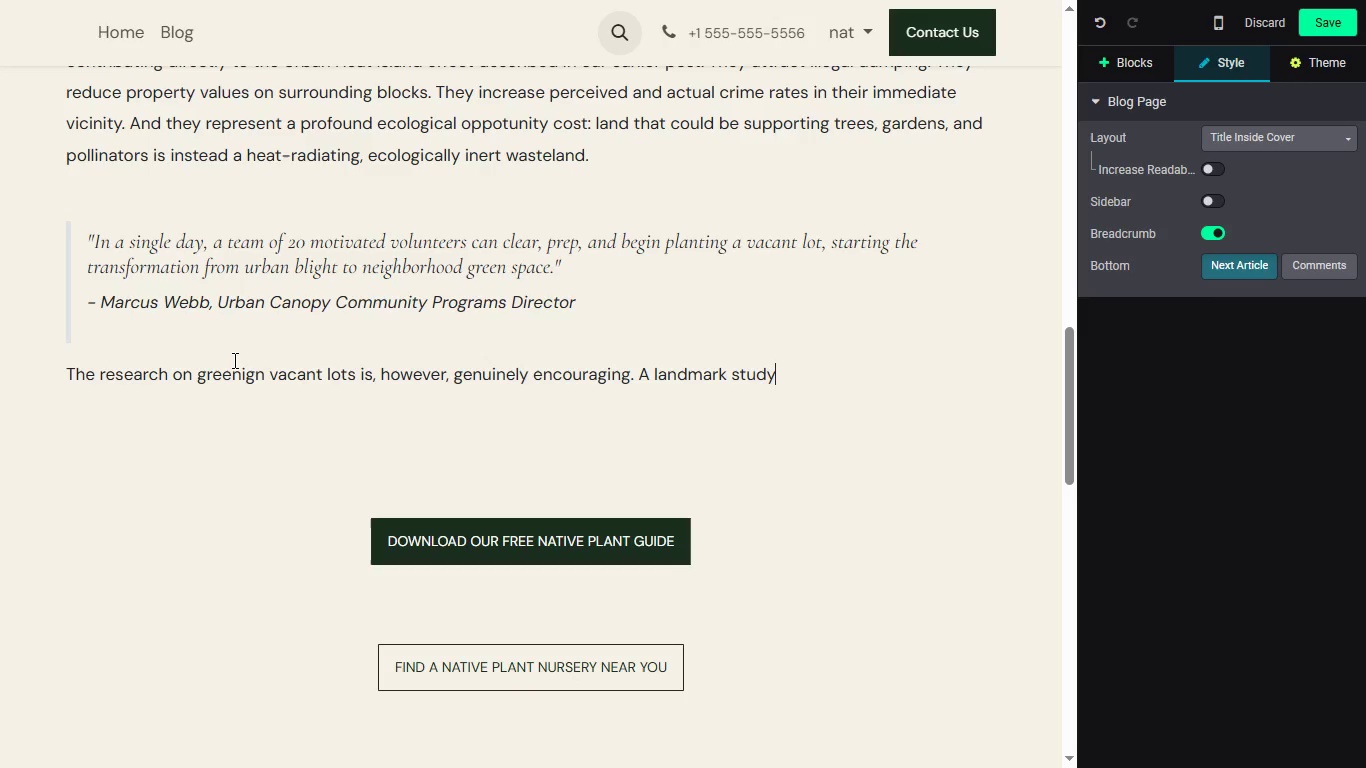 
type( published in the American Journal ofEpidemiologyfound that greening )
key(Backspace)
key(Backspace)
key(Backspace)
type(ng vacant lots inphi)
key(Backspace)
key(Backspace)
key(Backspace)
type(hia)
key(Backspace)
key(Backspace)
key(Backspace)
key(Backspace)
type(Philadelphia )
key(Backspace)
type(, simi)
key(Backspace)
type(ply adding topsoid)
key(Backspace)
type(l, grass a)
key(Backspace)
key(Backspace)
type(, and a fe)
key(Backspace)
key(Backspace)
key(Backspace)
key(Backspace)
key(Backspace)
key(Backspace)
key(Backspace)
key(Backspace)
key(Backspace)
type( and fre)
key(Backspace)
key(Backspace)
key(Backspace)
type(a frew trees, reduced ru)
key(Backspace)
key(Backspace)
type(gun violence in surrounding)
key(Backspace)
key(Backspace)
type(areaas)
key(Backspace)
key(Backspace)
type(s by 20)
key(Backspace)
type(9% reduced resident's feeling )
key(Backspace)
type(s )
key(Backspace)
key(Backspace)
key(Backspace)
key(Backspace)
type(ngs of depression by 41$)
key(Backspace)
type(%, and reduced vandalism anddu mp)
key(Backspace)
key(Backspace)
key(Backspace)
type(mping . )
key(Backspace)
key(Backspace)
key(Backspace)
type(. A city investmentof roughly $10)
key(Backspace)
type(,00)
 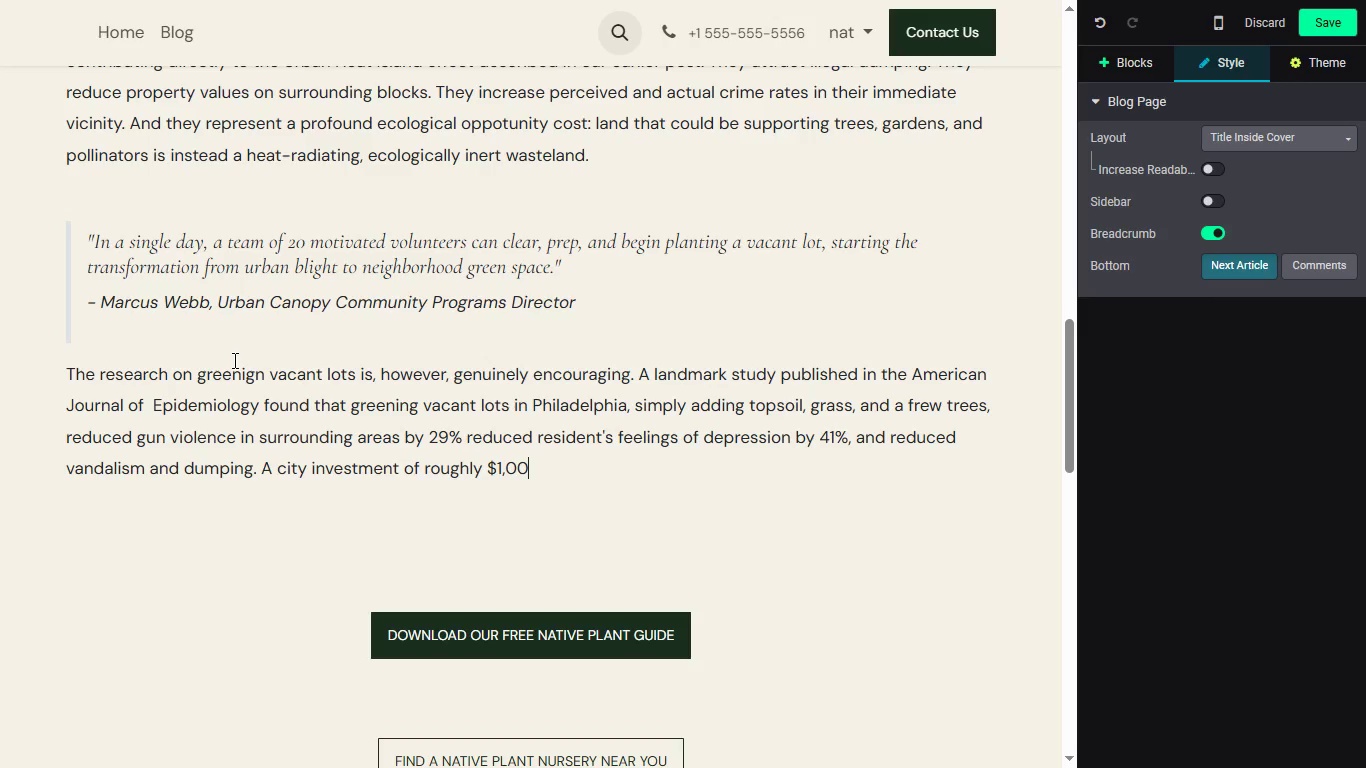 
wait(18.05)
 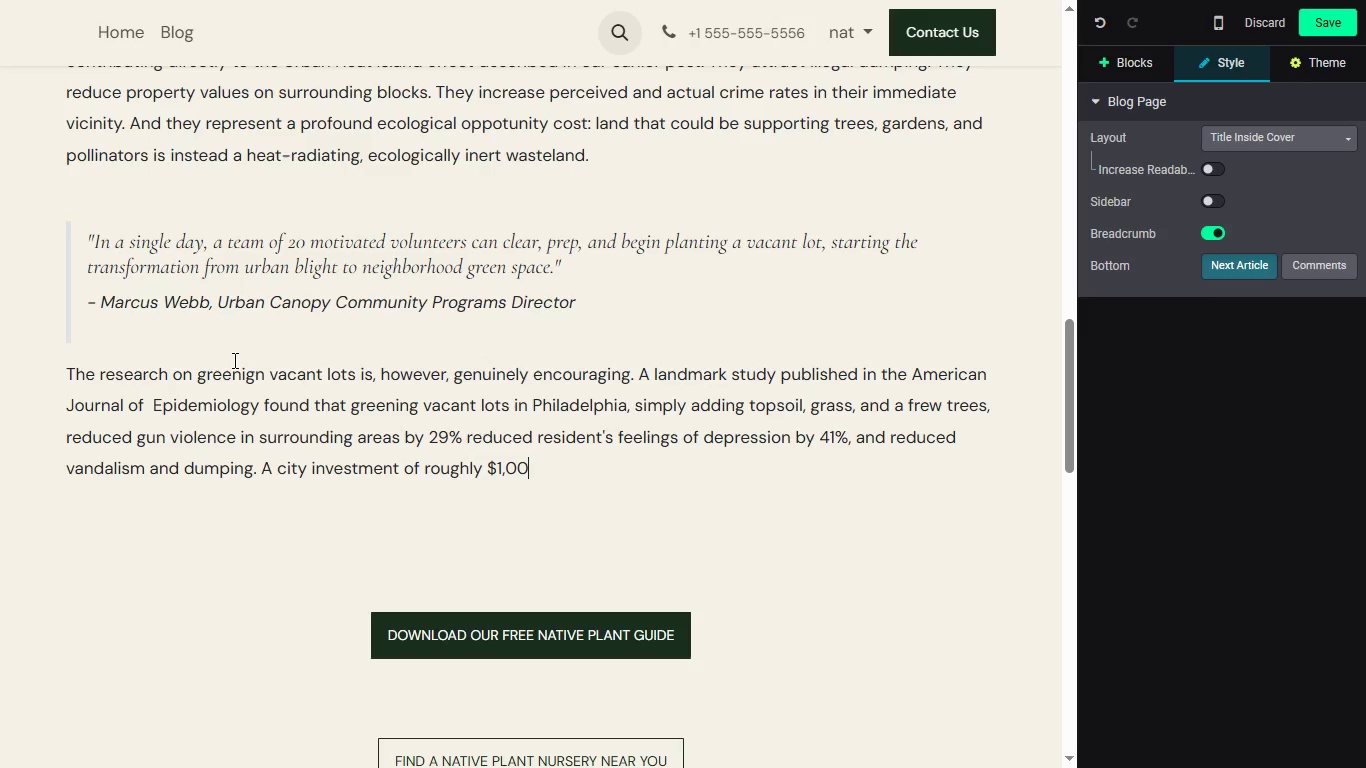 
type(0 per lotgenerated measurable public health returns)
 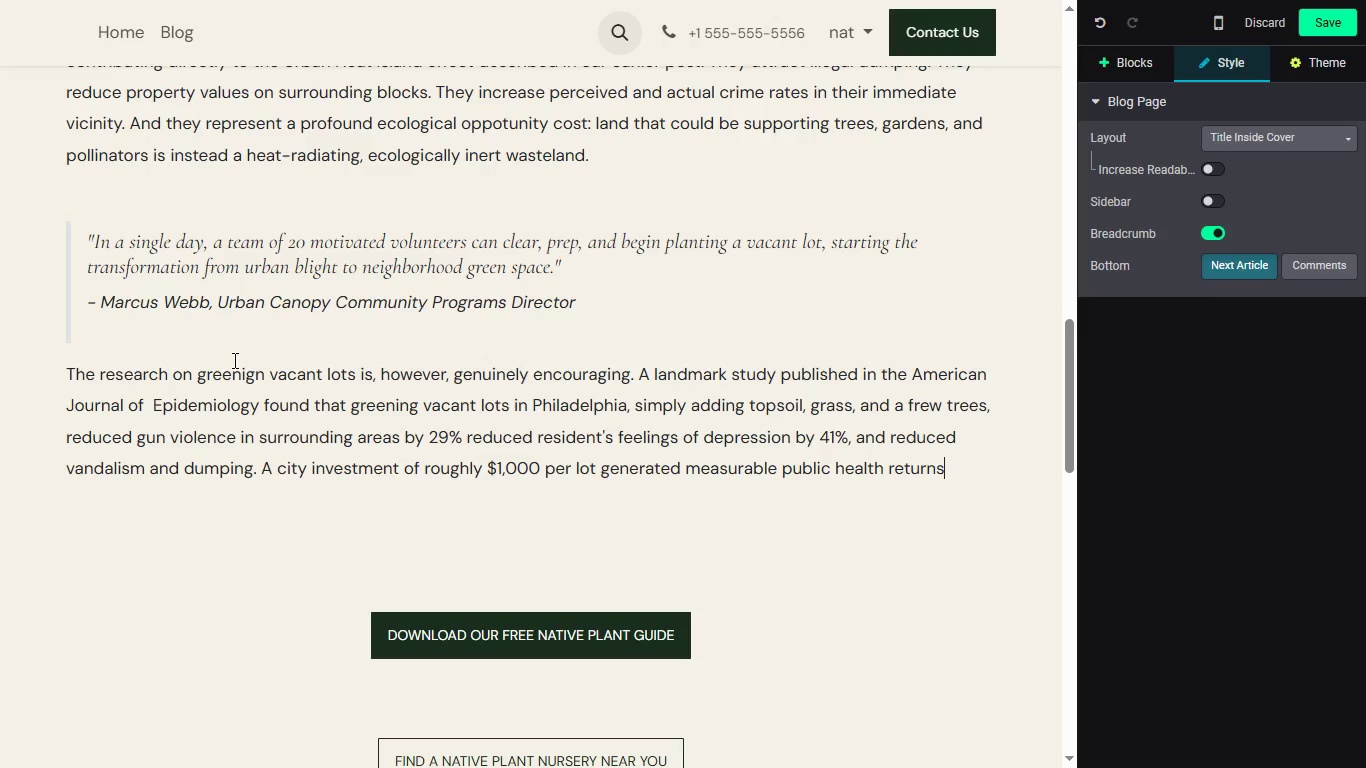 
type( woth )
key(Backspace)
key(Backspace)
key(Backspace)
type(rth many times that gi)
key(Backspace)
key(Backspace)
type(figure )
key(Backspace)
type(. Vacant lots are not just aesthetic problems. TH)
key(Backspace)
type(hey are p ubi)
key(Backspace)
key(Backspace)
key(Backspace)
key(Backspace)
type(ublic health prob)
key(Backspace)
key(Backspace)
key(Backspace)
key(Backspace)
type(roblems with green solutions.)
 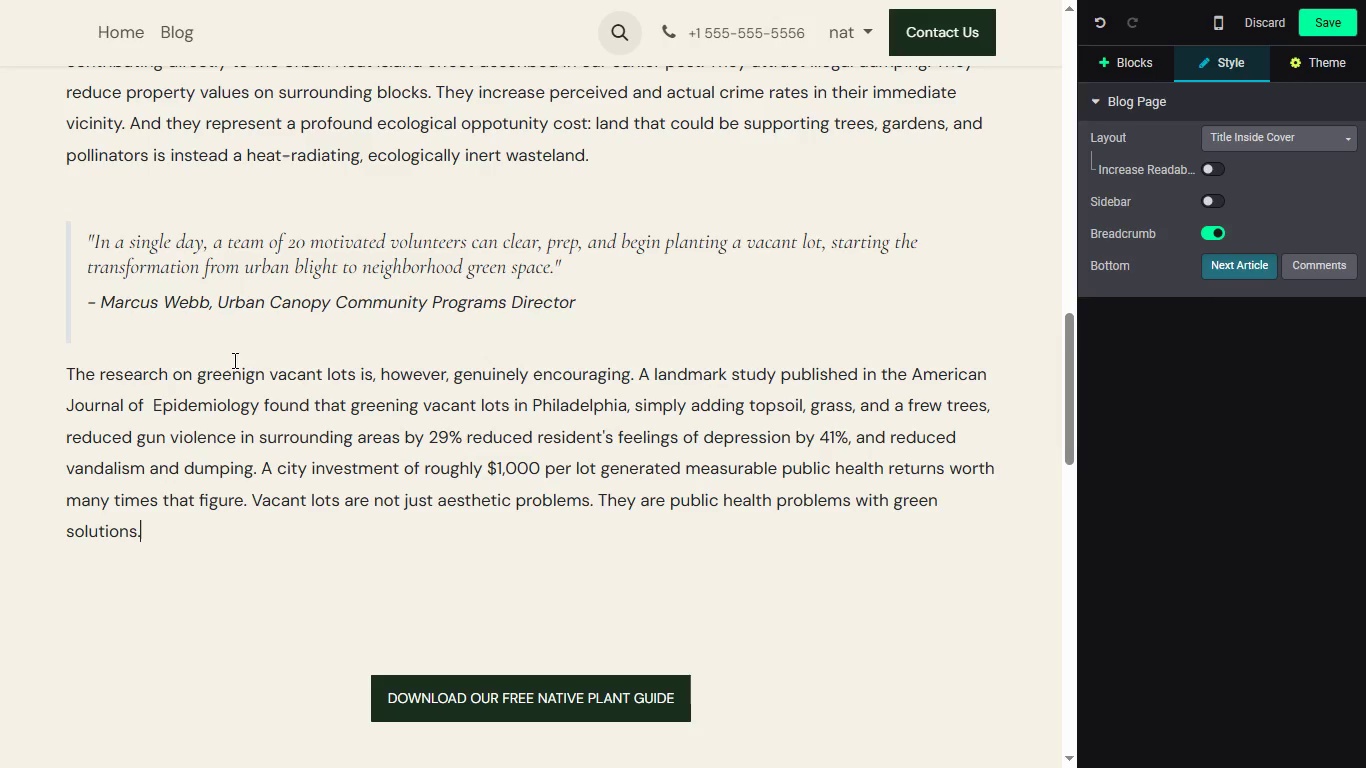 
left_click_drag(start_coordinate=[1068, 345], to_coordinate=[1076, 408])
 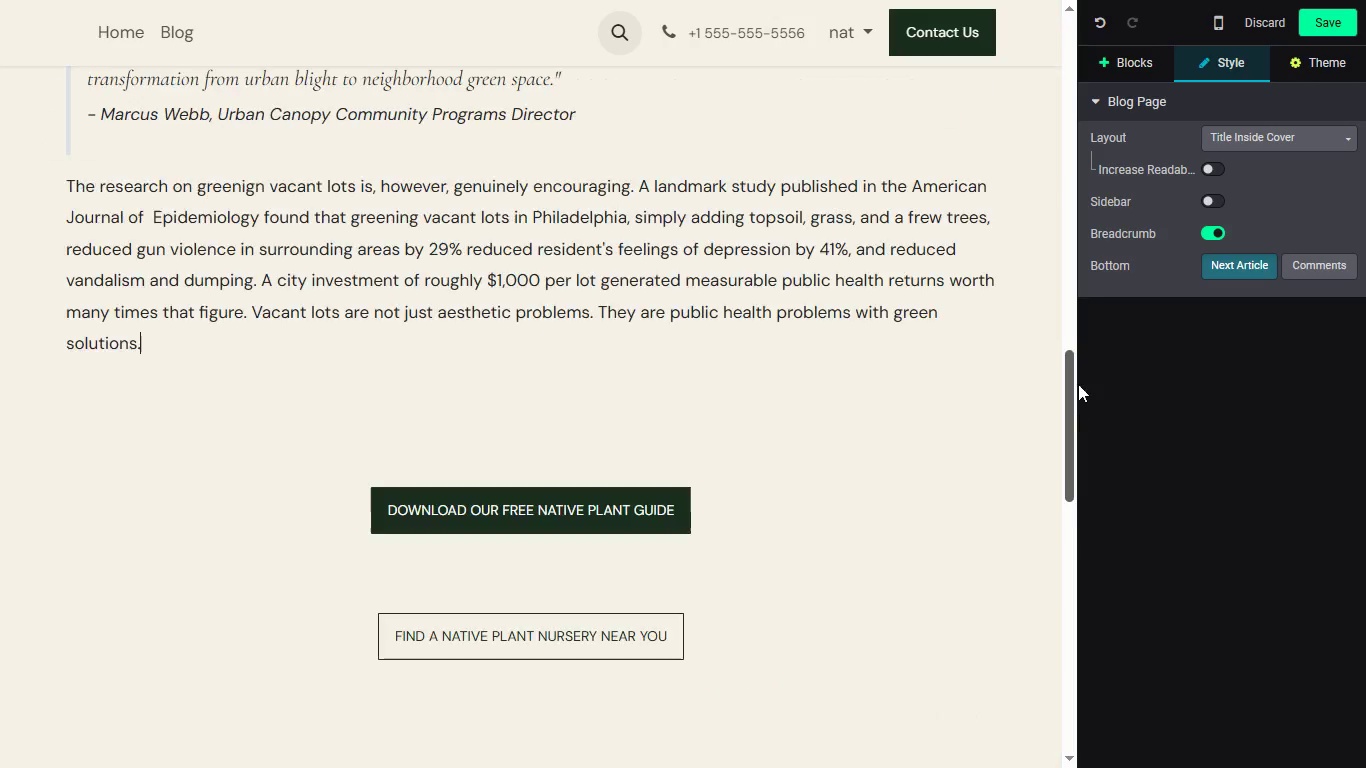 
left_click_drag(start_coordinate=[1075, 410], to_coordinate=[1078, 384])
 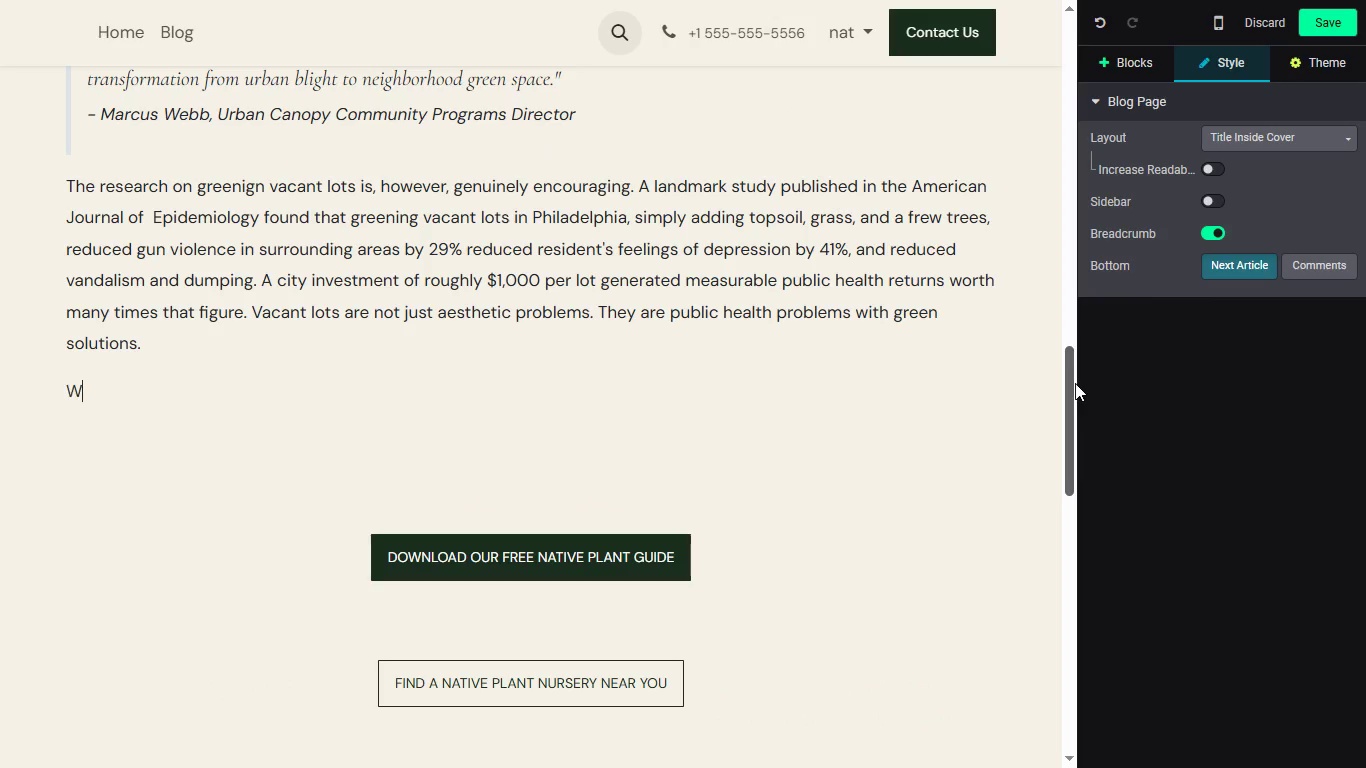 
key(Enter)
 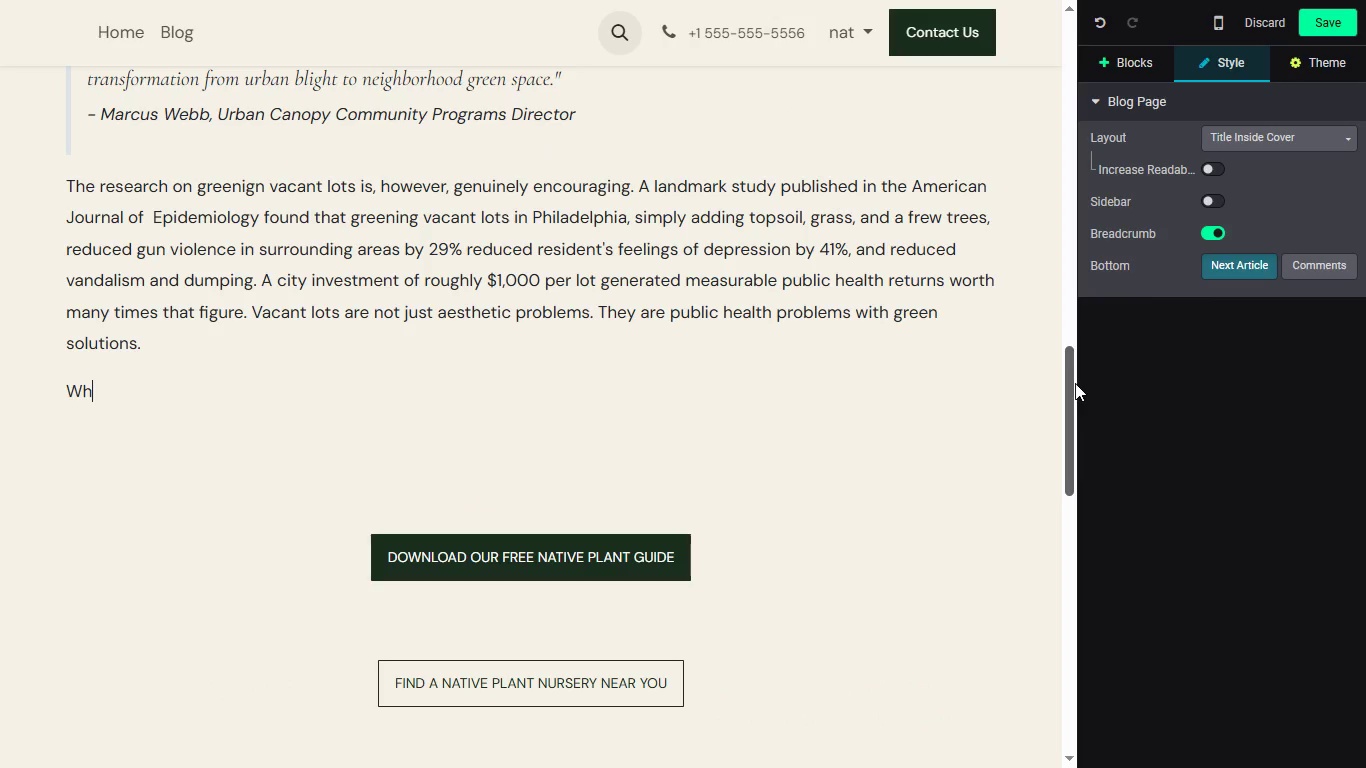 
type(What we )
key(Backspace)
key(Backspace)
key(Backspace)
type(We Do On )
key(Backspace)
key(Backspace)
key(Backspace)
type(on D)
key(Backspace)
type(Greenign )
key(Backspace)
key(Backspace)
type(n)
key(Backspace)
key(Backspace)
type(ng Days: The Transfr)
key(Backspace)
type(ormation Process)
 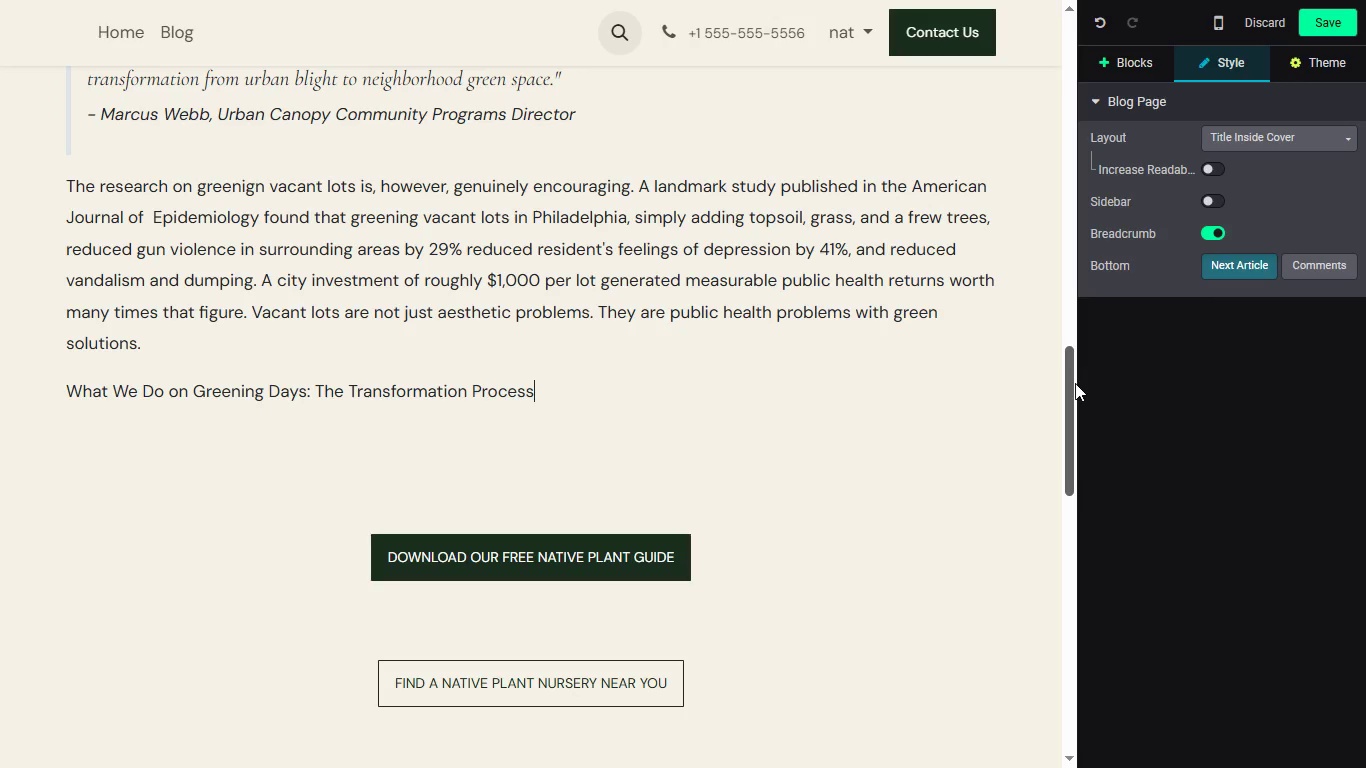 
left_click_drag(start_coordinate=[1072, 383], to_coordinate=[1068, 394])
 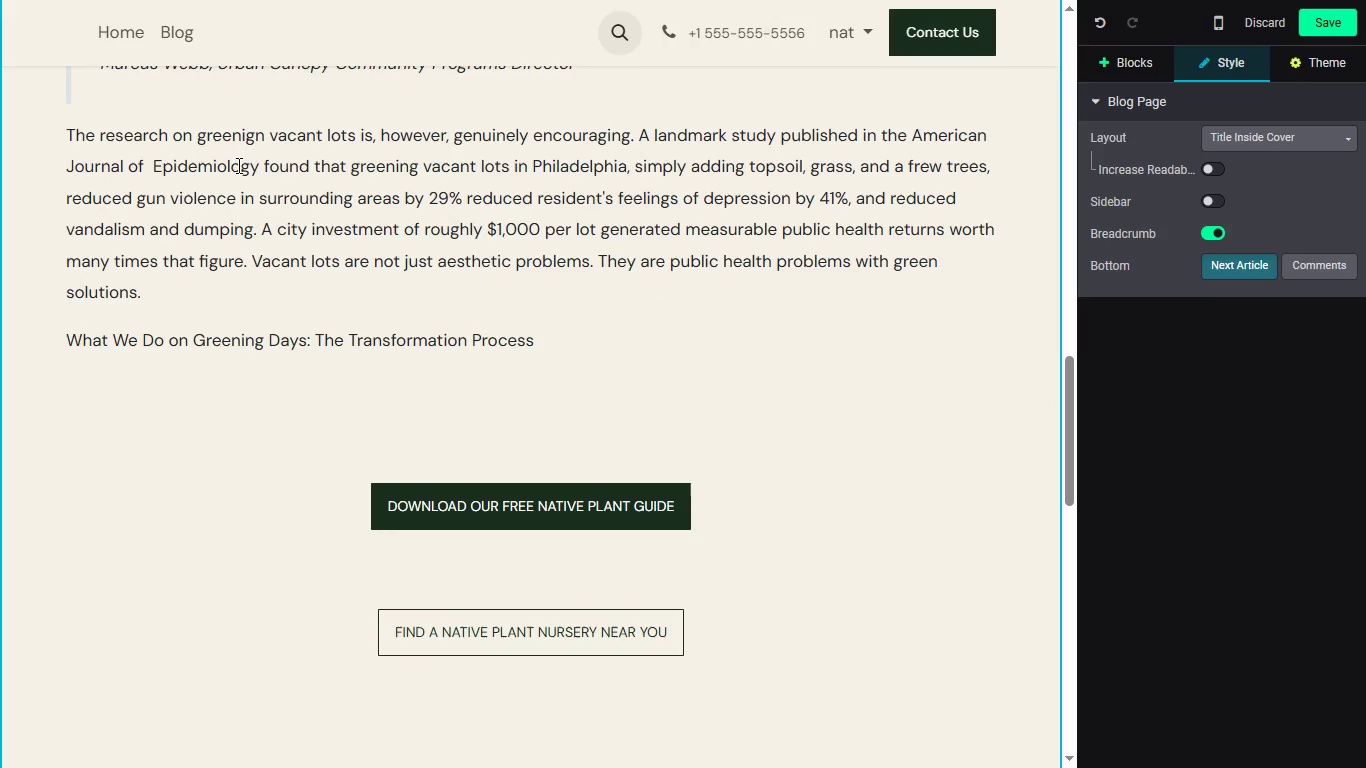 
wait(5.41)
 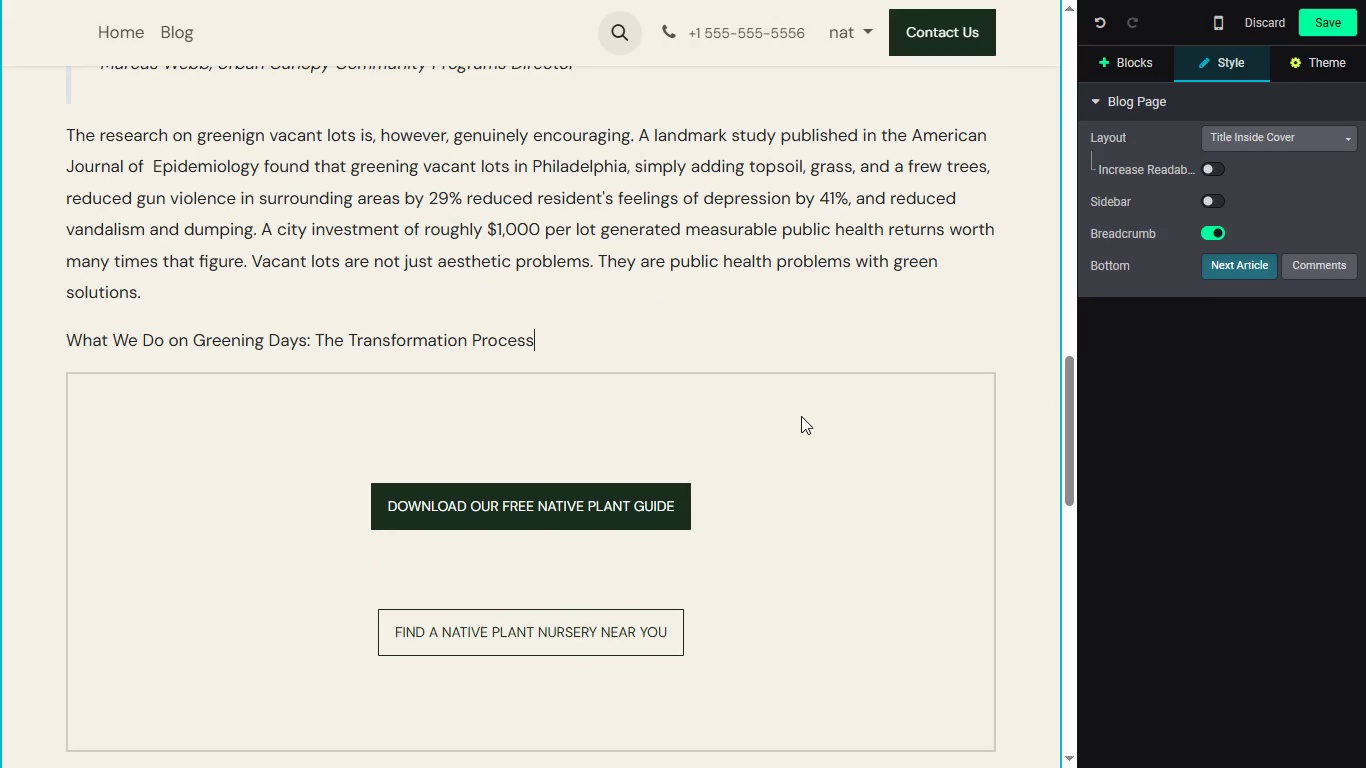 
left_click_drag(start_coordinate=[220, 99], to_coordinate=[241, 108])
 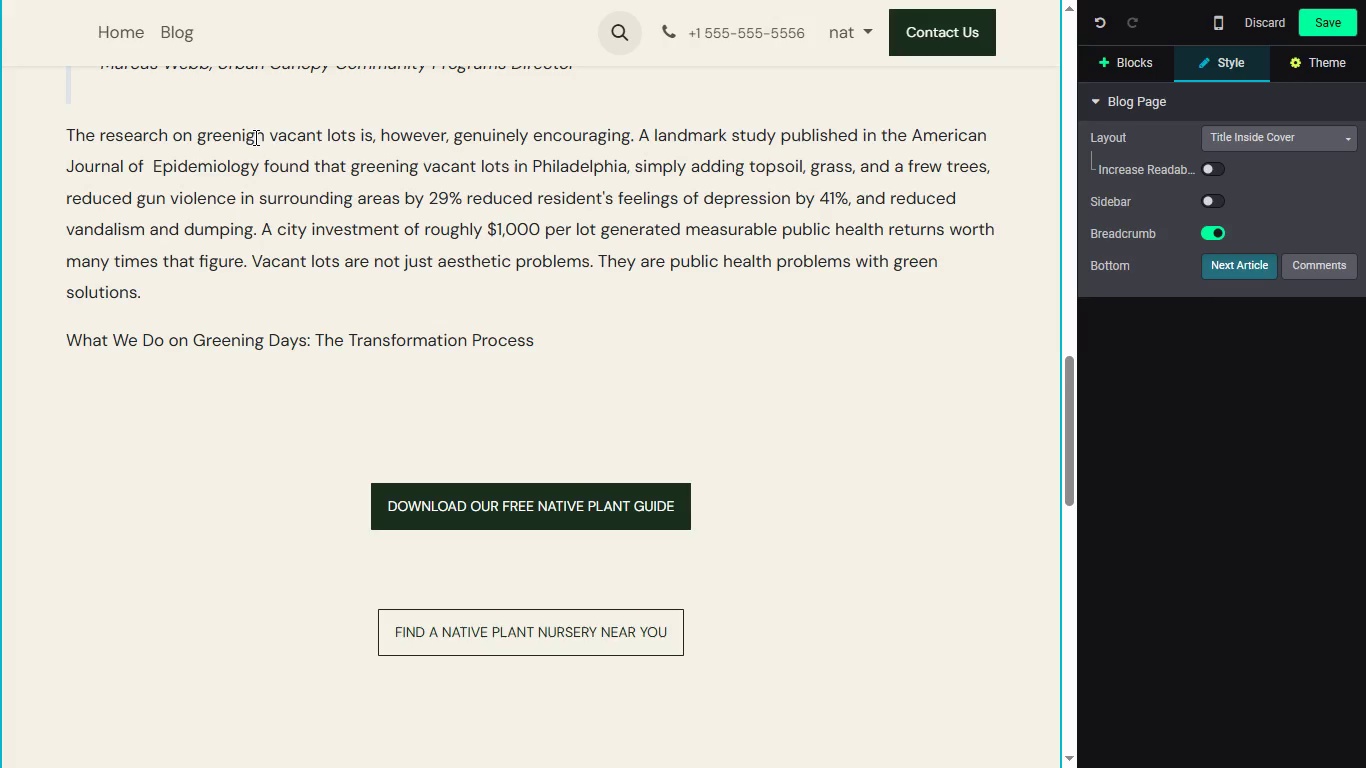 
left_click([253, 138])
 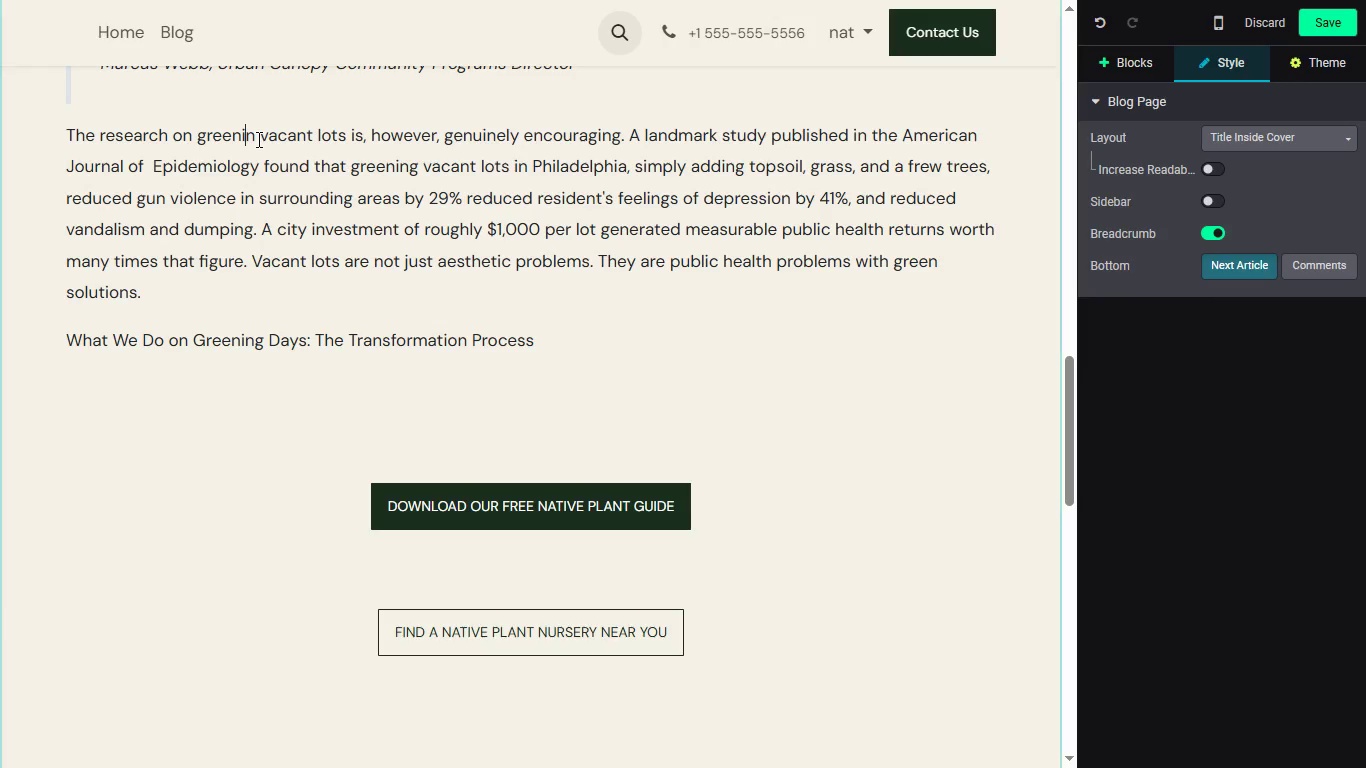 
key(Backspace)
 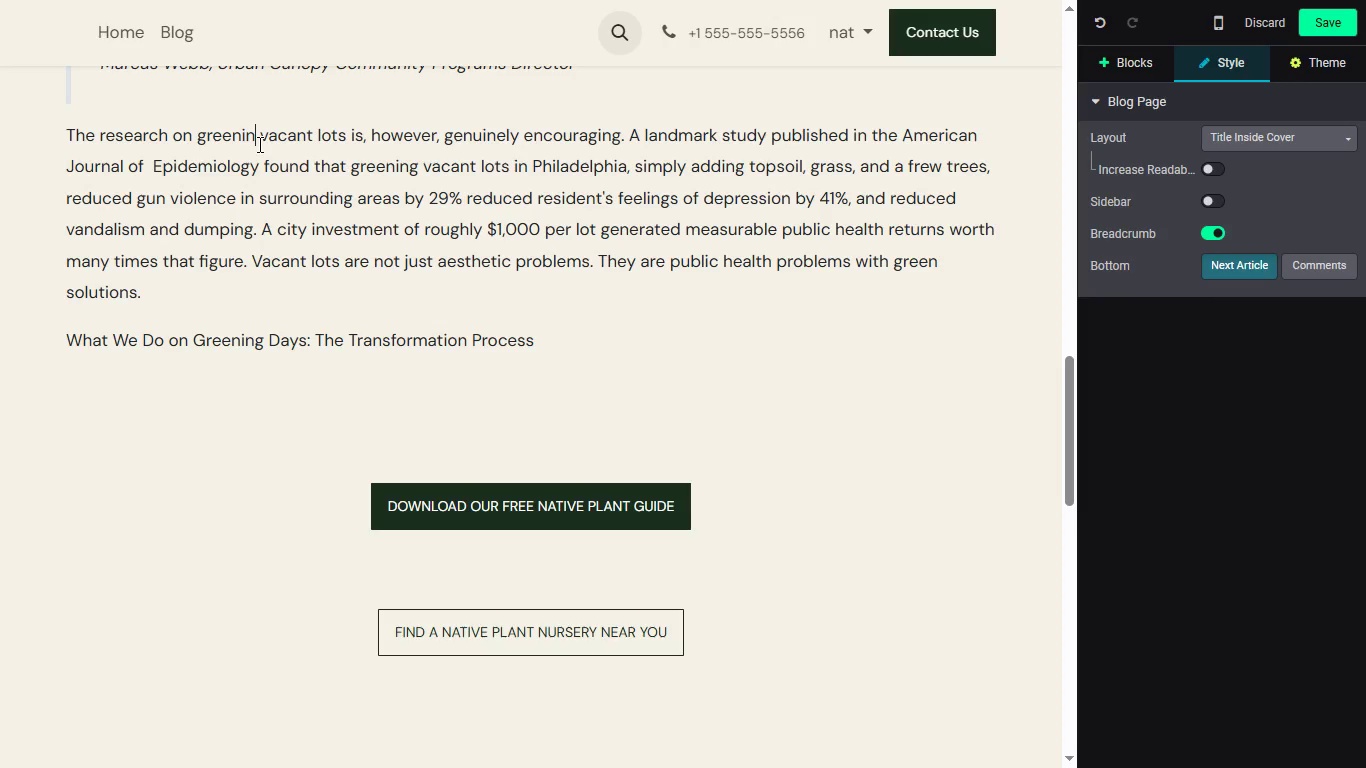 
key(ArrowRight)
 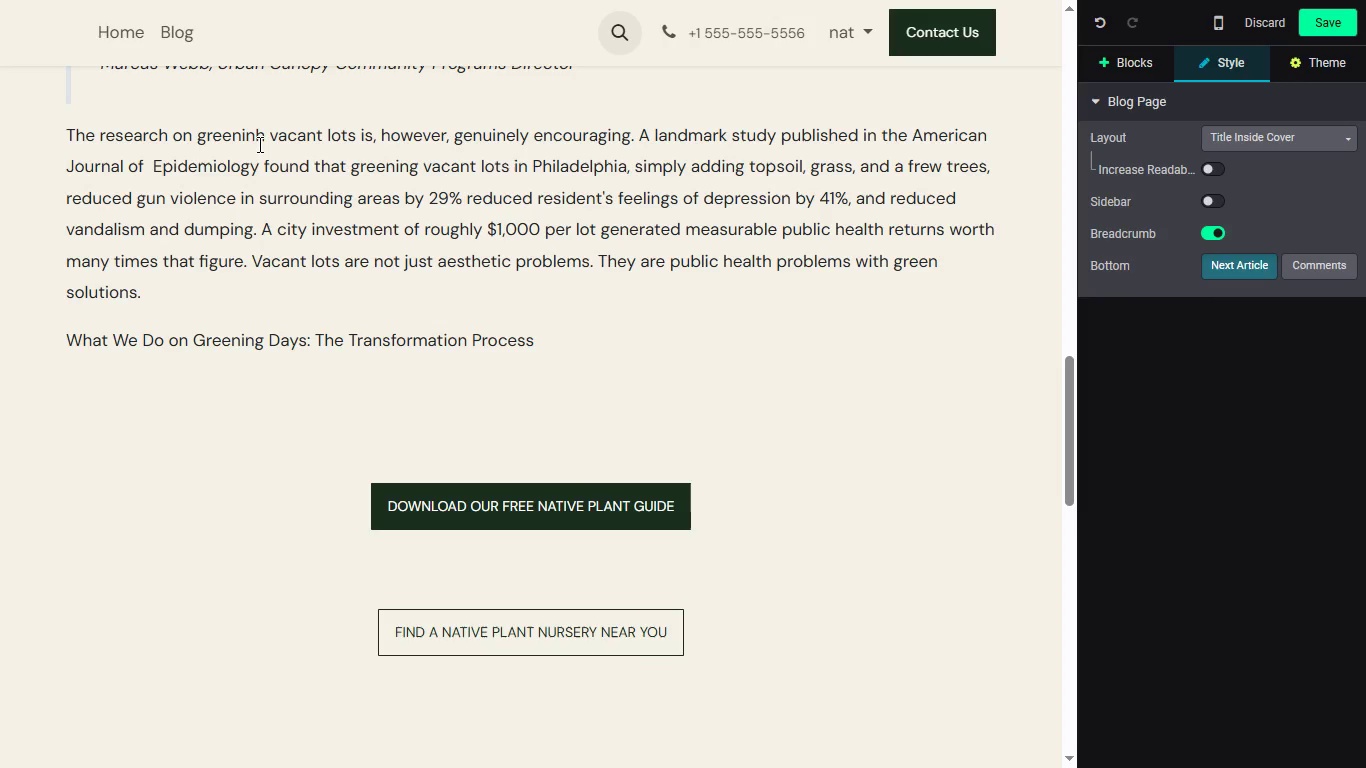 
key(H)
 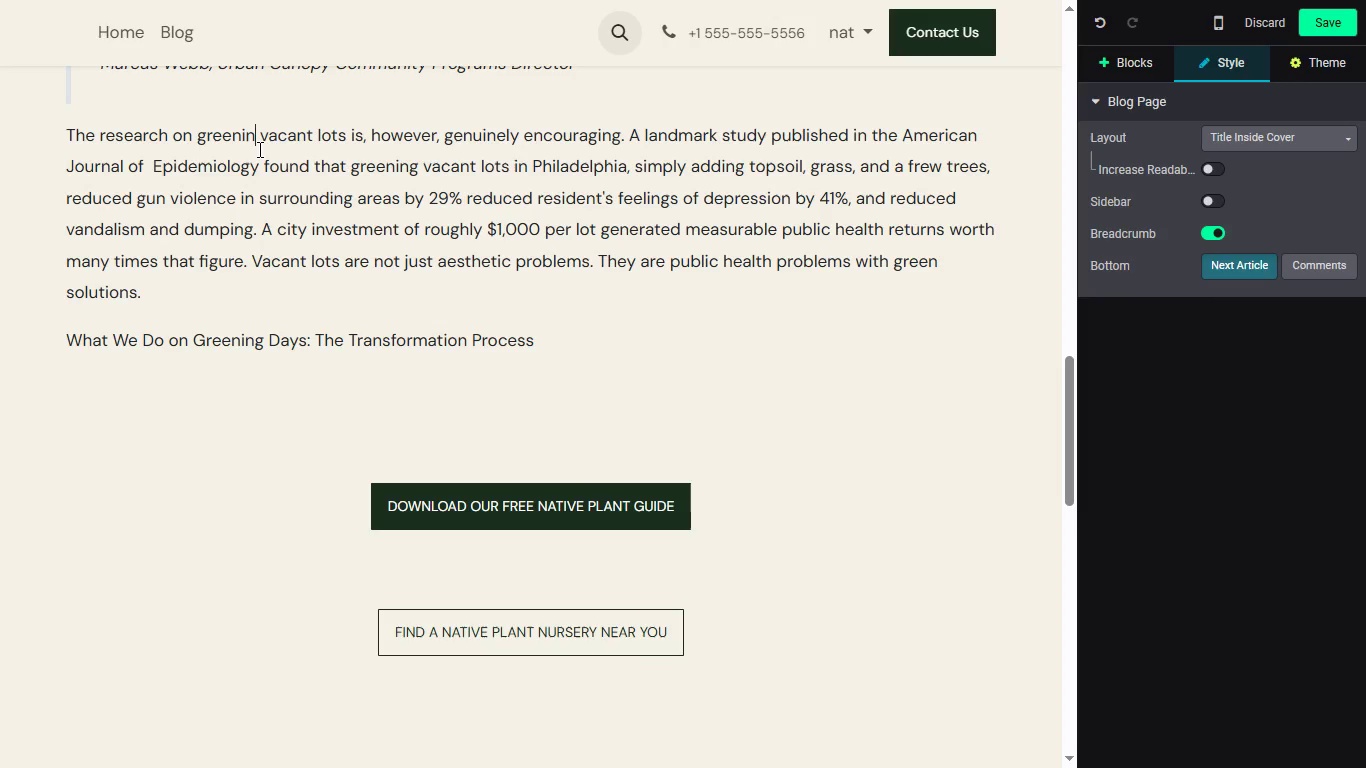 
key(Backspace)
 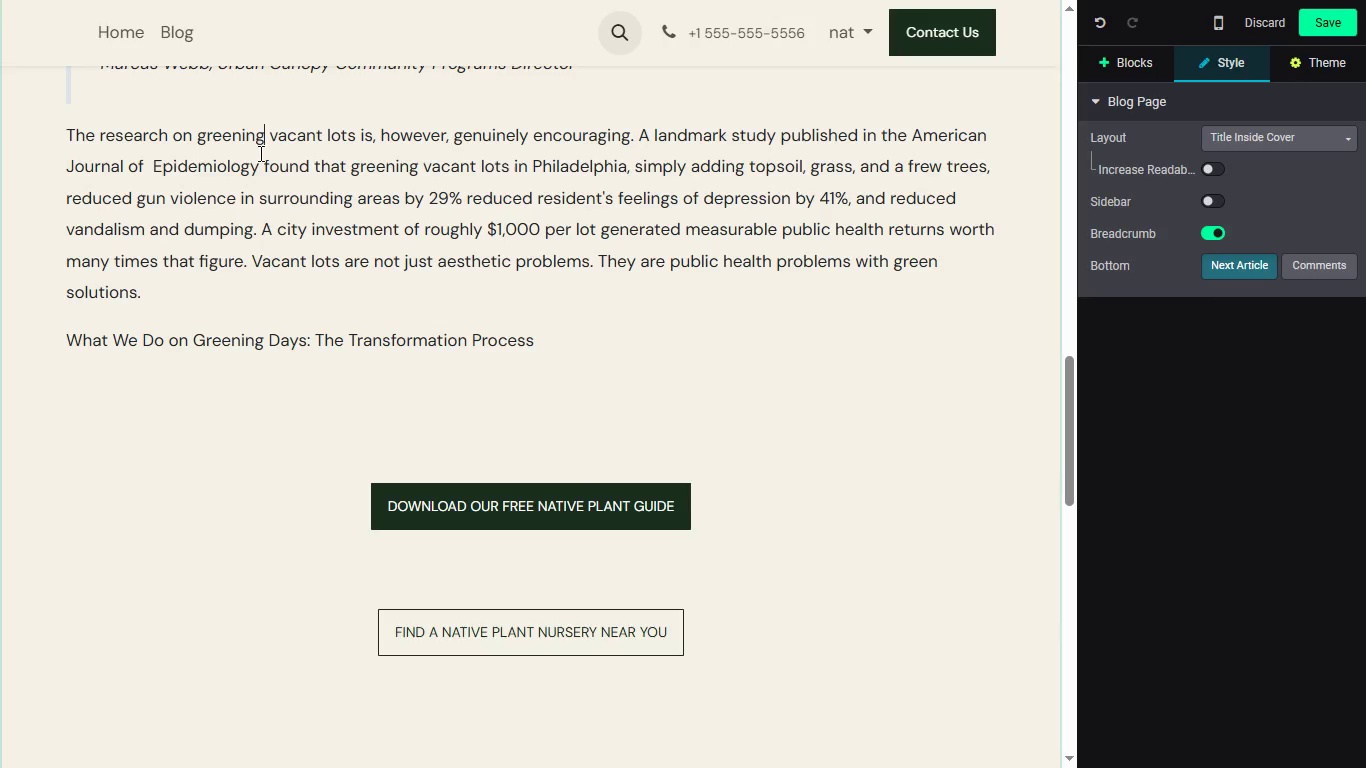 
key(G)
 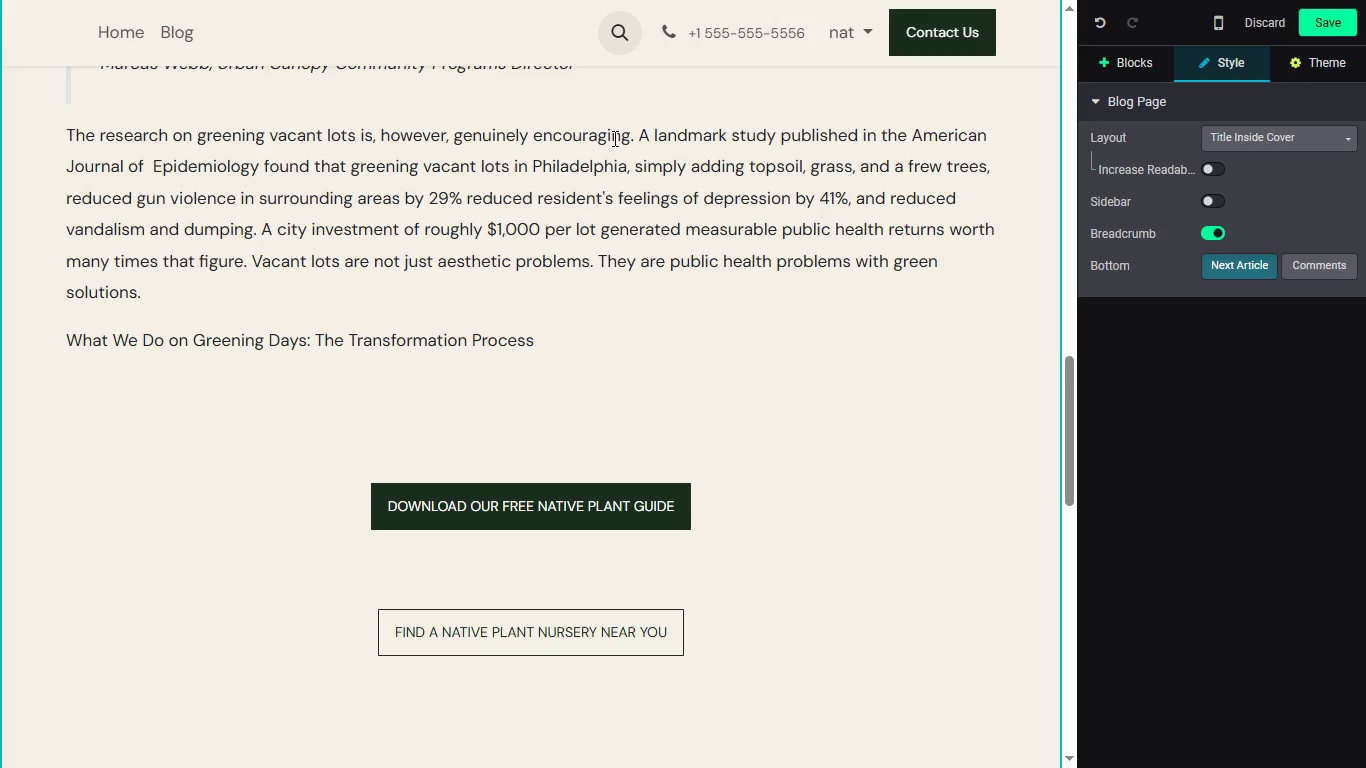 
wait(17.12)
 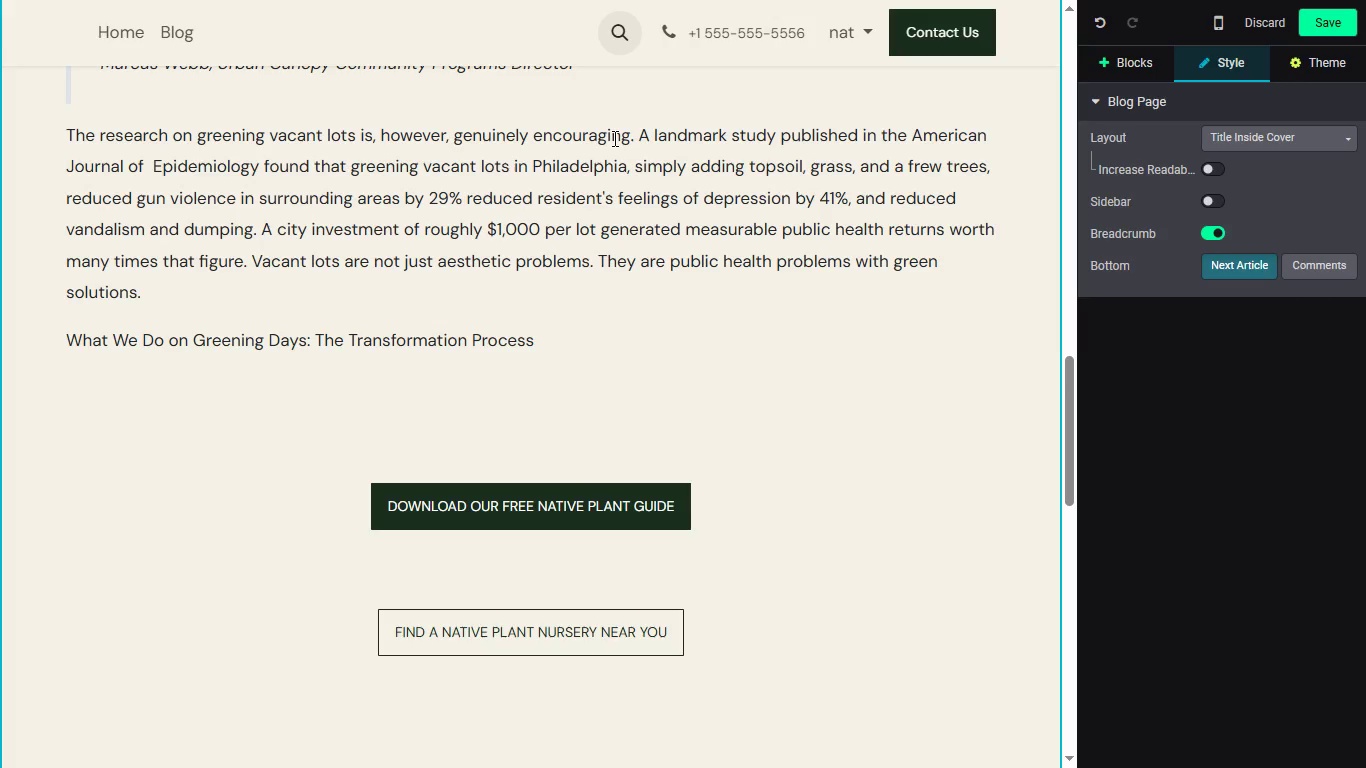 
double_click([157, 165])
 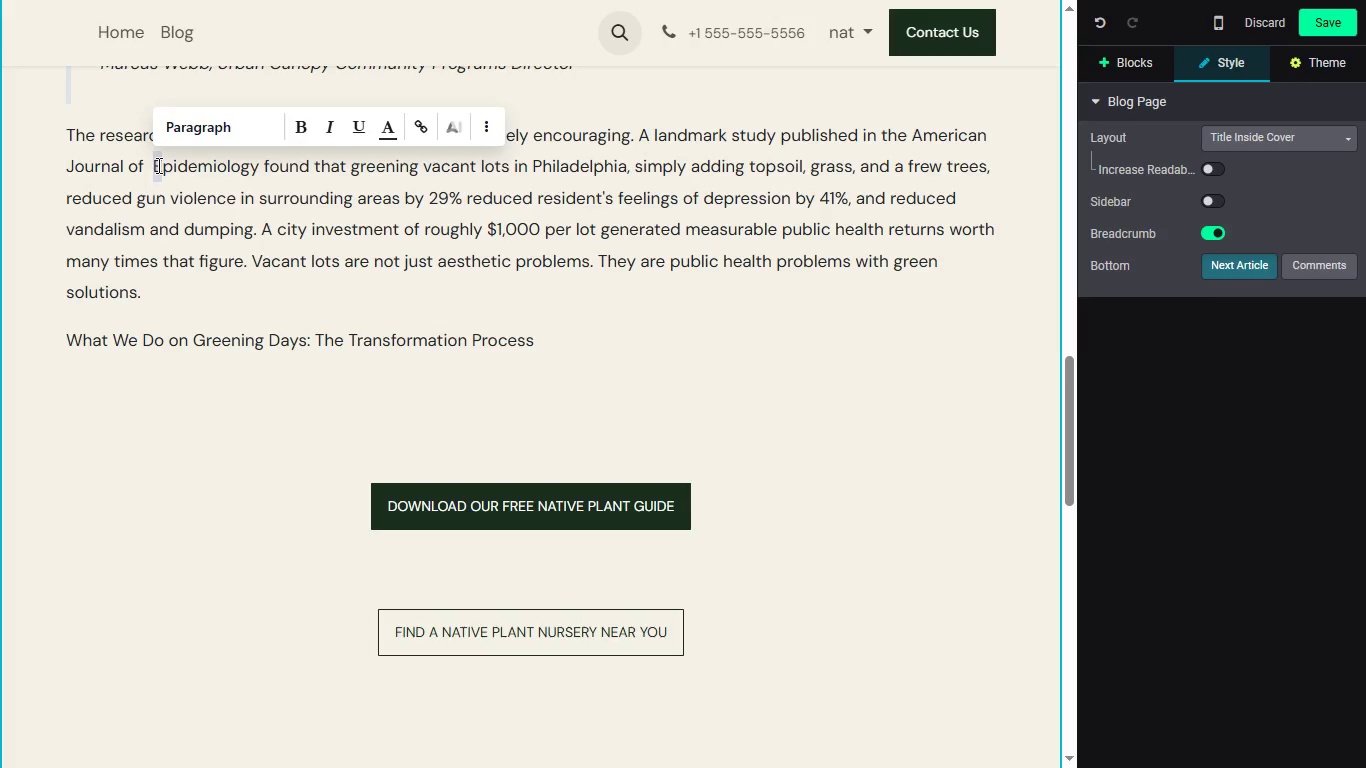 
left_click([157, 165])
 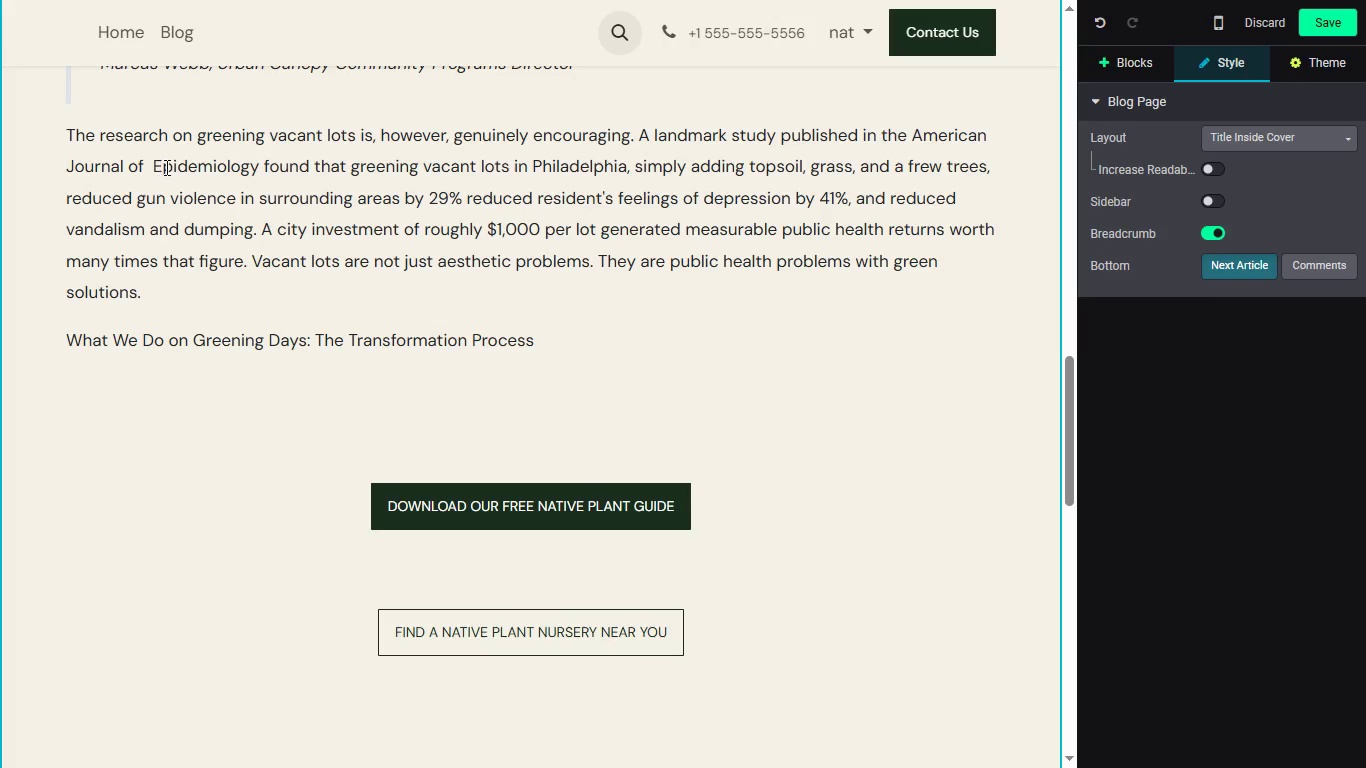 
left_click([156, 166])
 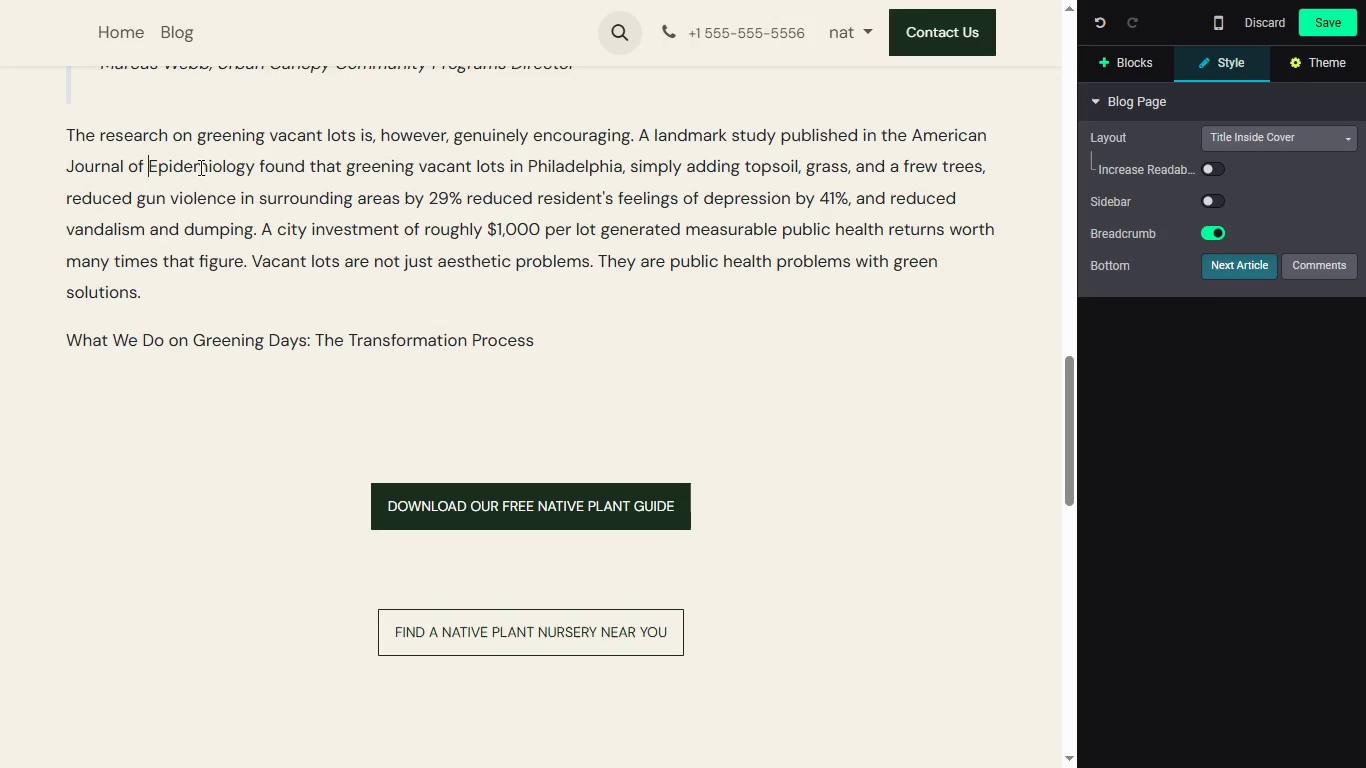 
key(Backspace)
 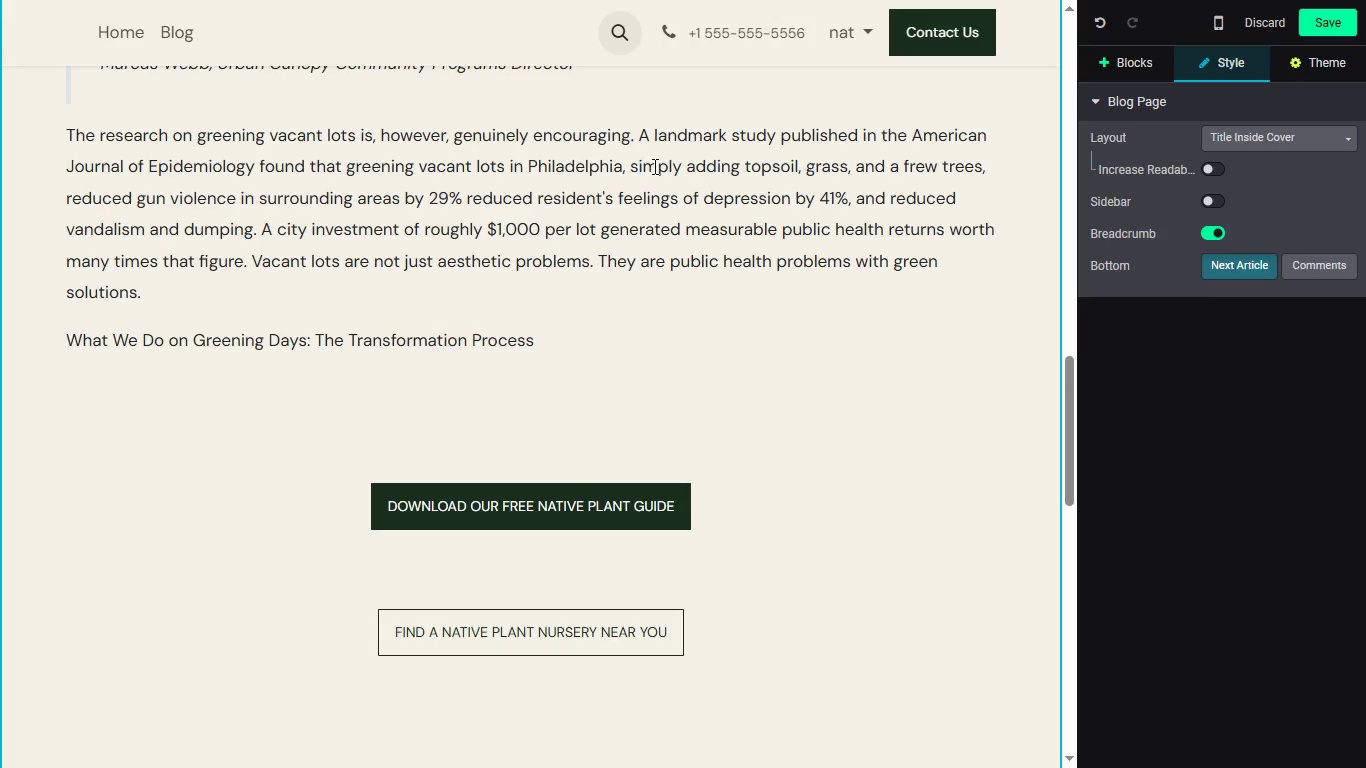 
wait(11.16)
 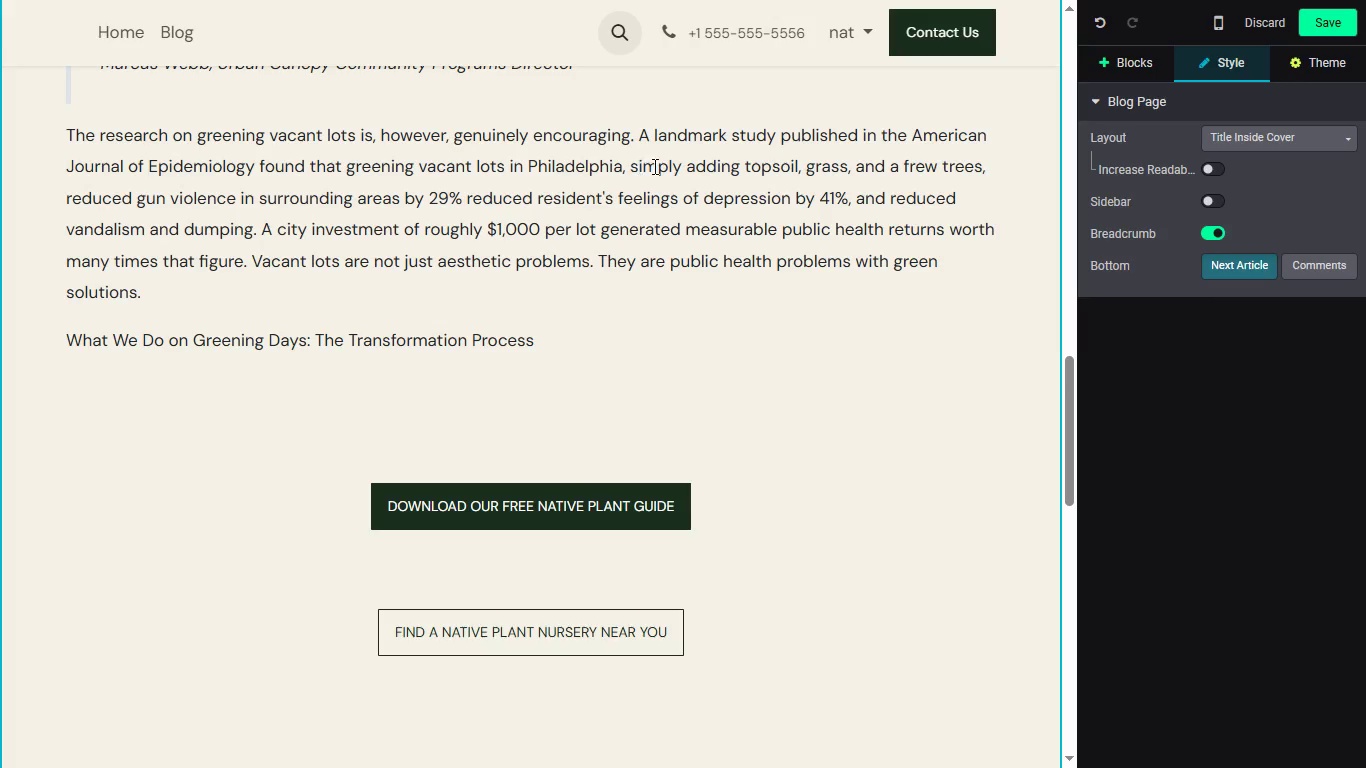 
left_click([929, 163])
 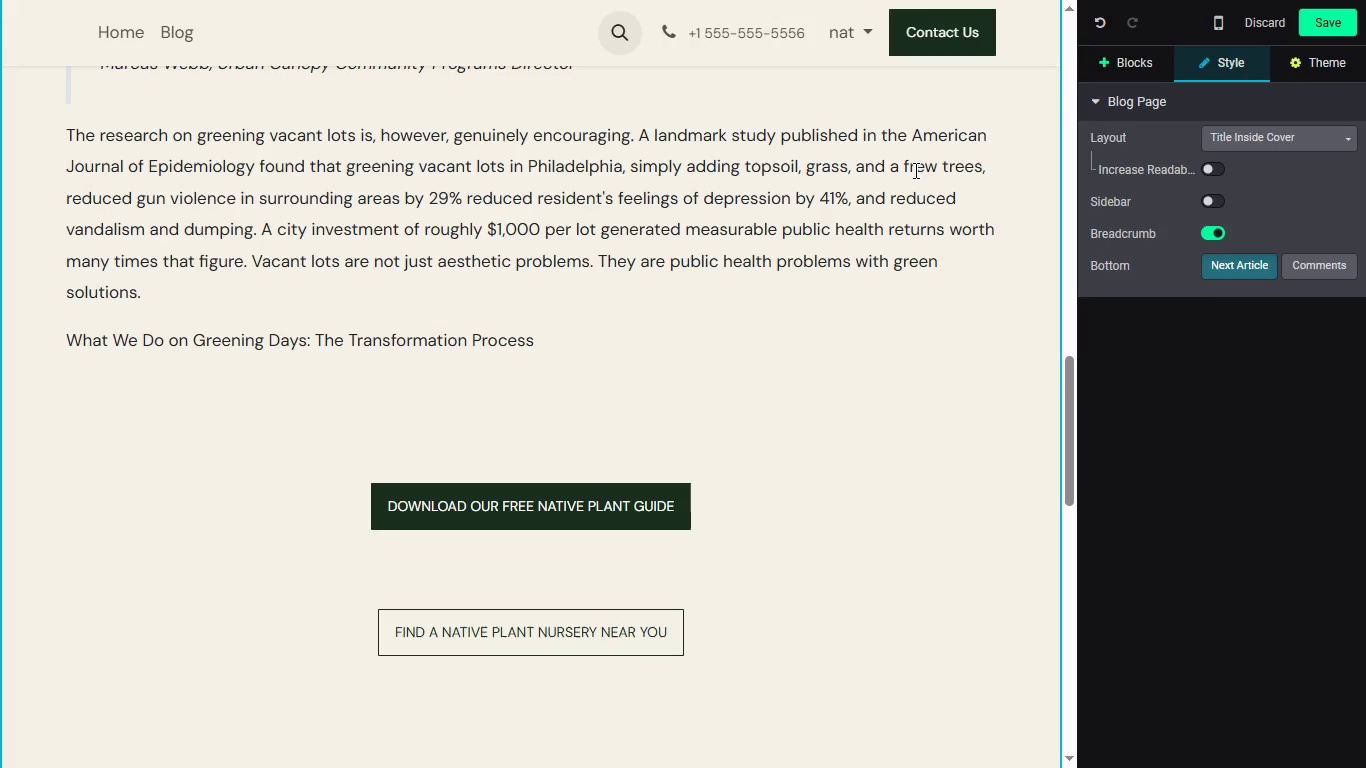 
left_click([914, 170])
 